 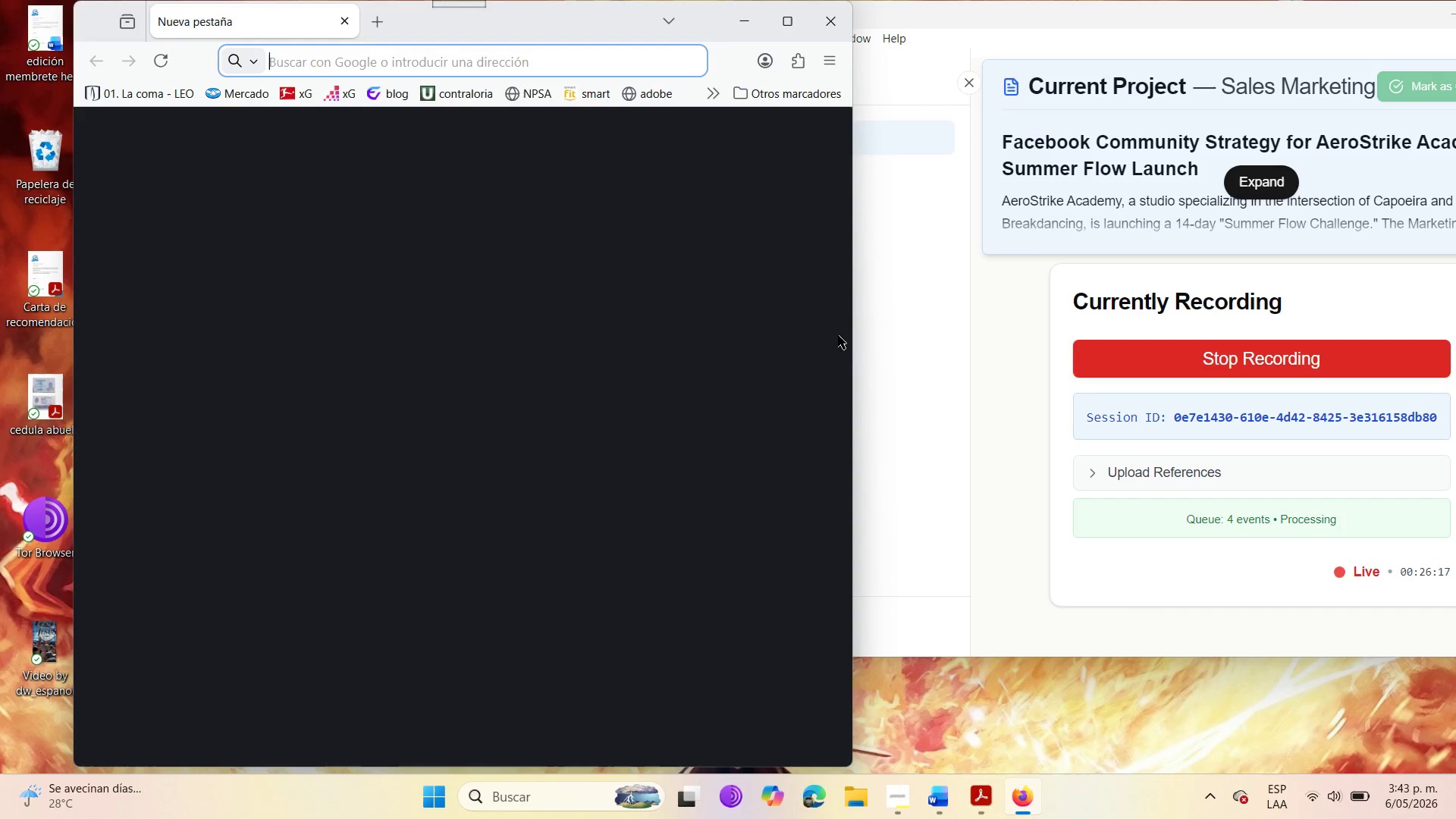 
left_click([1437, 63])
 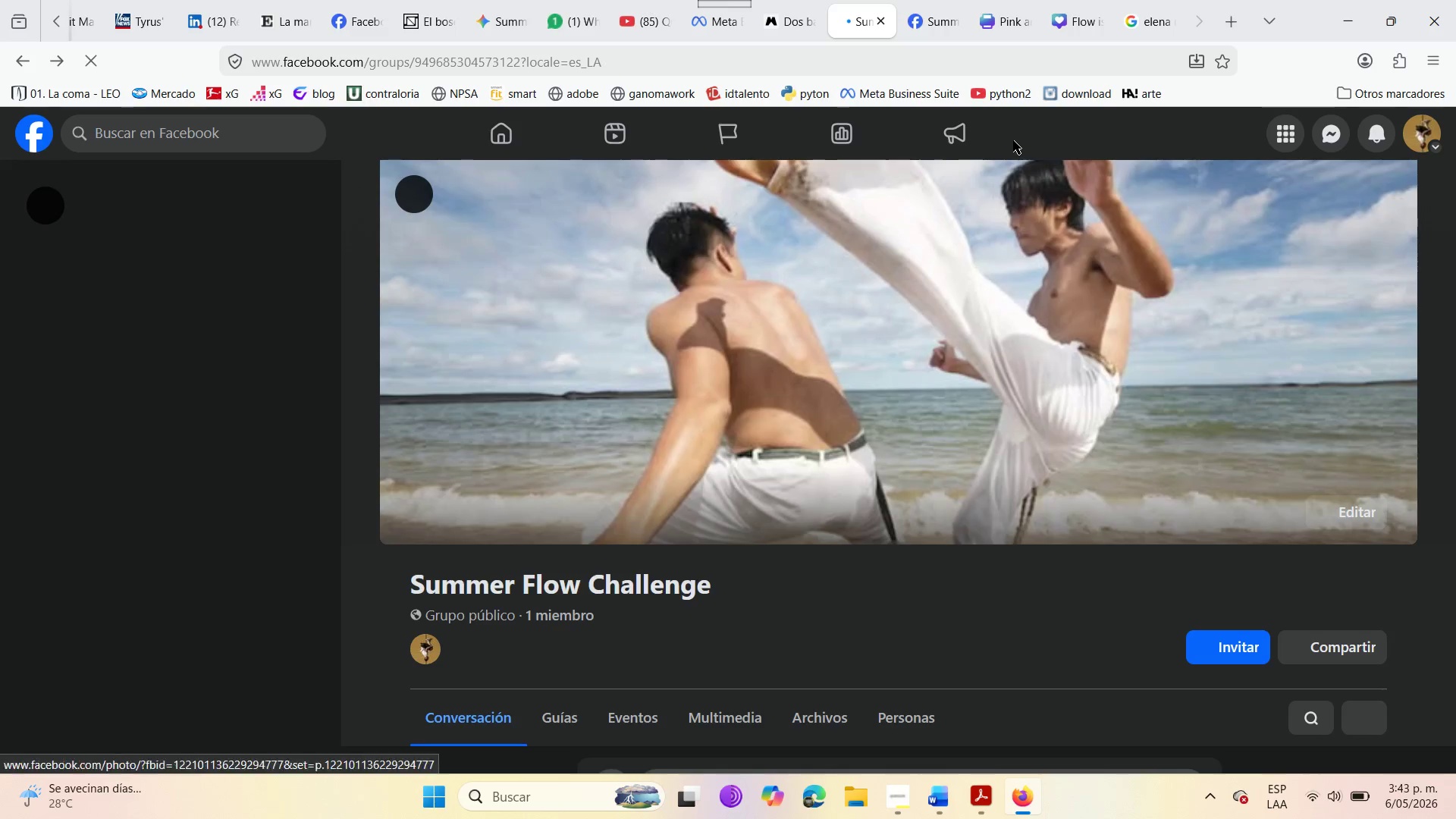 
wait(7.08)
 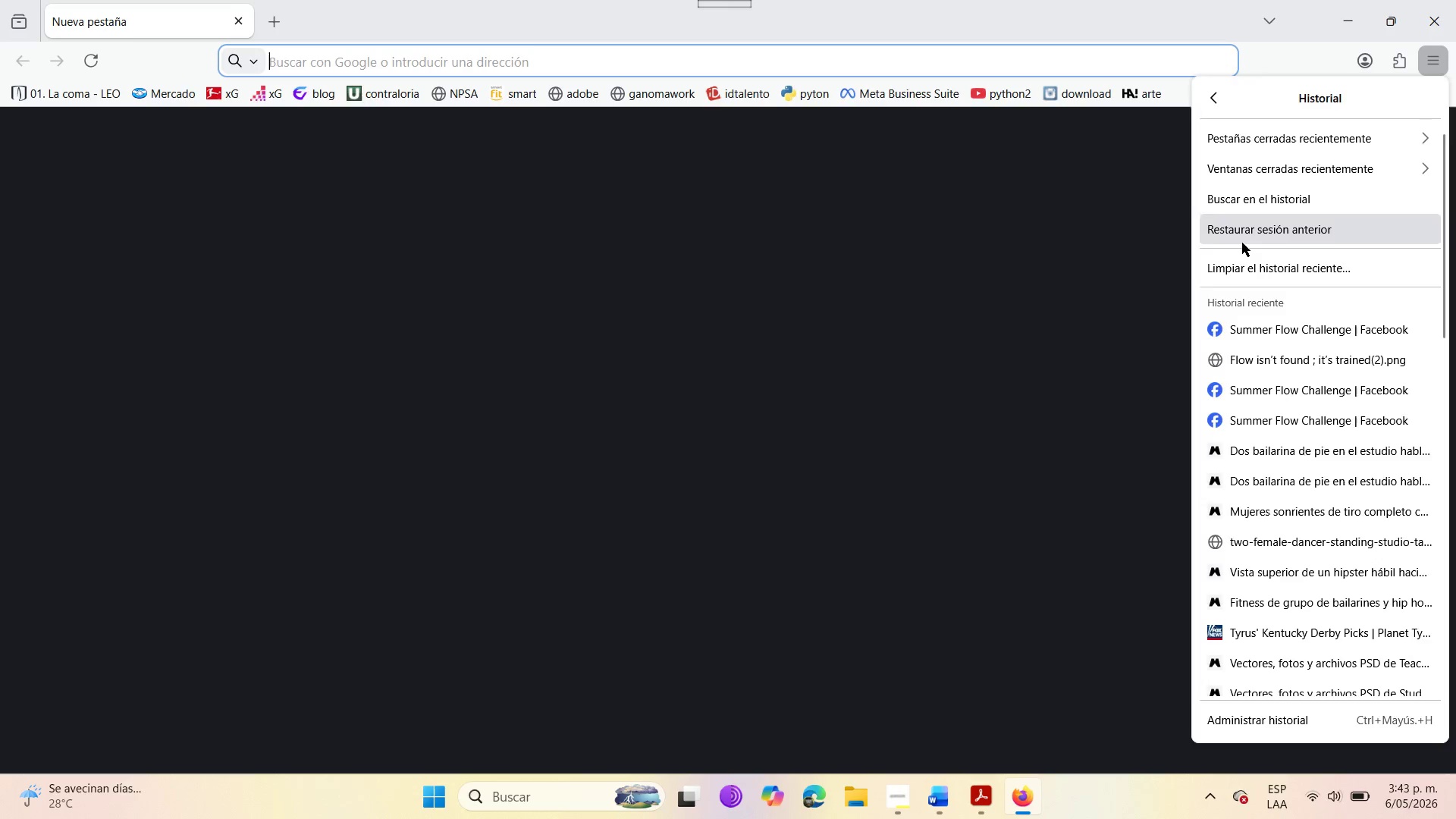 
scroll: coordinate [539, 516], scroll_direction: down, amount: 6.0
 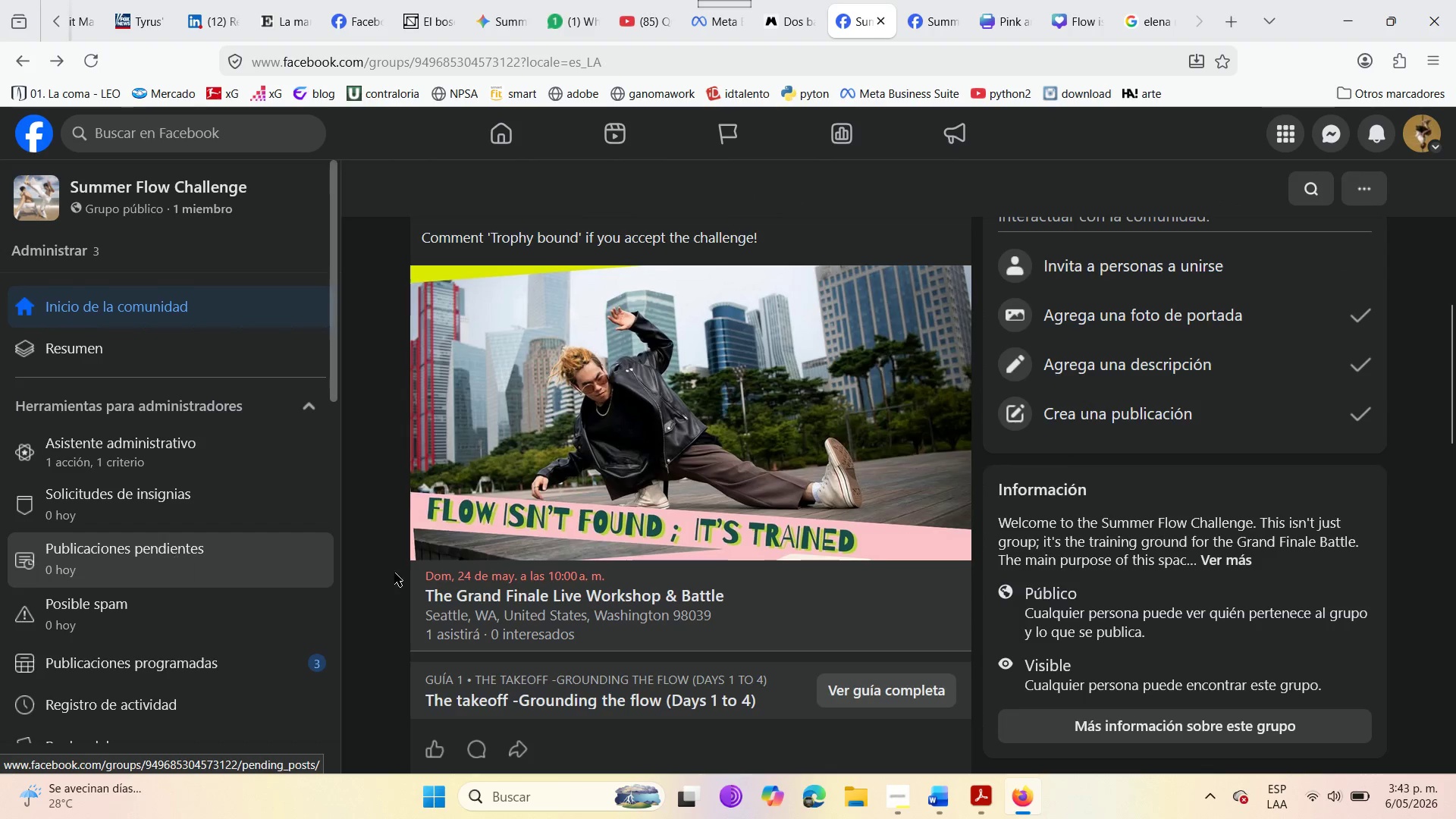 
scroll: coordinate [592, 516], scroll_direction: up, amount: 4.0
 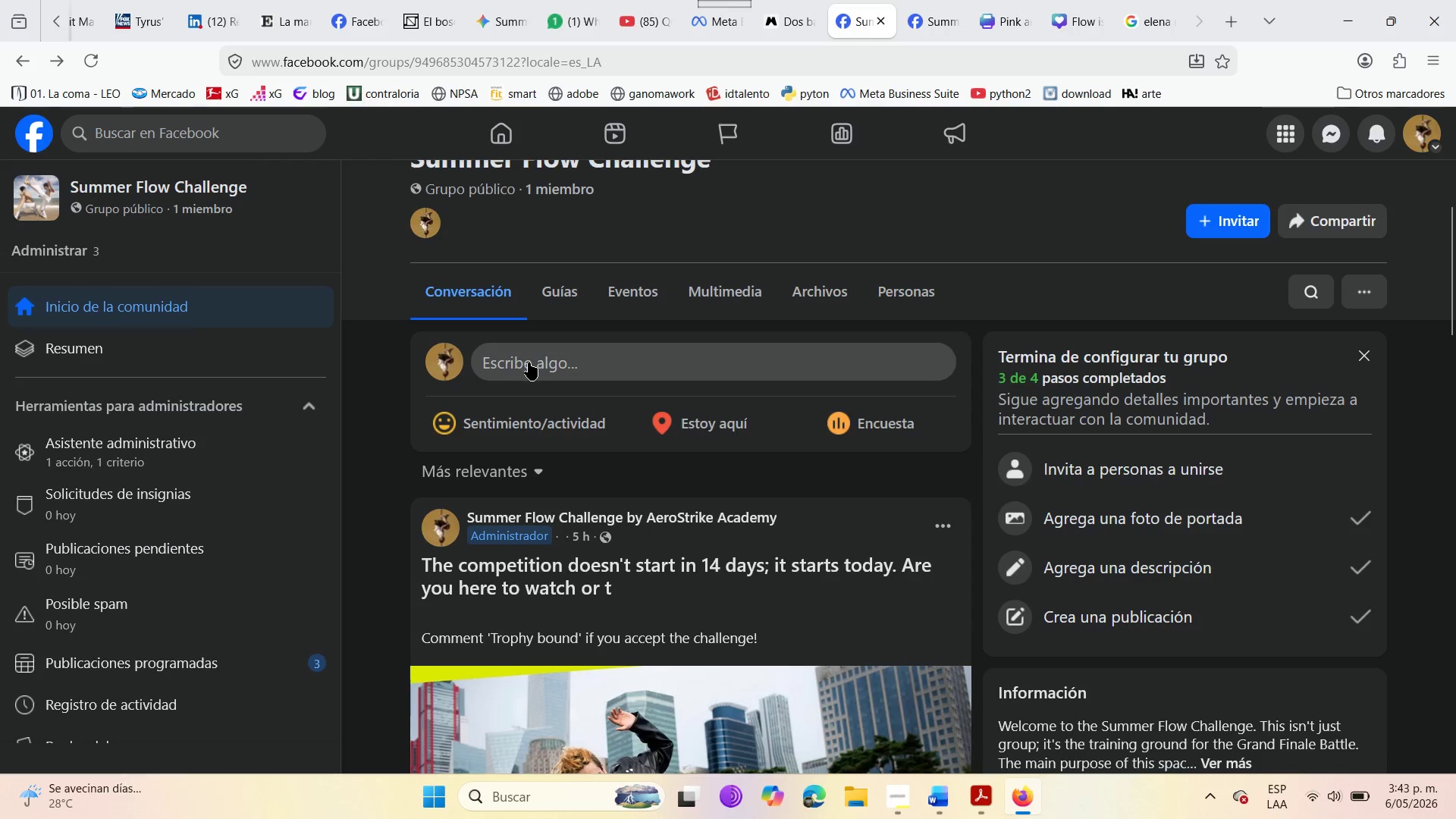 
left_click([529, 362])
 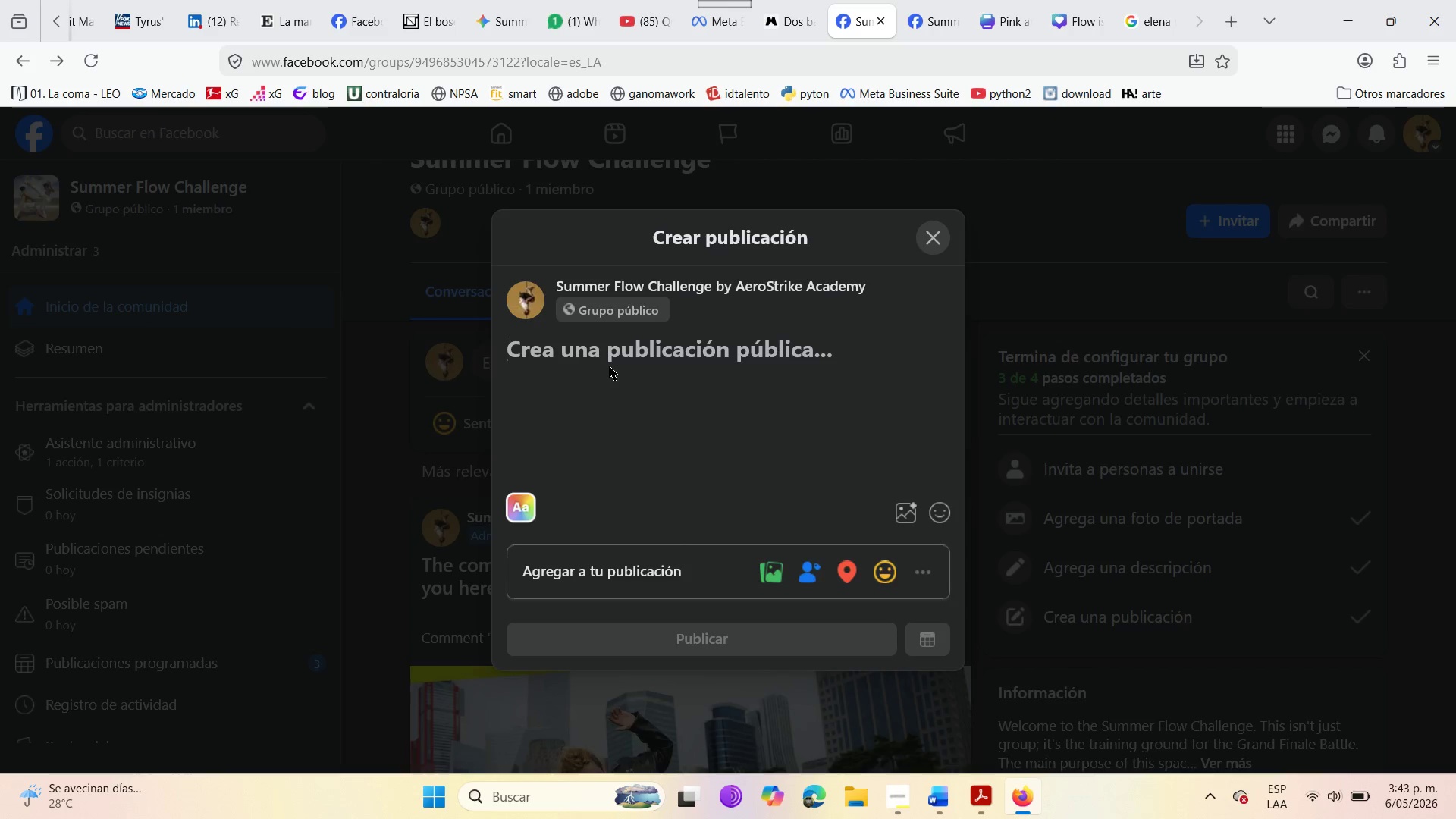 
wait(16.22)
 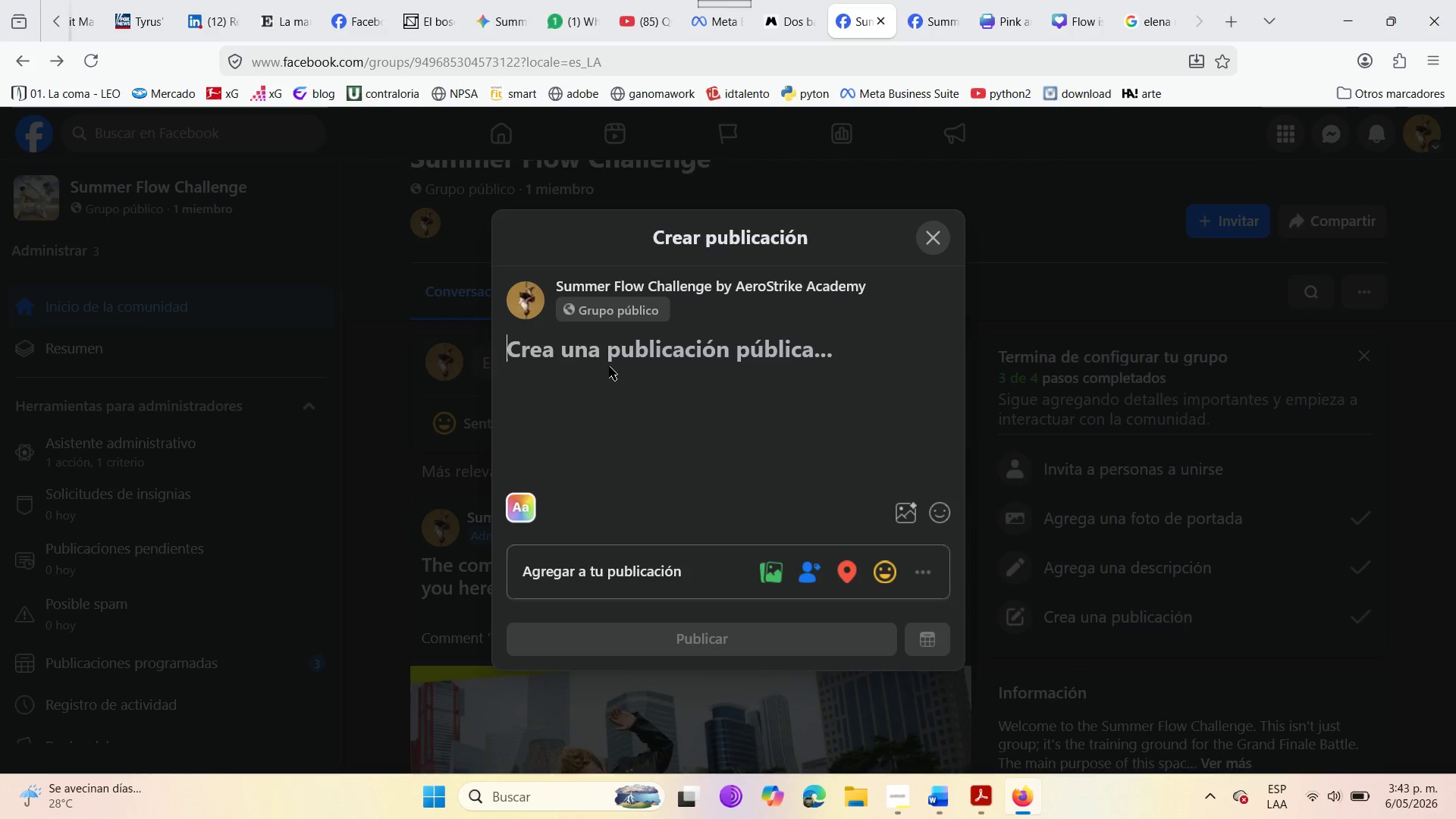 
type(If you[re going down )
key(Backspace)
type(, do it with style )
key(Backspace)
type(. The GO)
key(Backspace)
type(o-down is youy)
key(Backspace)
type(r secreat )
key(Backspace)
key(Backspace)
key(Backspace)
 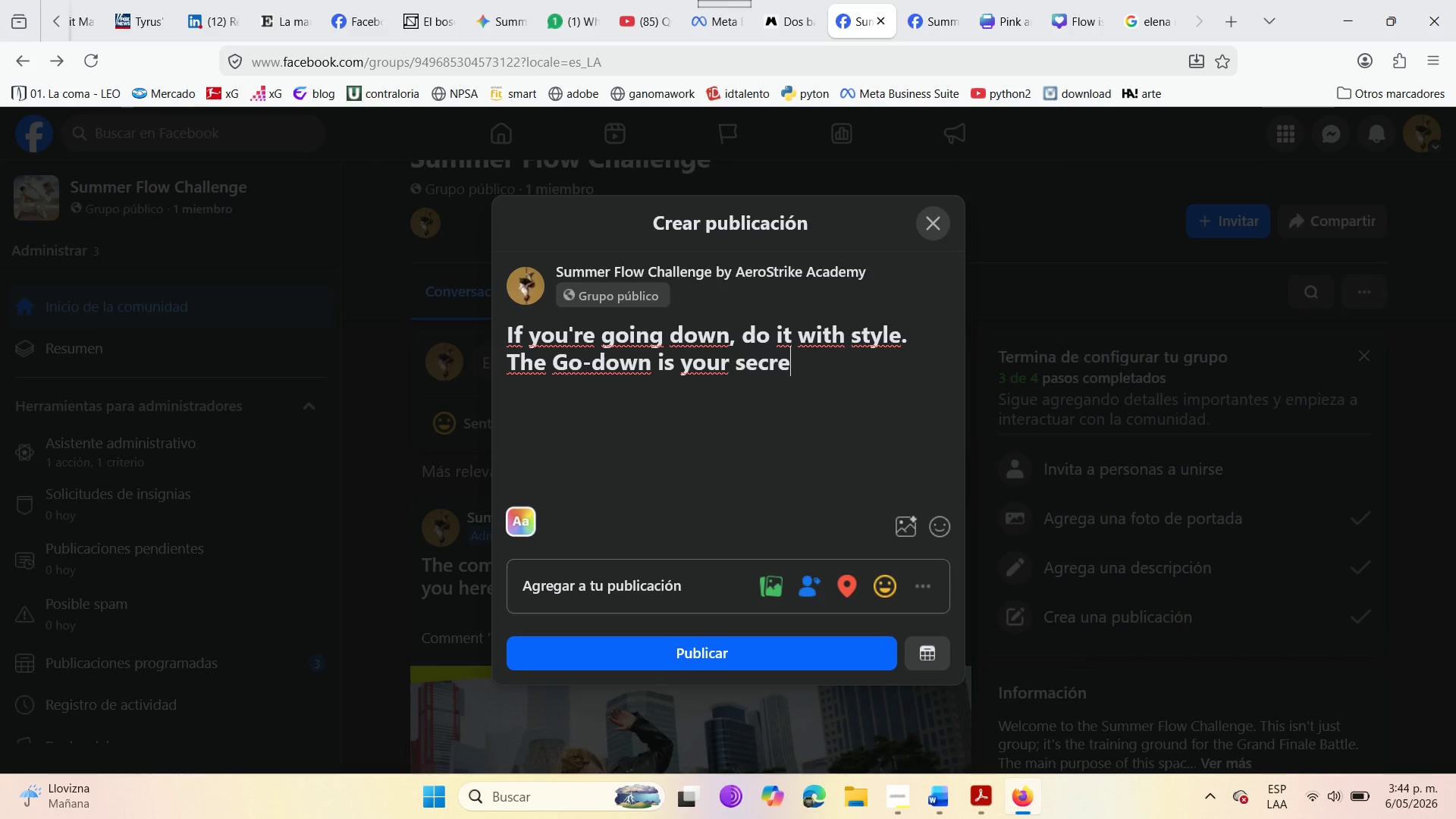 
type(t weapon to surprise rivals )
key(Backspace)
type(. )
 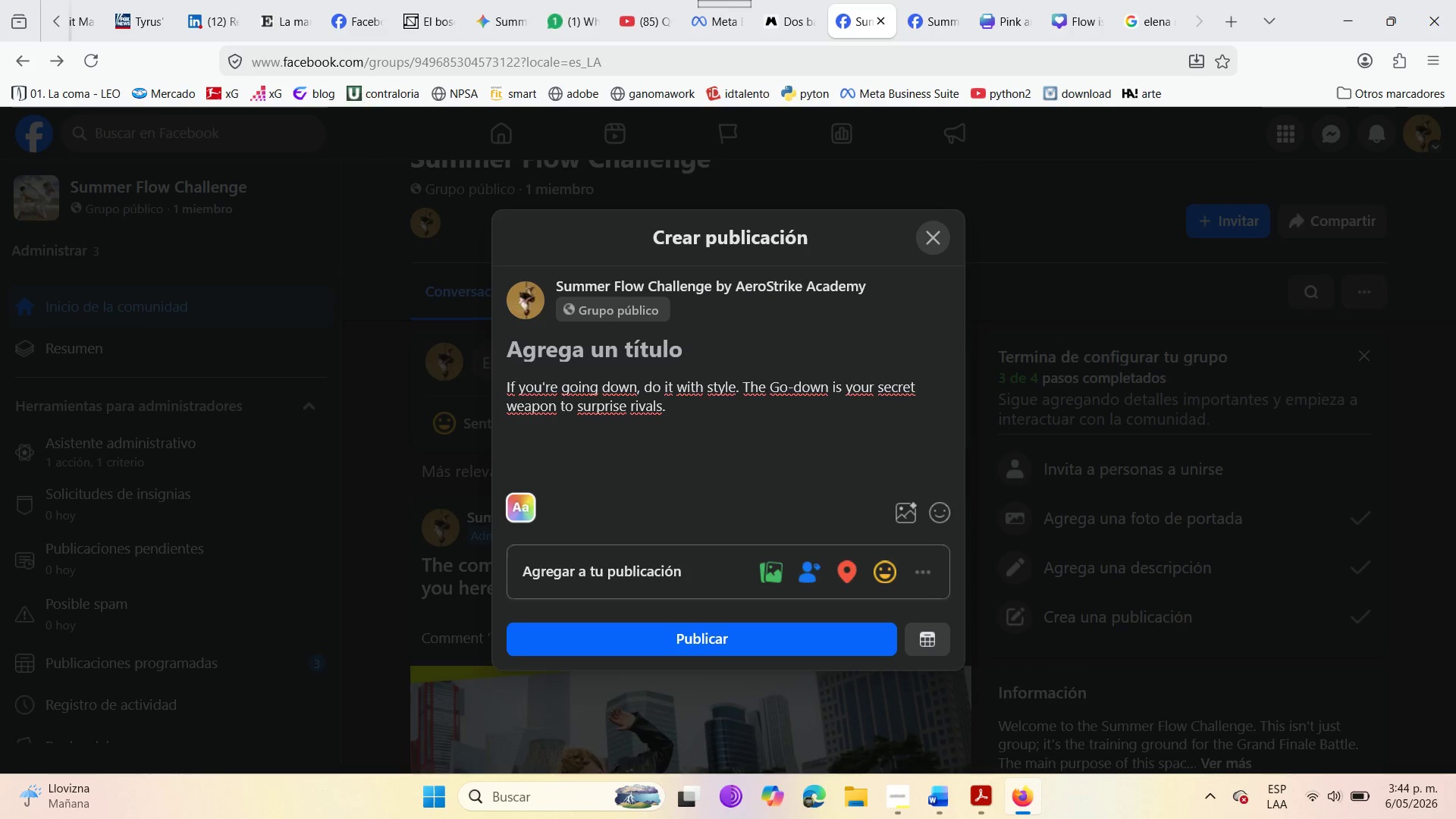 
key(Enter)
 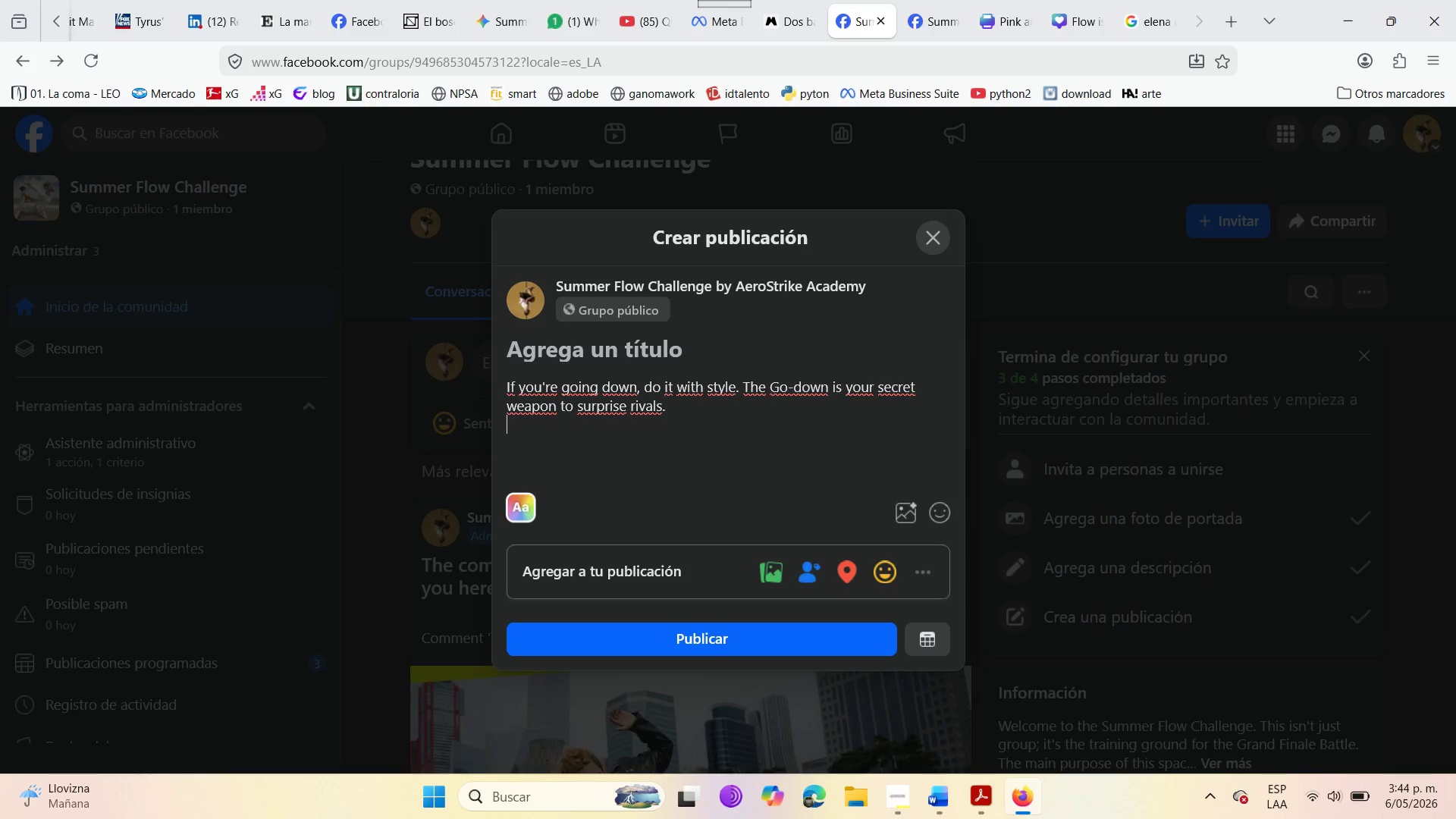 
key(Enter)
 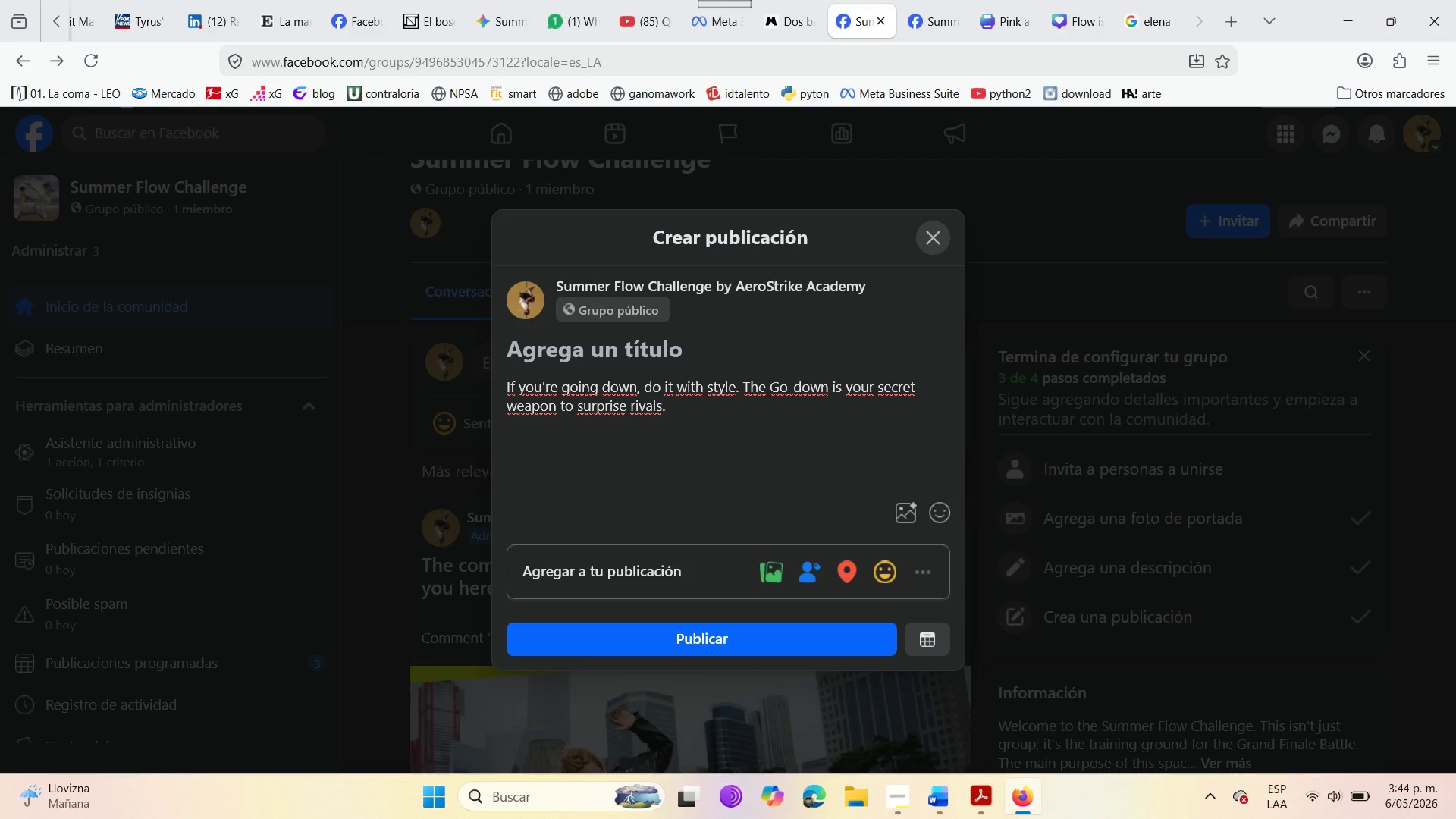 
type(Tag your future rival for final battle )
 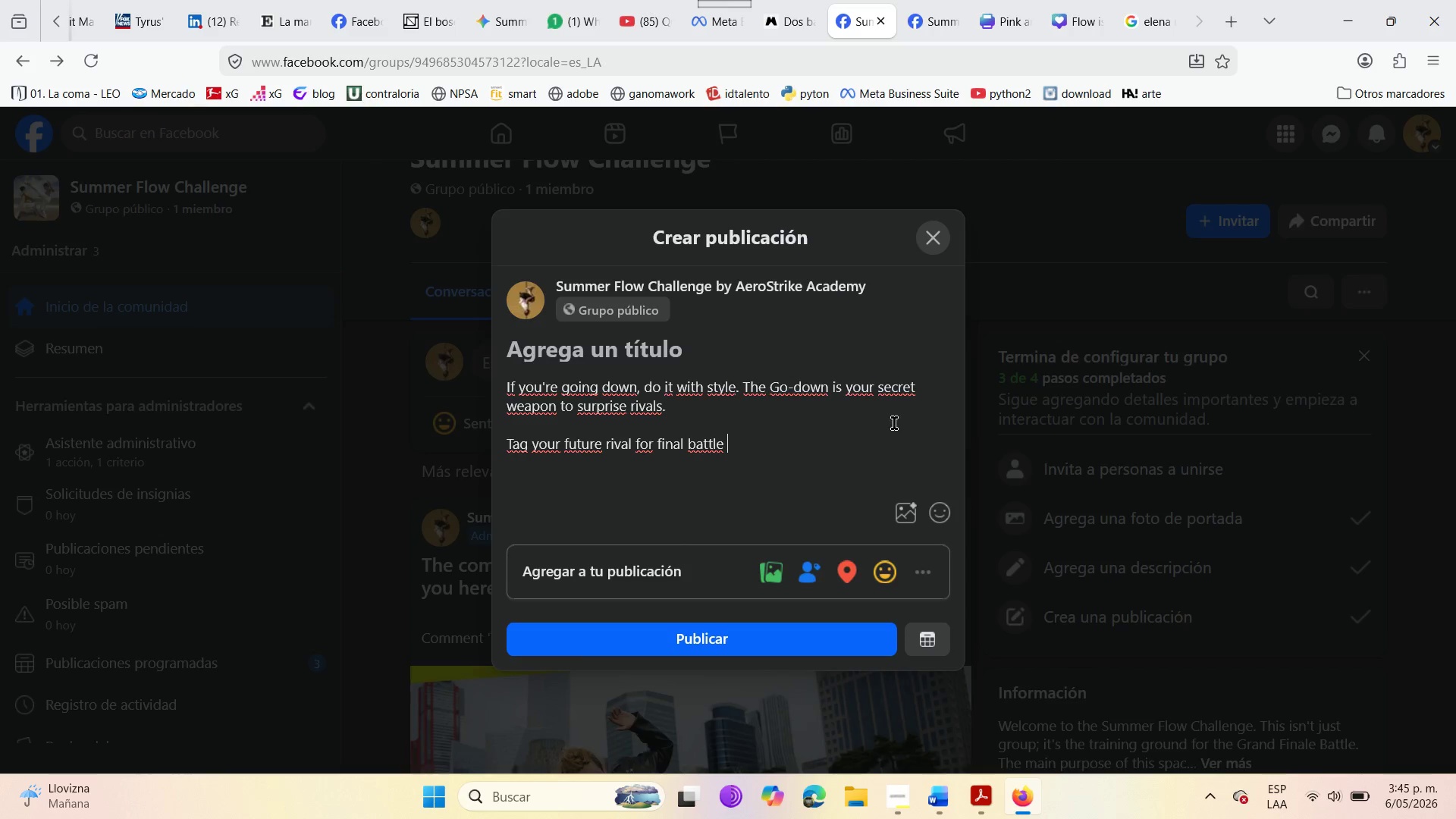 
left_click([944, 508])
 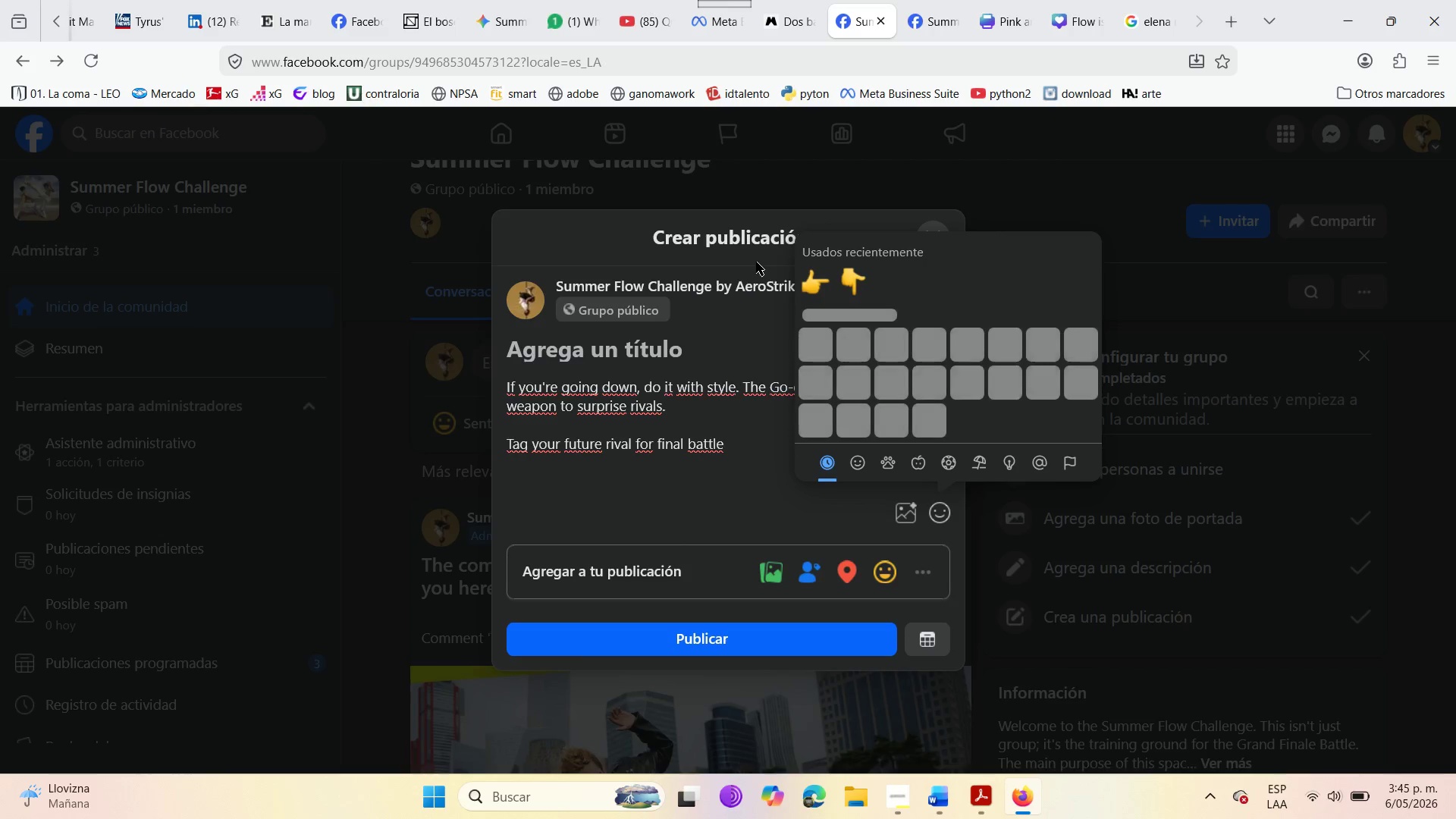 
scroll: coordinate [969, 371], scroll_direction: down, amount: 3.0
 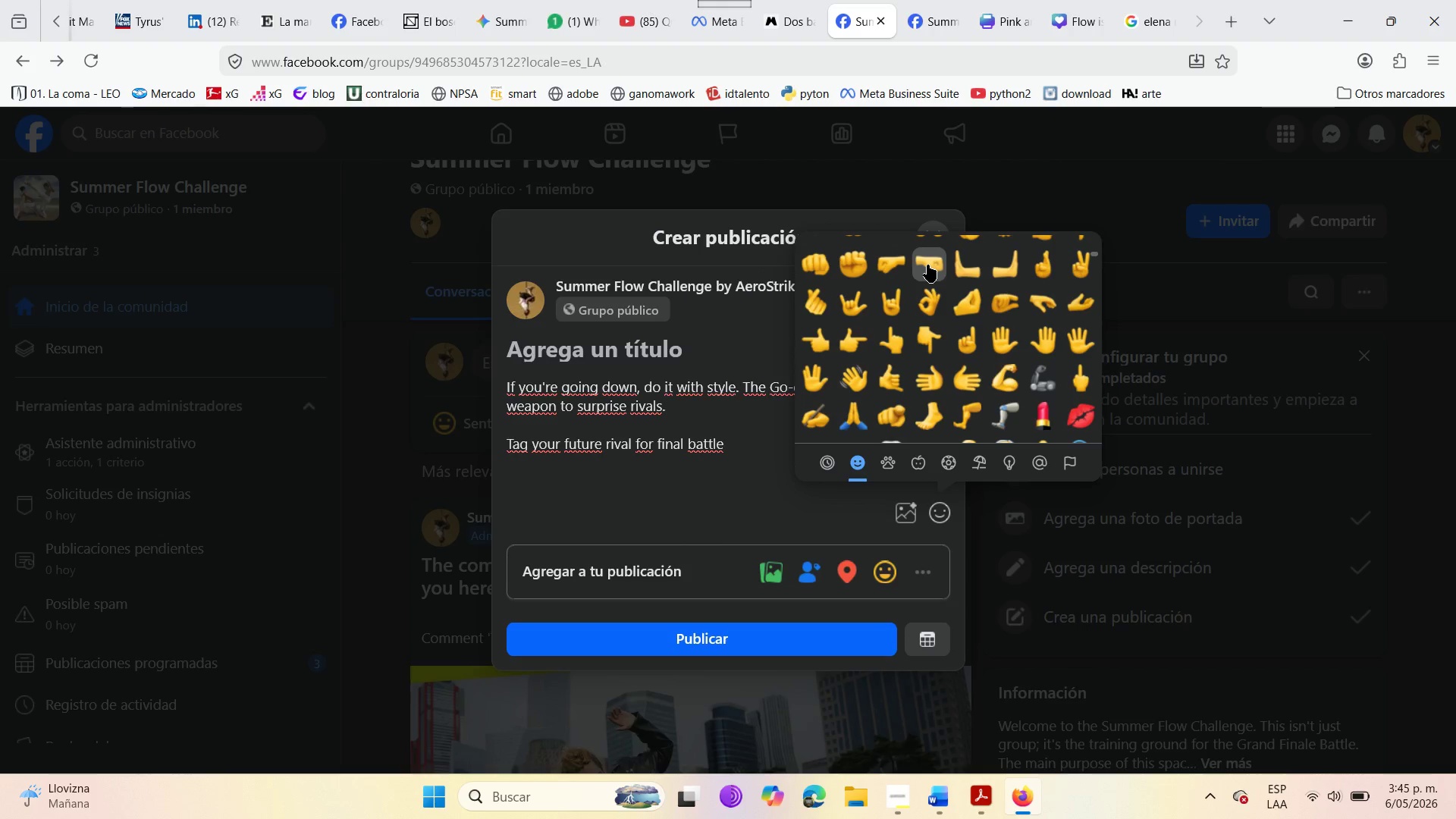 
left_click([896, 262])
 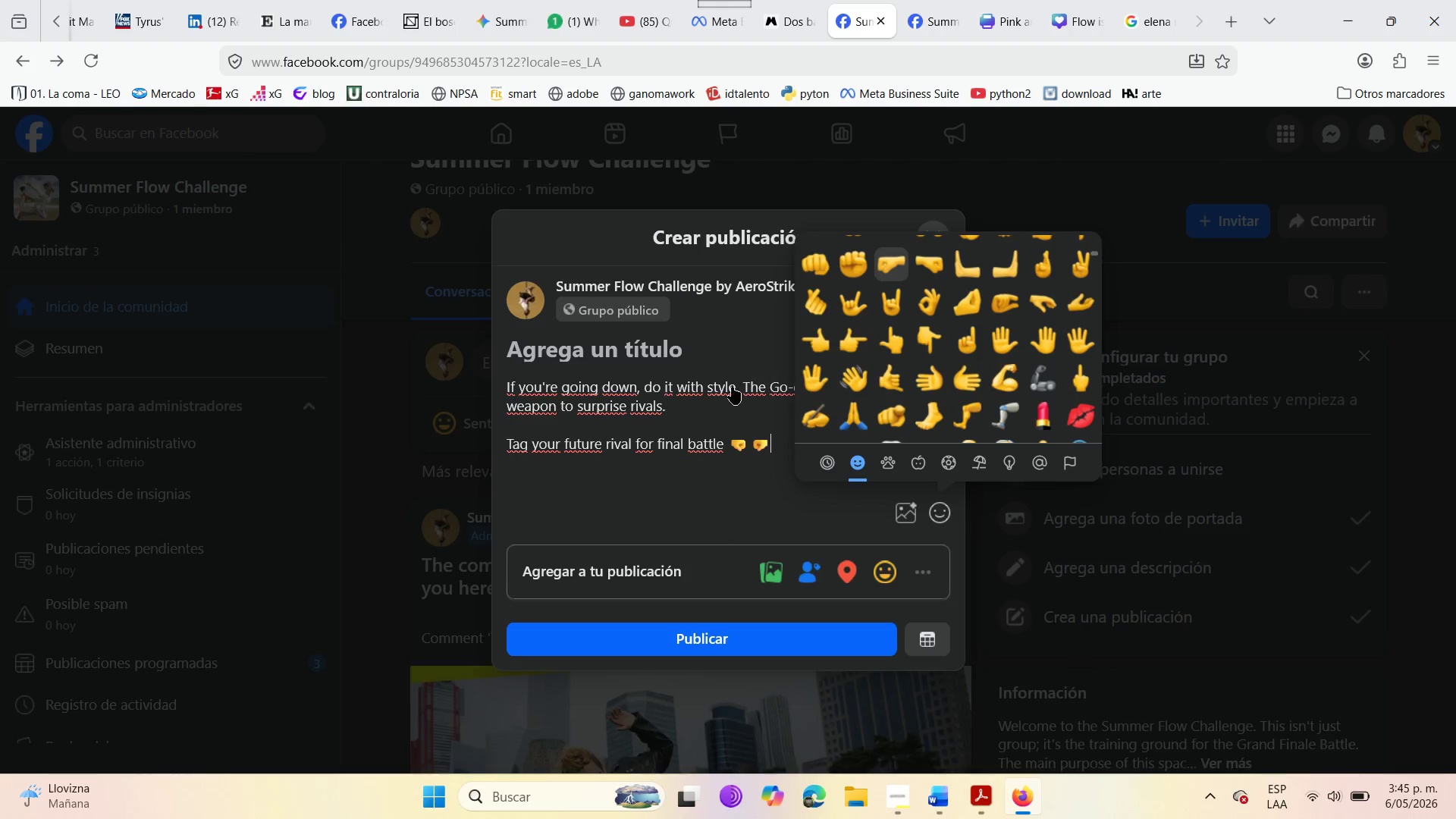 
scroll: coordinate [579, 494], scroll_direction: up, amount: 2.0
 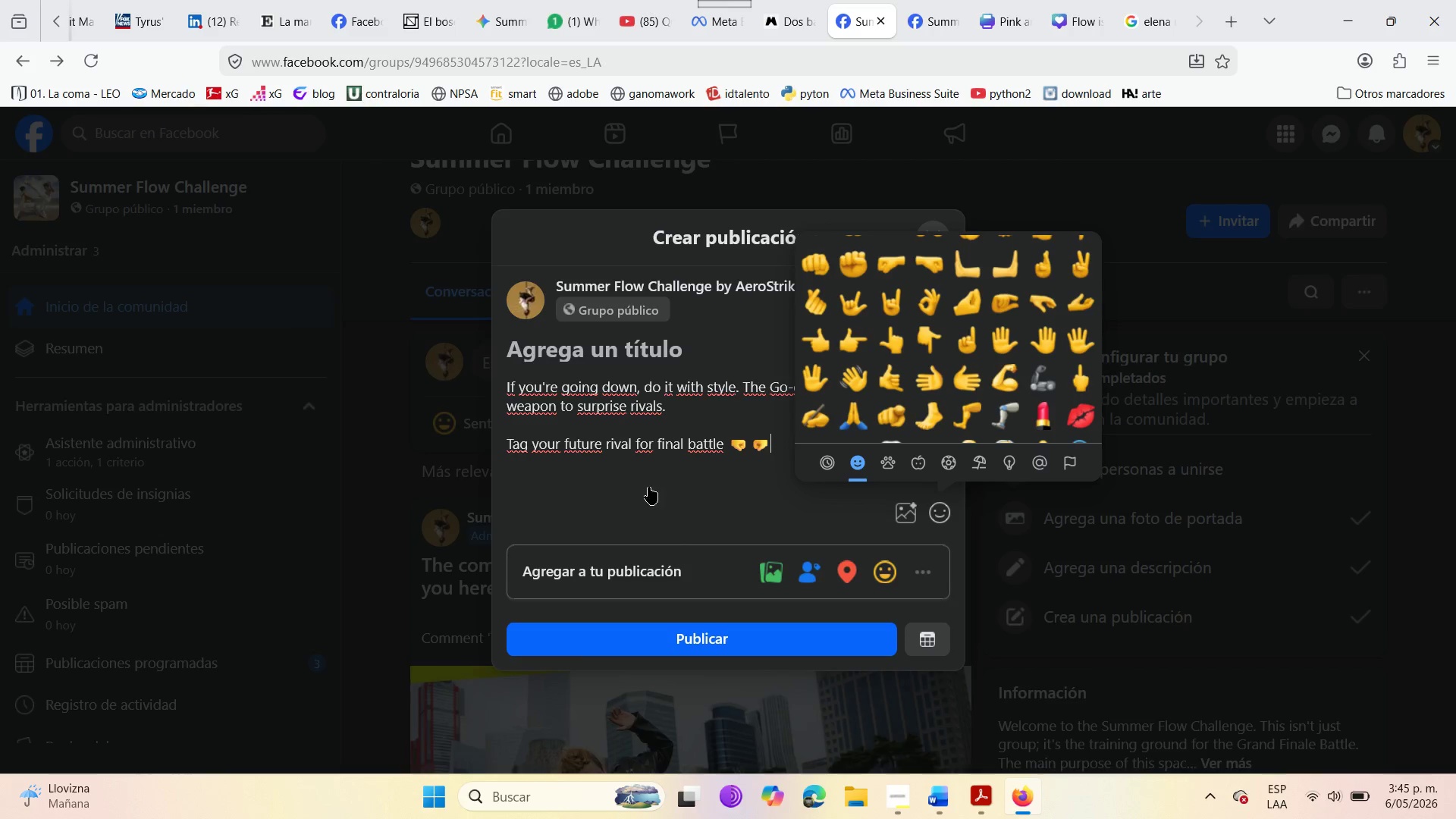 
left_click([648, 487])
 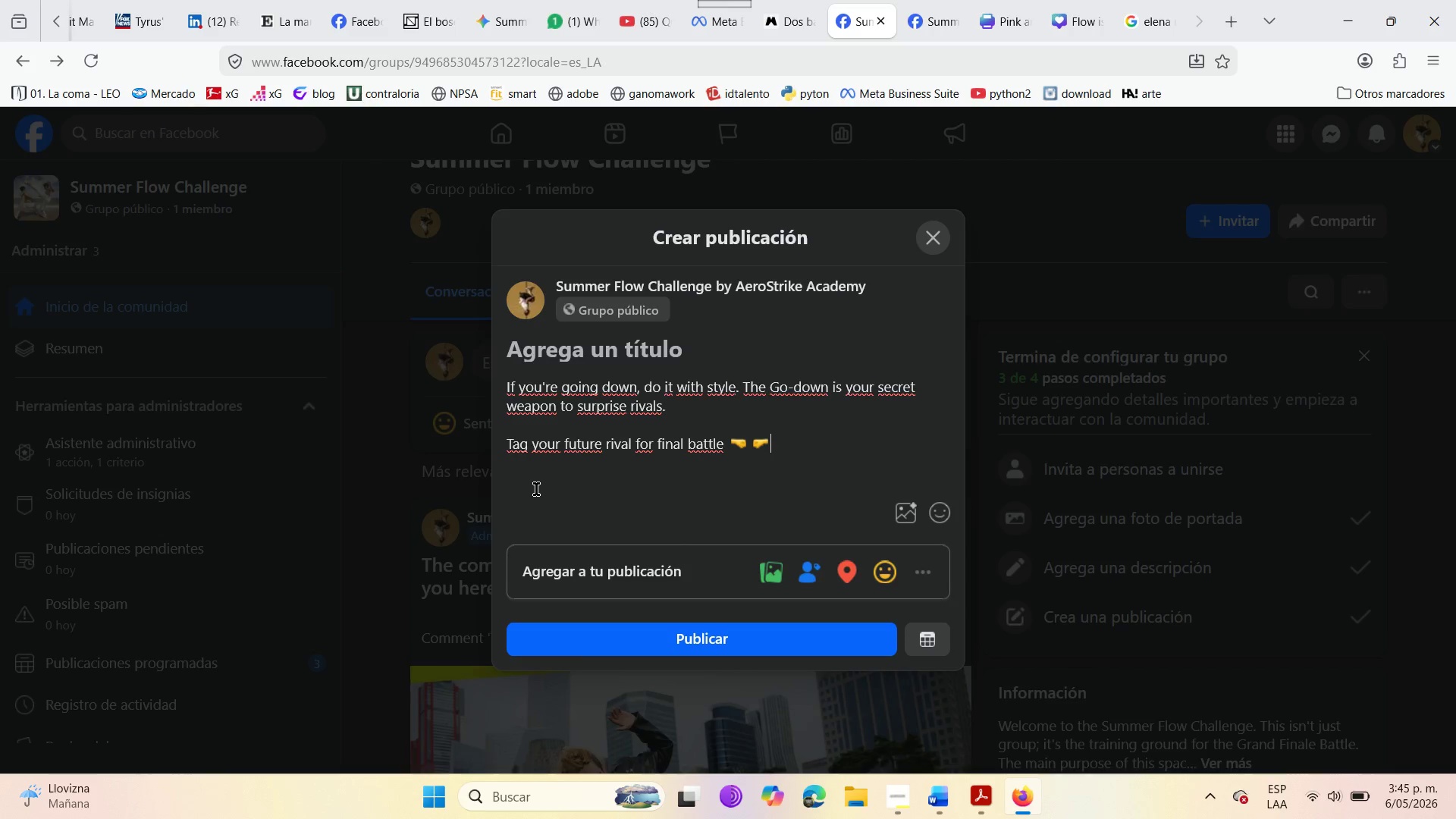 
wait(26.36)
 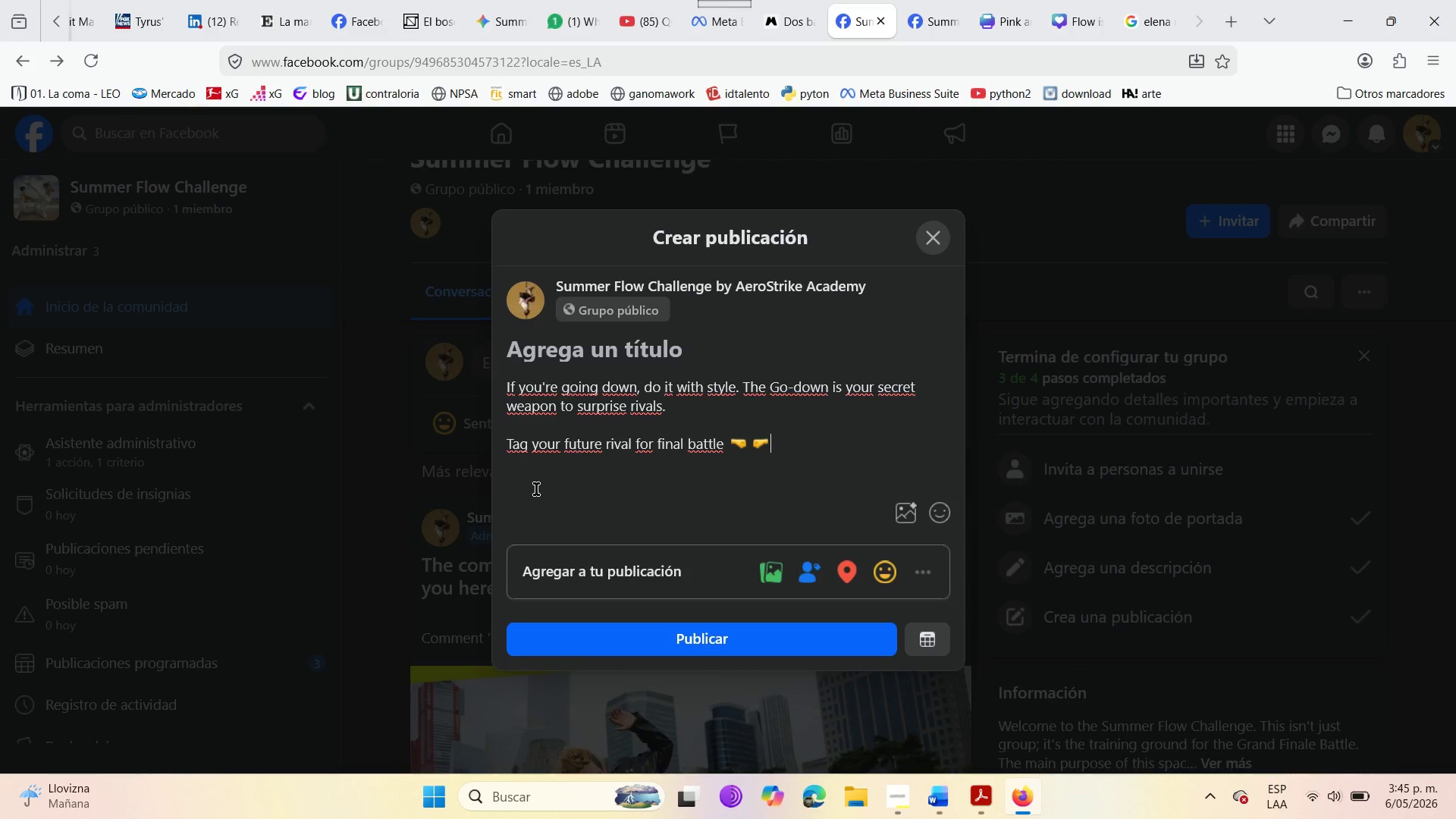 
key(CapsLock)
 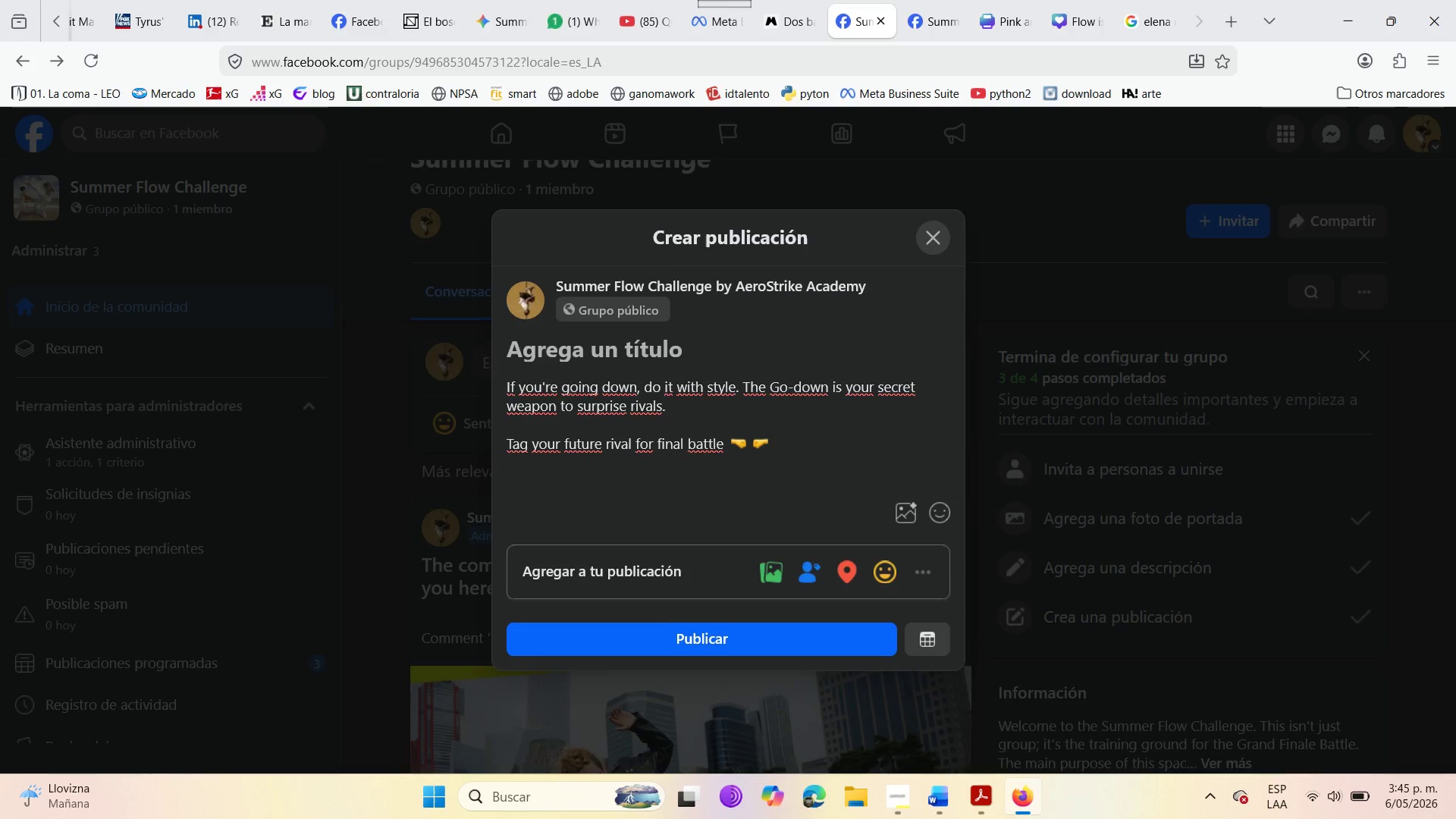 
key(F)
 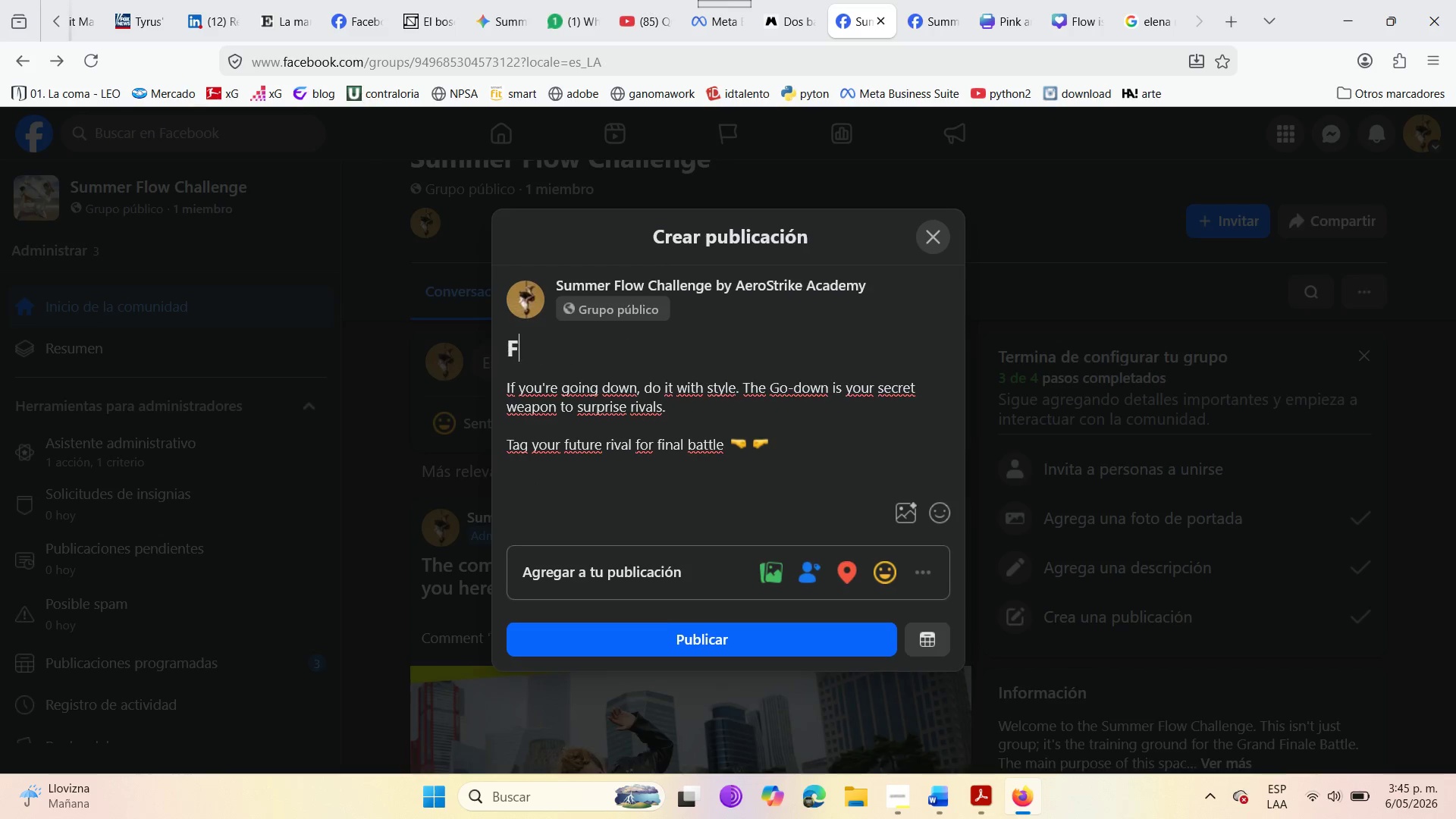 
key(CapsLock)
 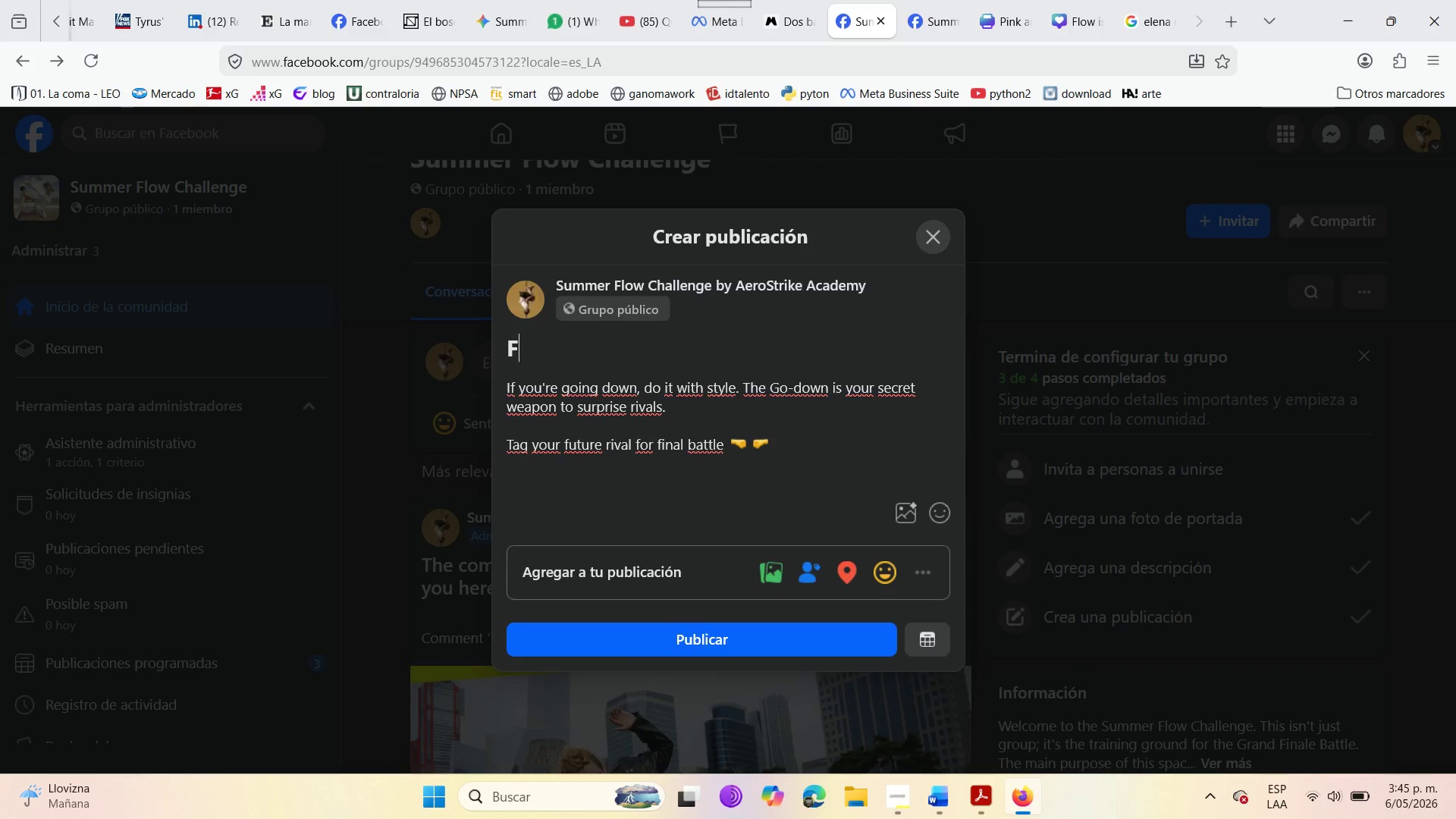 
key(L)
 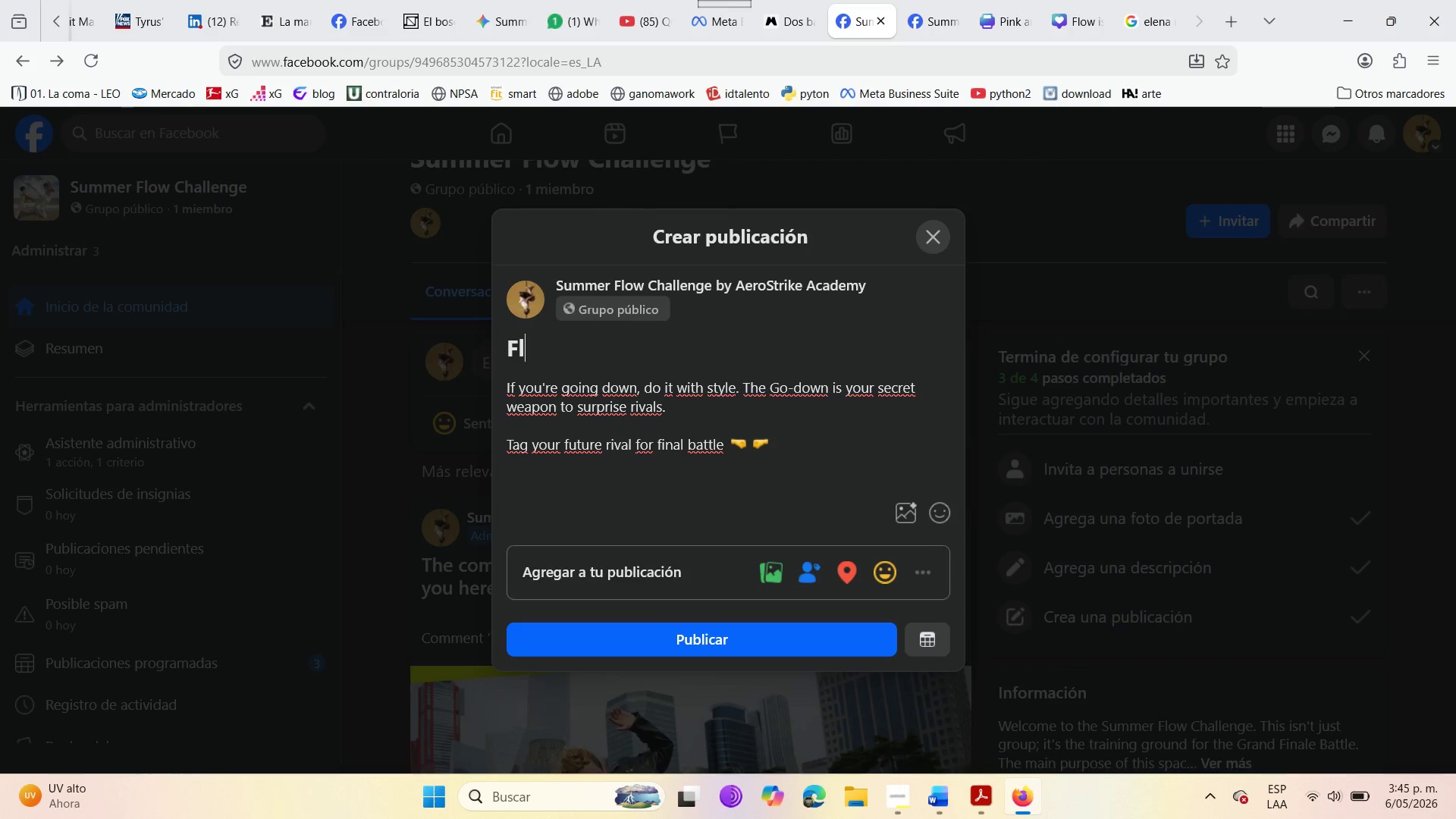 
wait(12.88)
 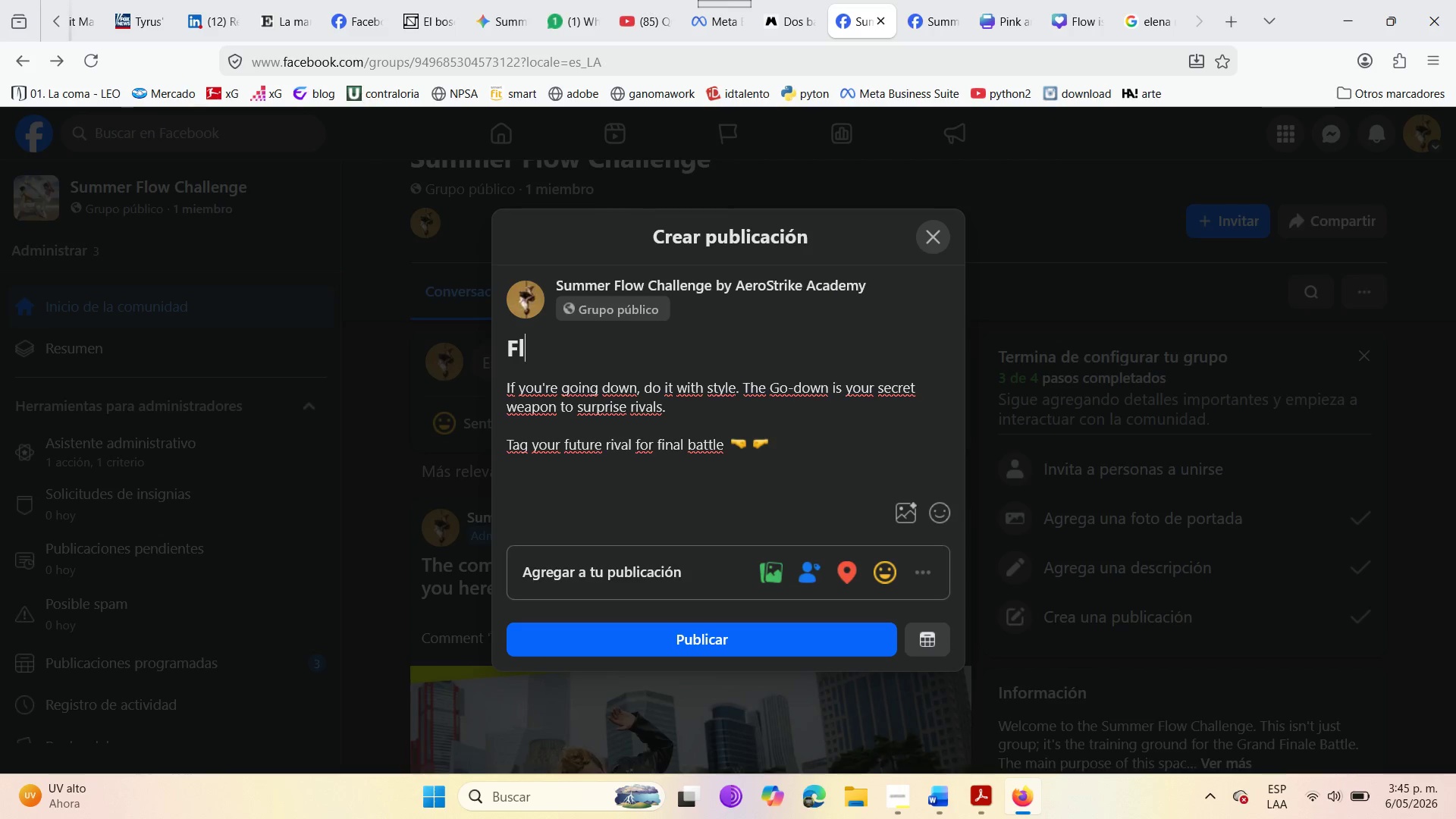 
type(uid)
 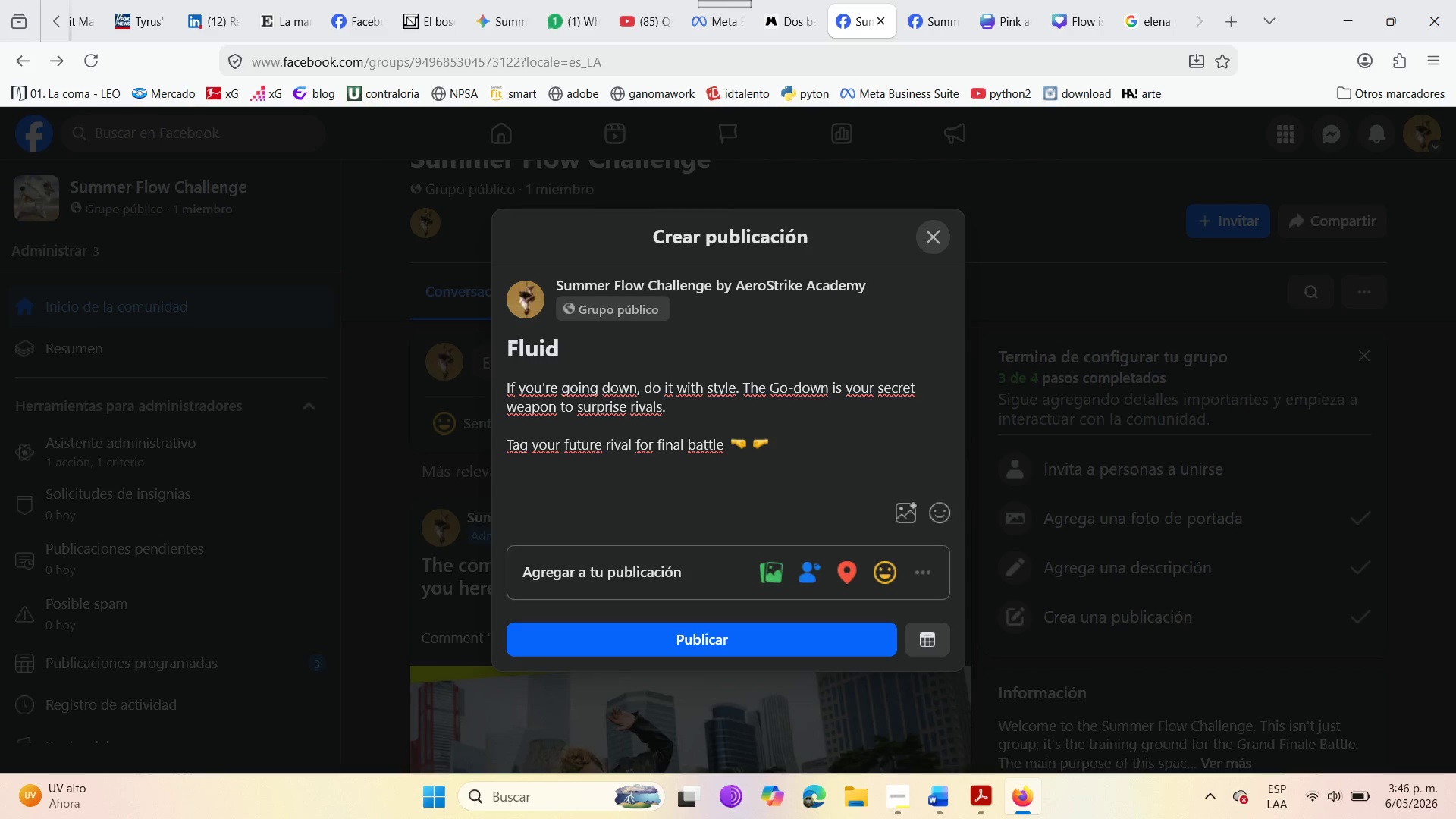 
type(ity )
 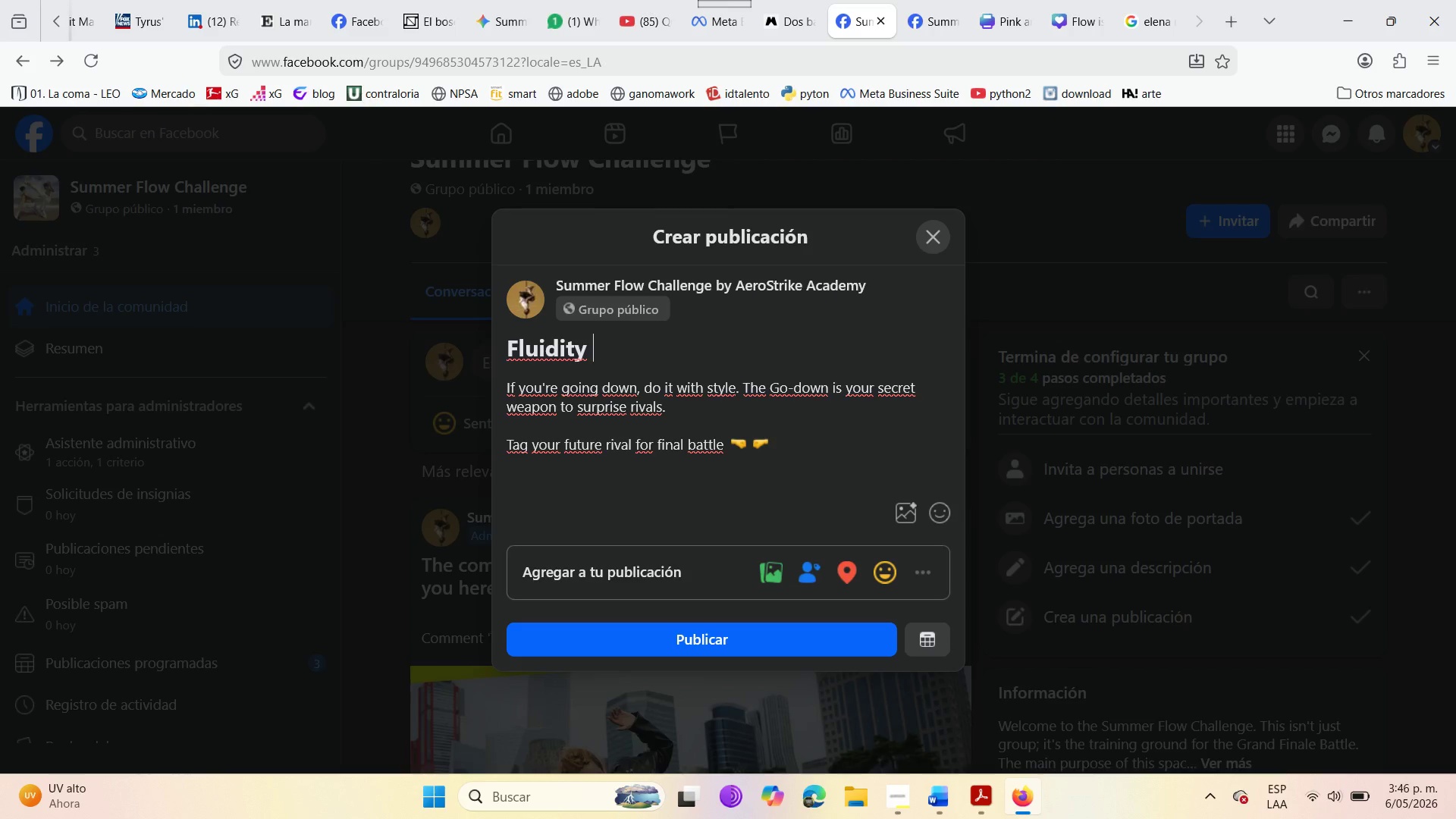 
type(is your weapon )
key(Backspace)
 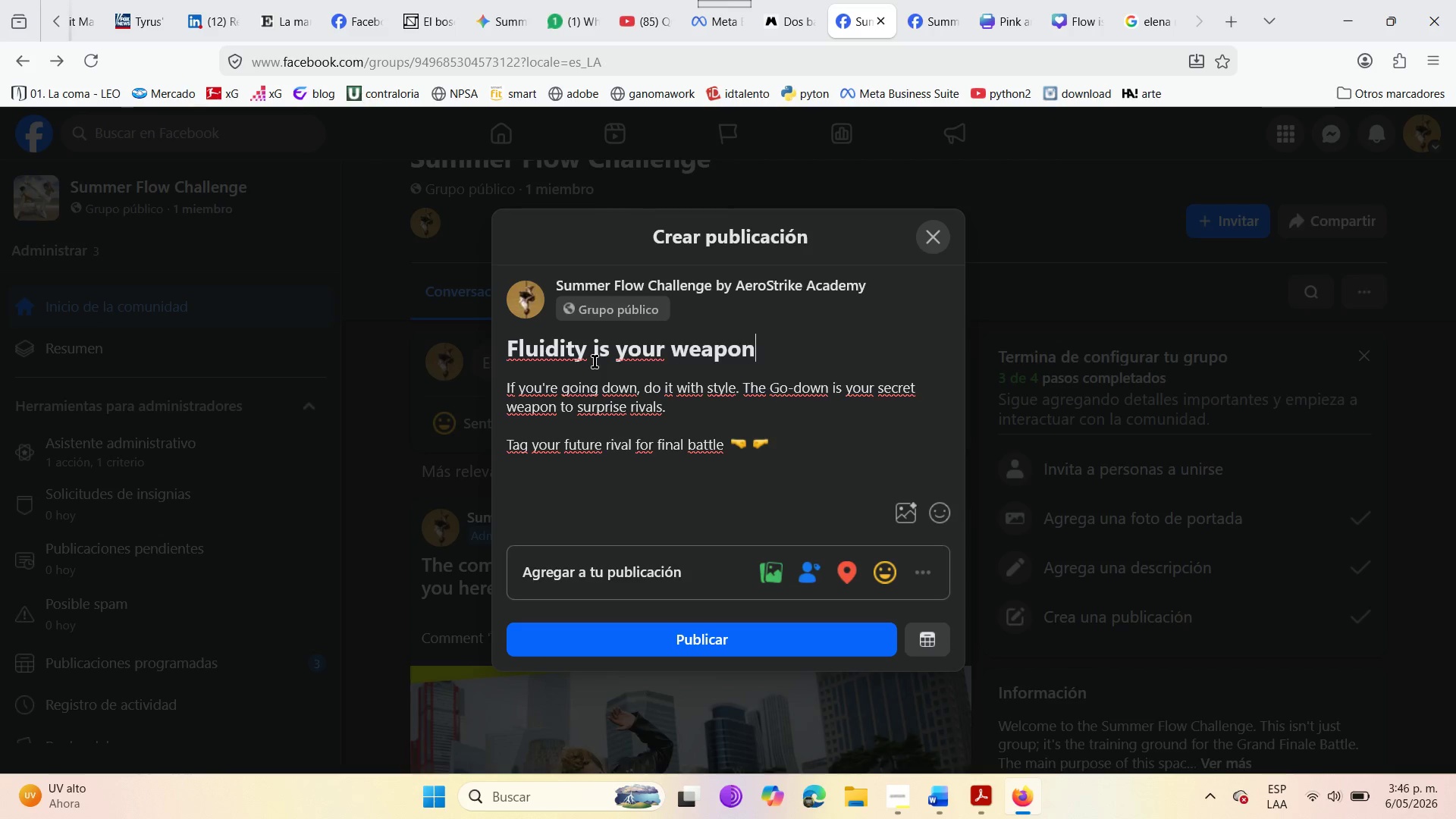 
wait(35.86)
 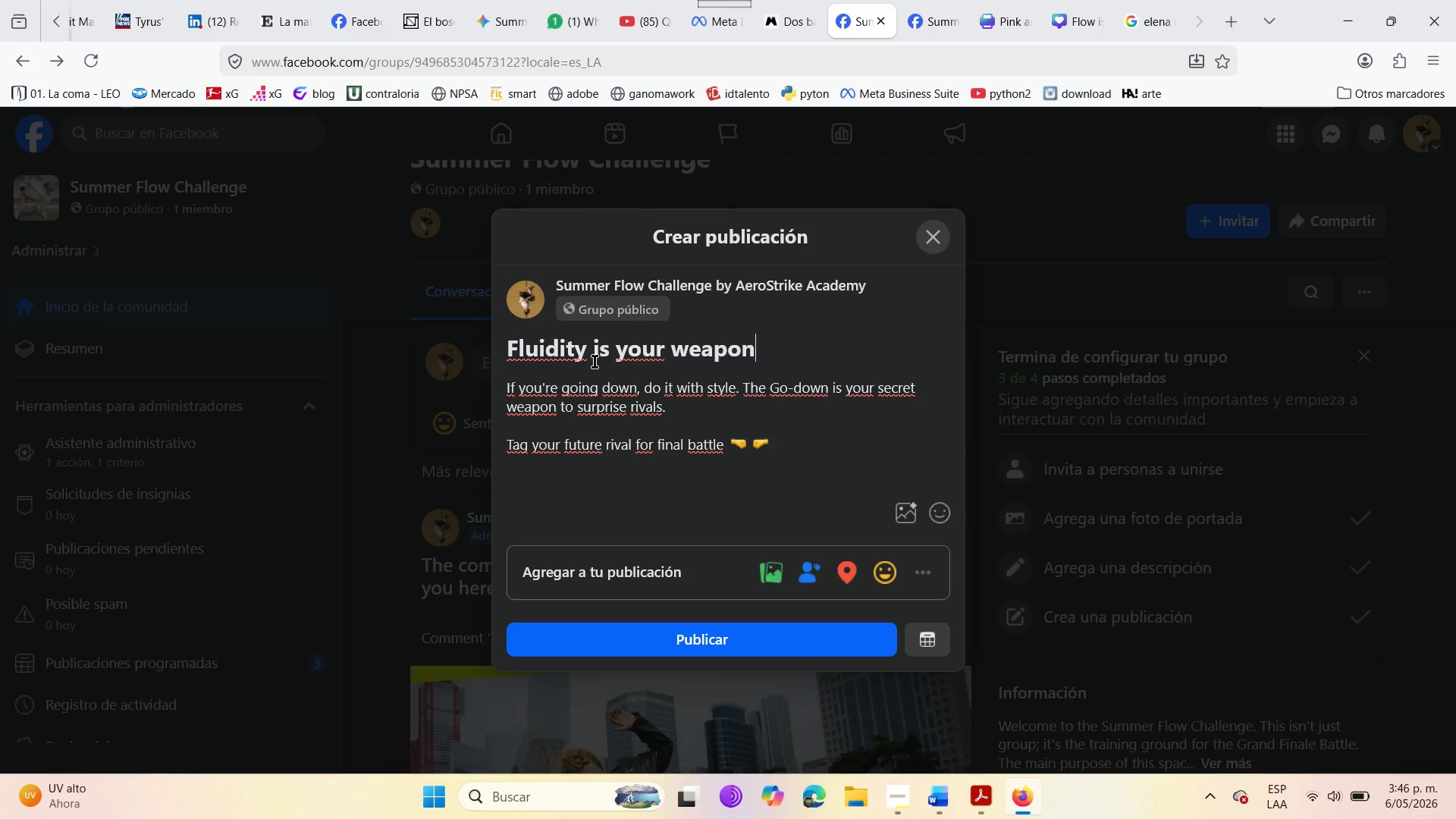 
left_click([456, 148])
 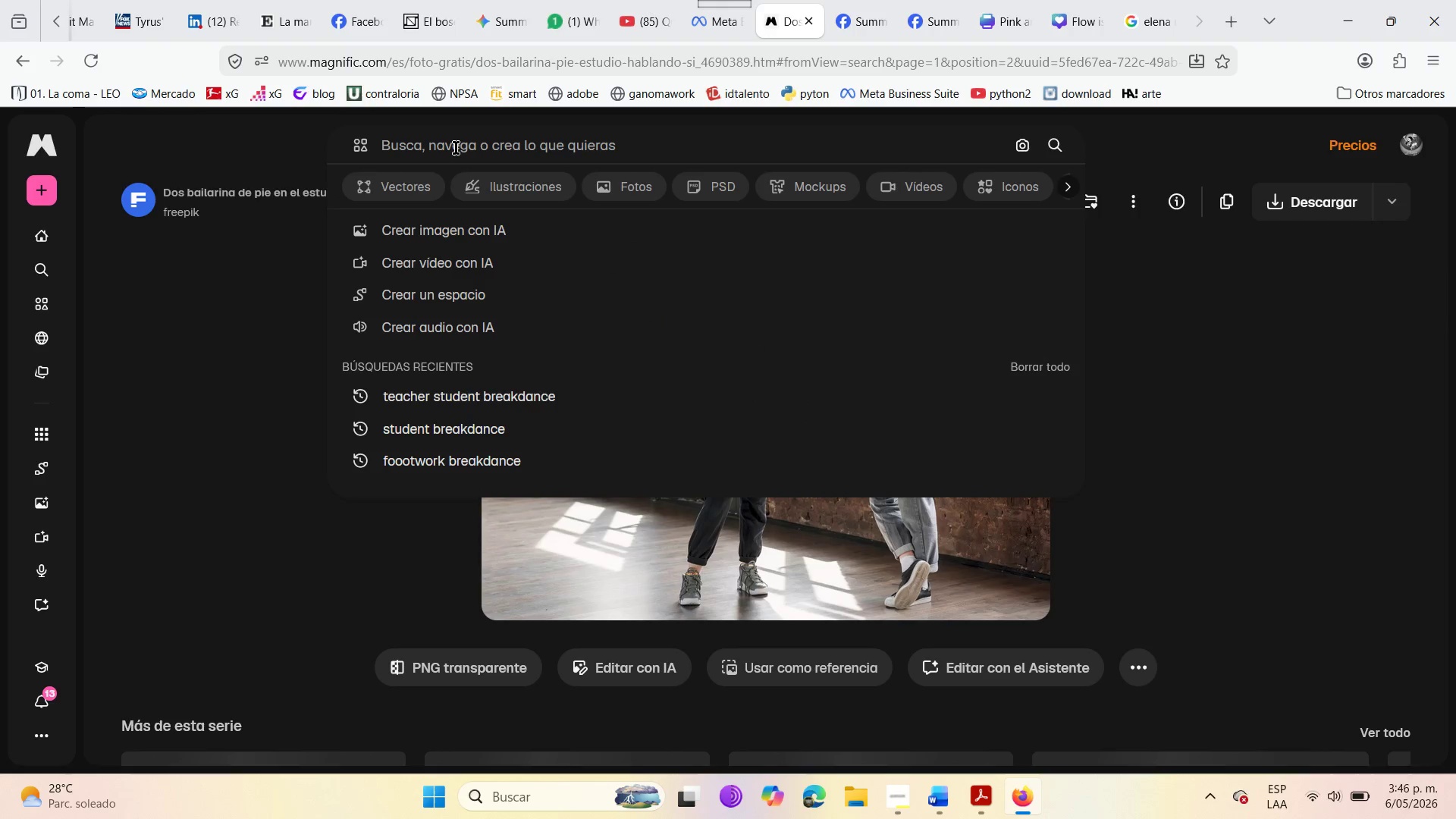 
wait(5.97)
 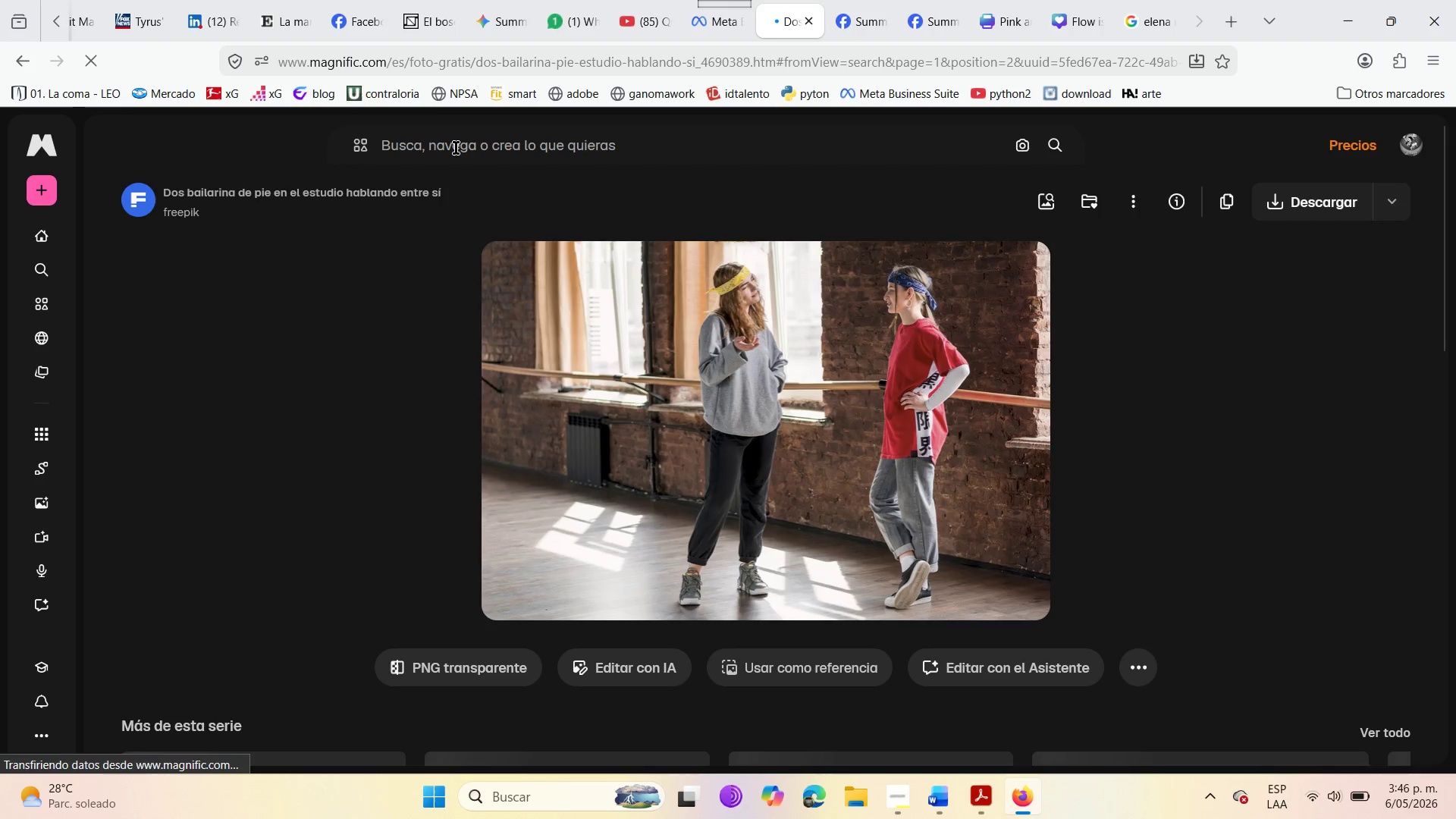 
type(f)
key(Backspace)
type(go )
key(Backspace)
type(-down )
 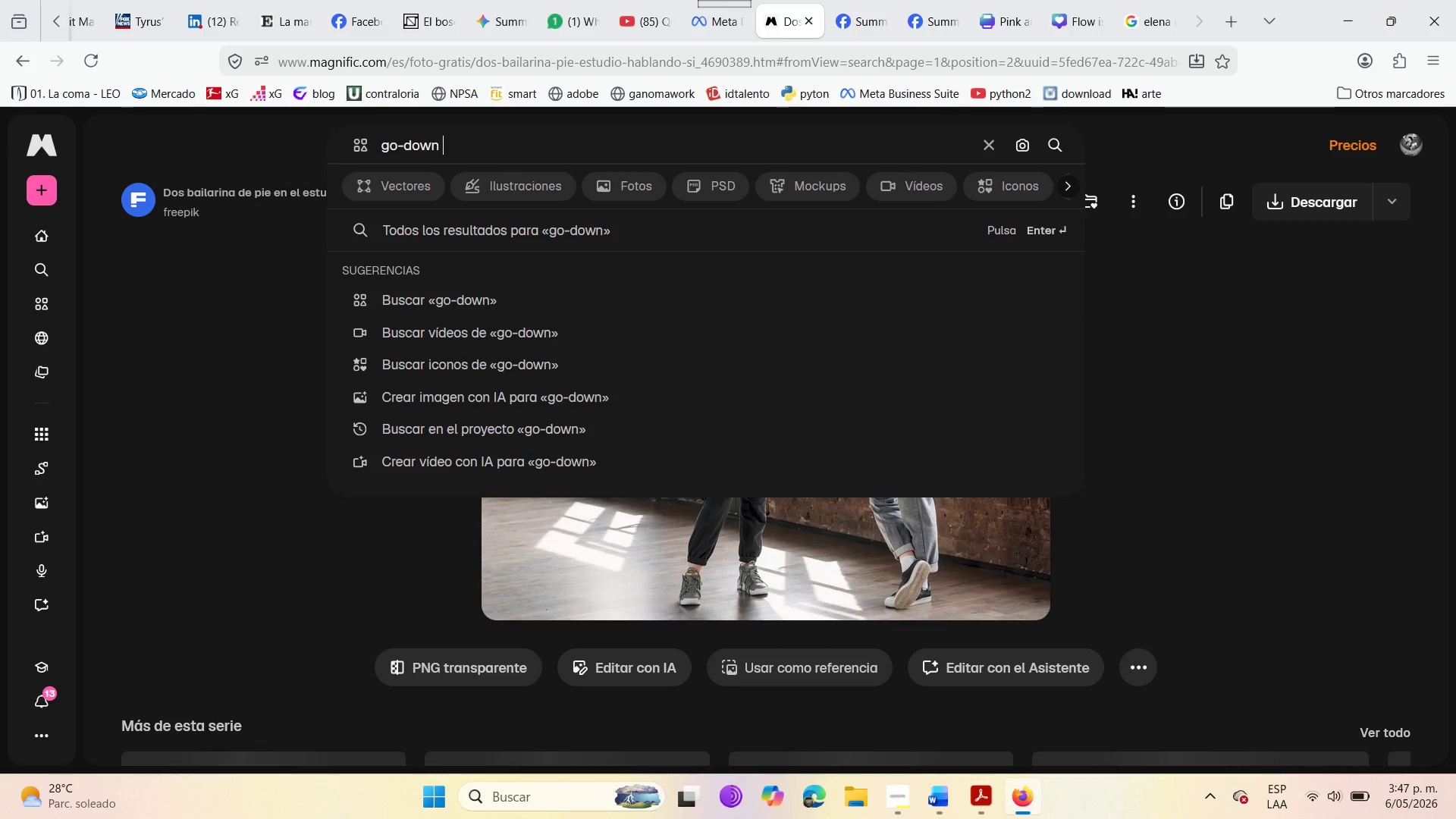 
type(brakdance)
 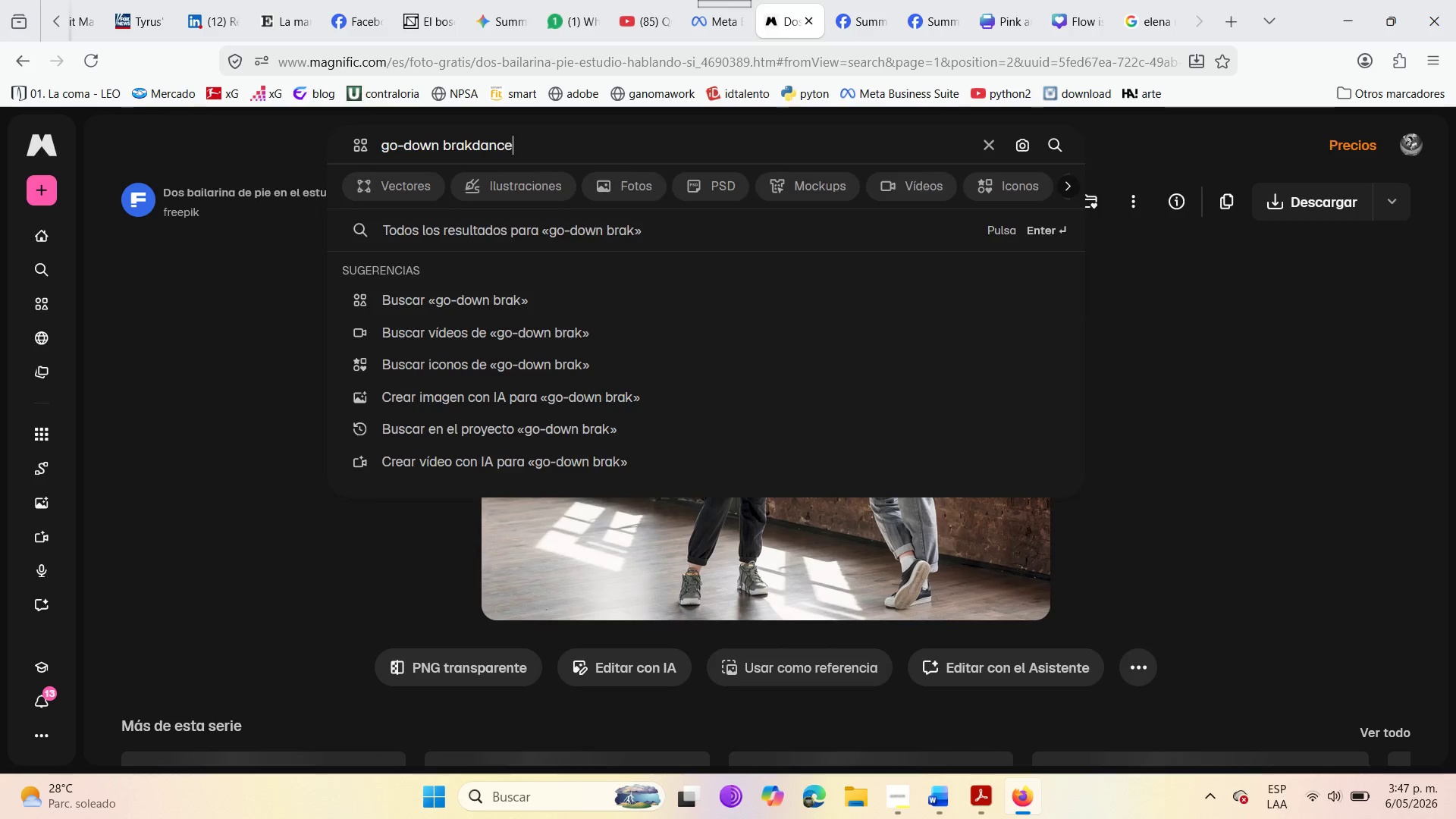 
key(Enter)
 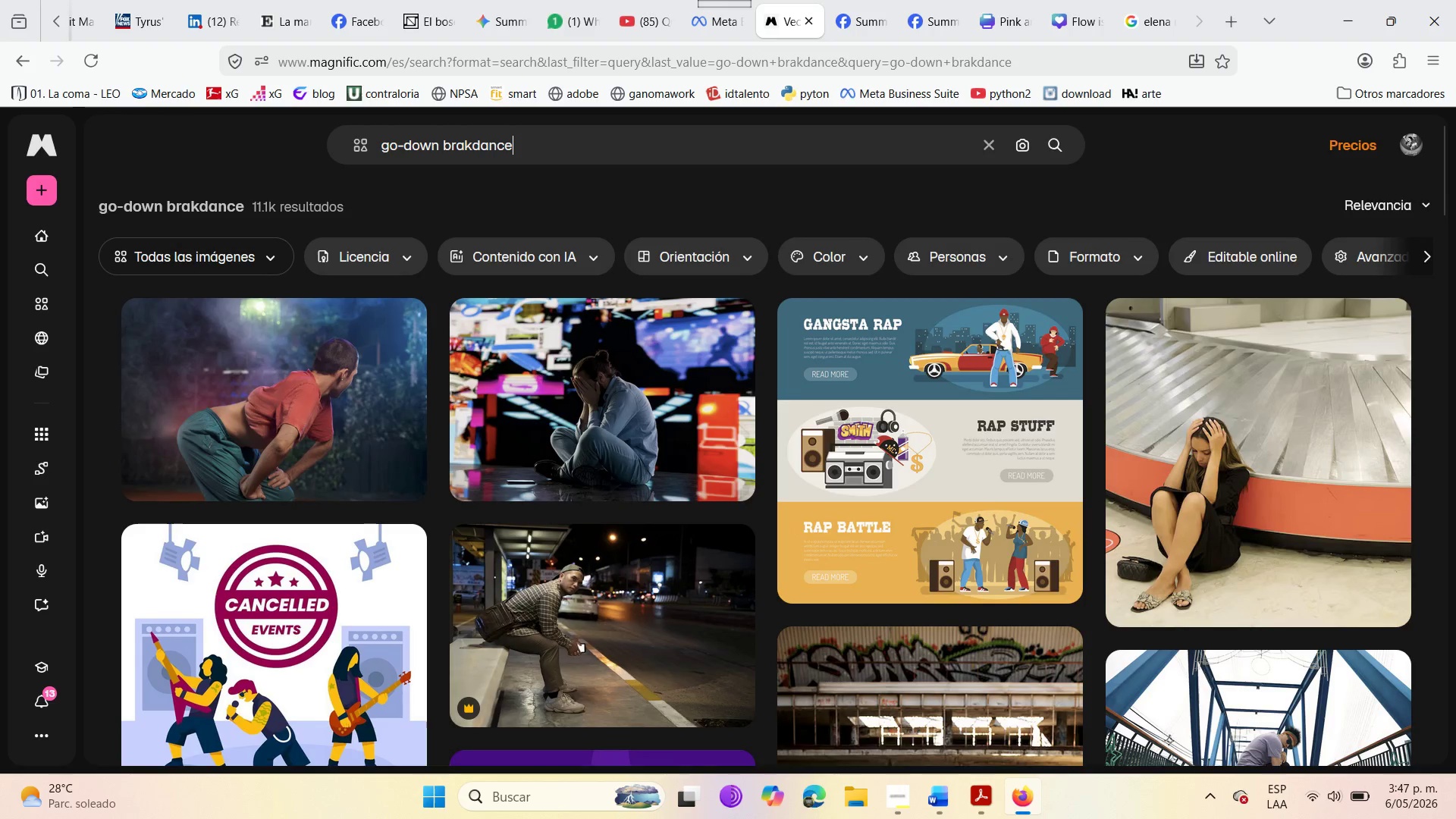 
wait(5.2)
 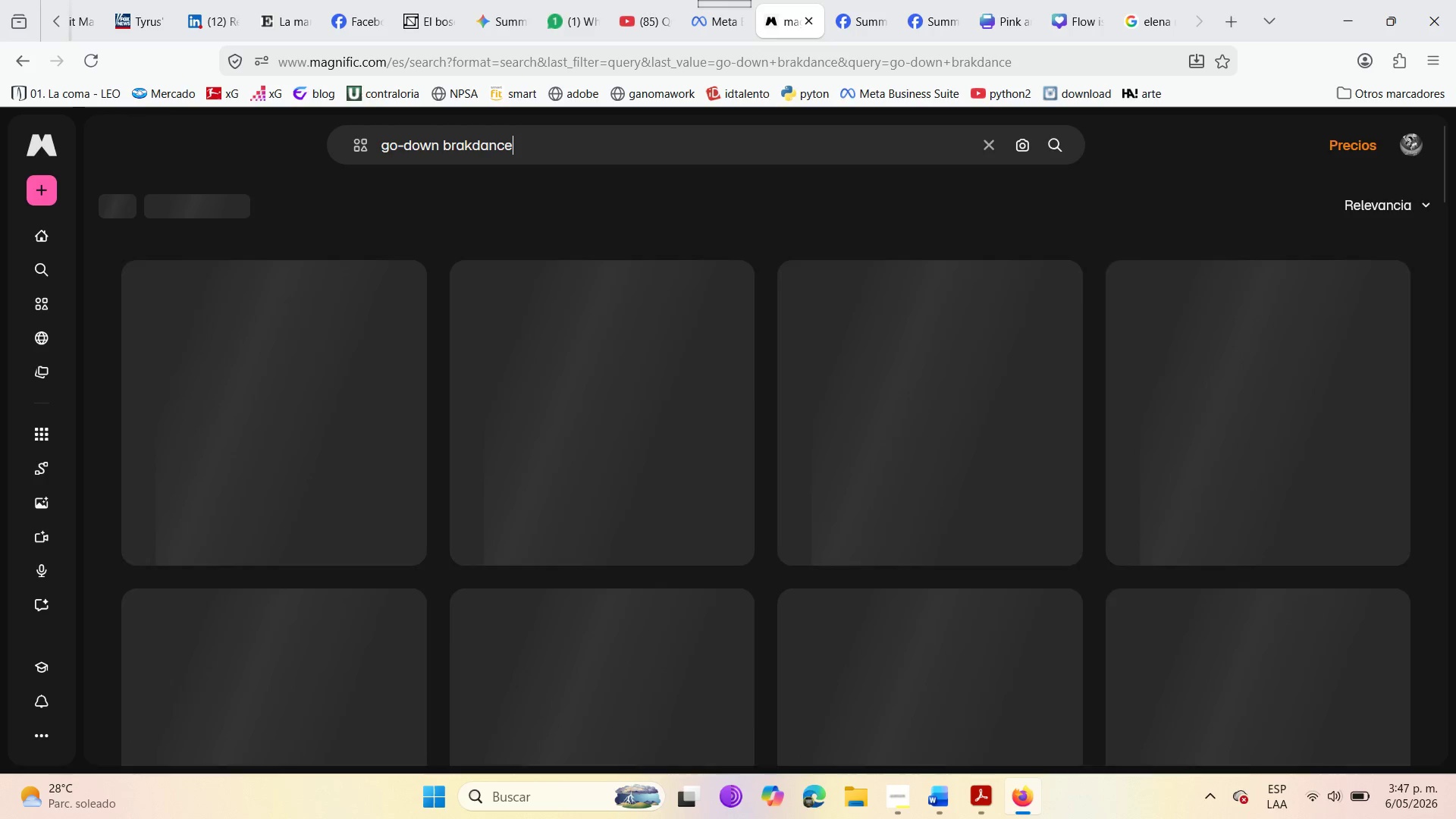 
scroll: coordinate [755, 472], scroll_direction: down, amount: 3.0
 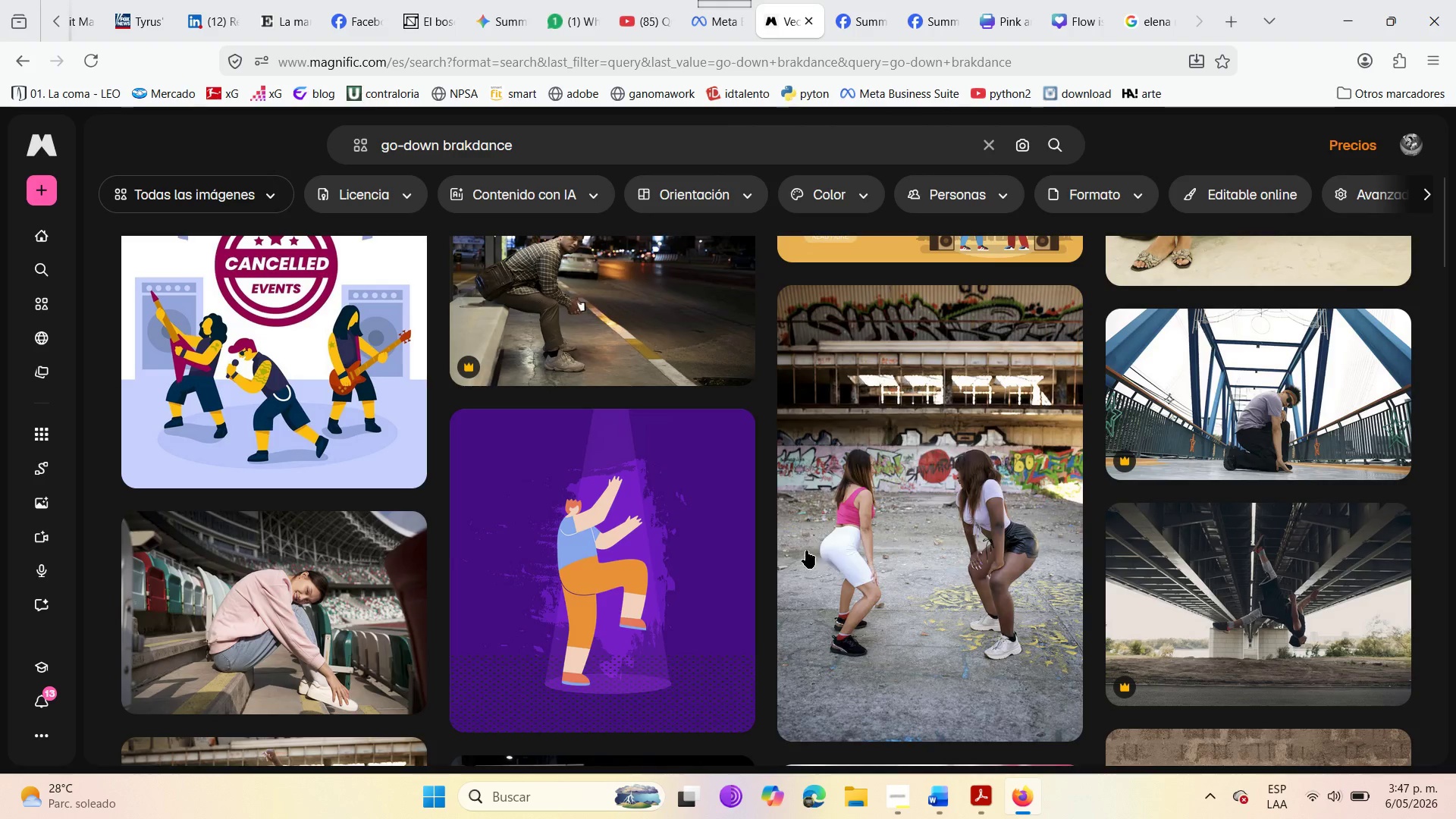 
scroll: coordinate [595, 431], scroll_direction: up, amount: 5.0
 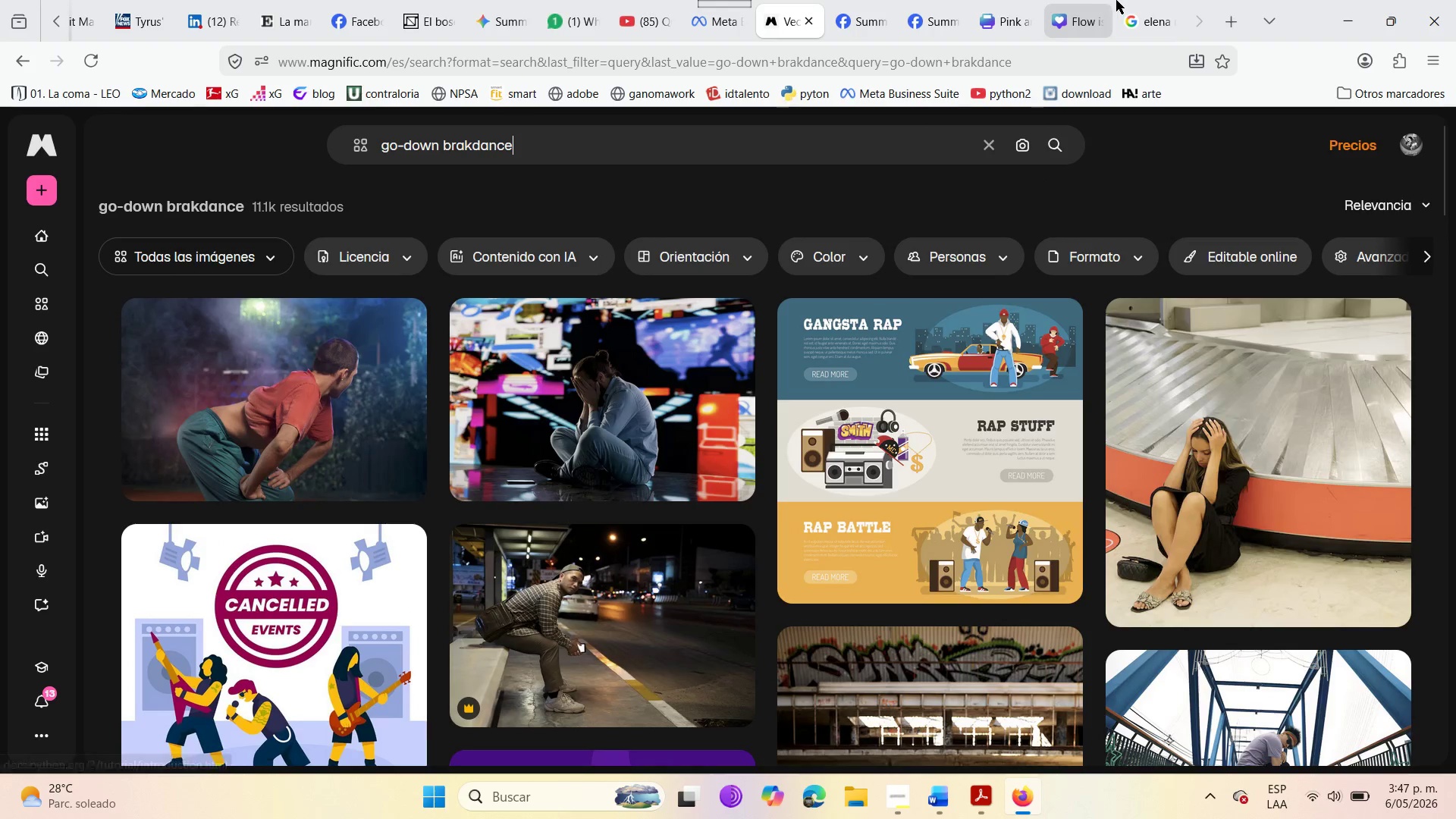 
left_click([1119, 0])
 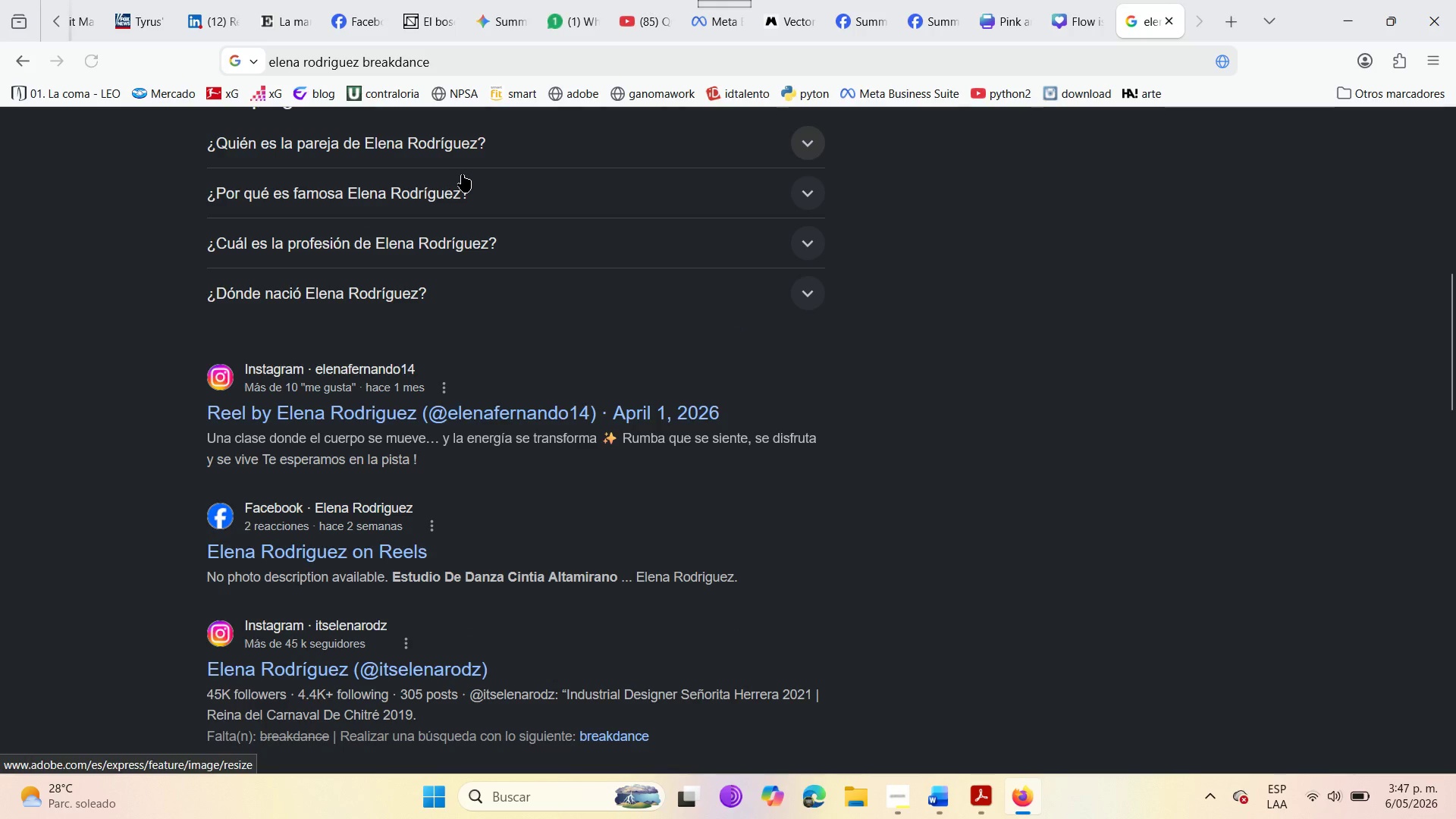 
scroll: coordinate [342, 275], scroll_direction: up, amount: 10.0
 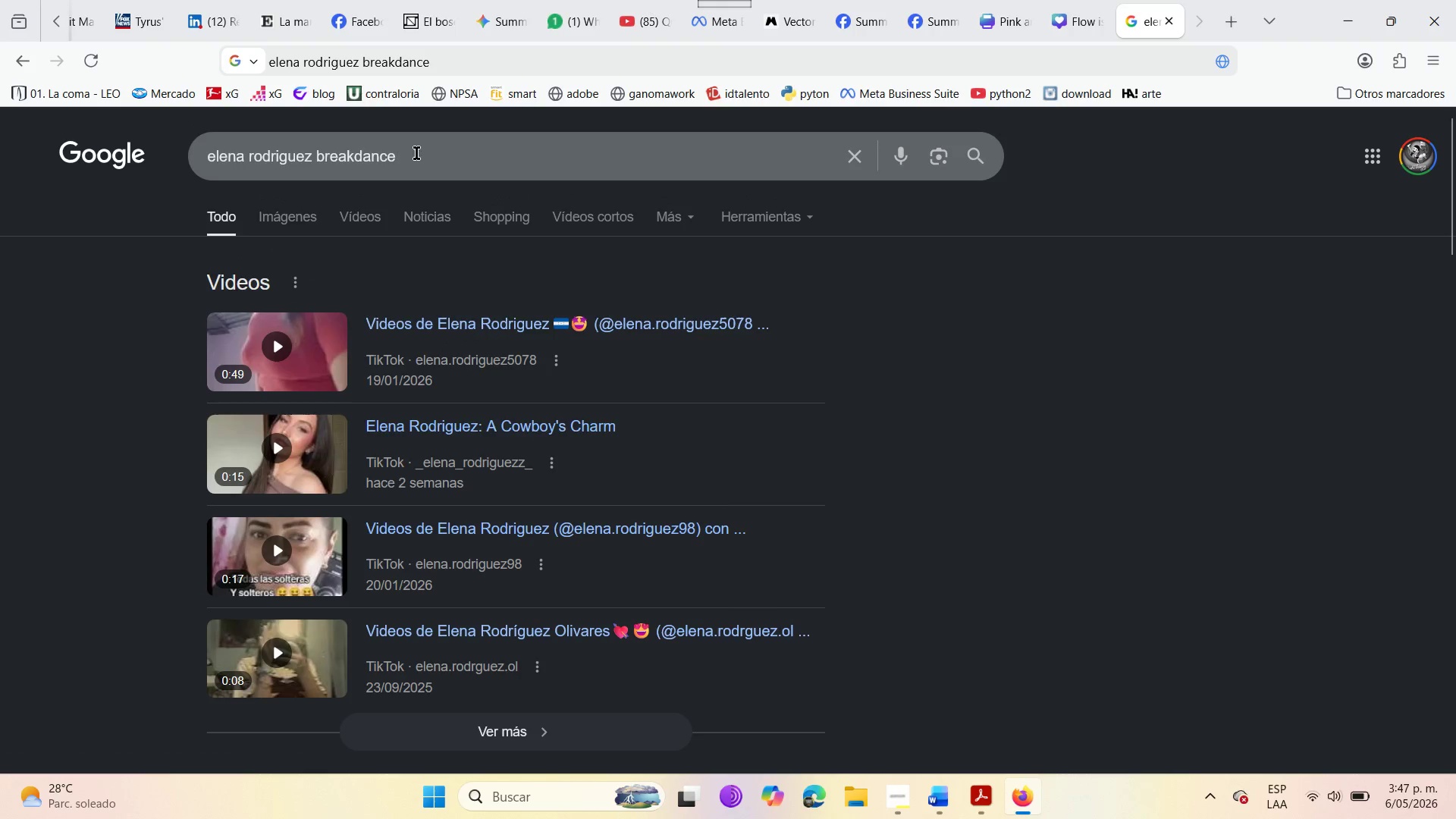 
left_click_drag(start_coordinate=[423, 153], to_coordinate=[13, 221])
 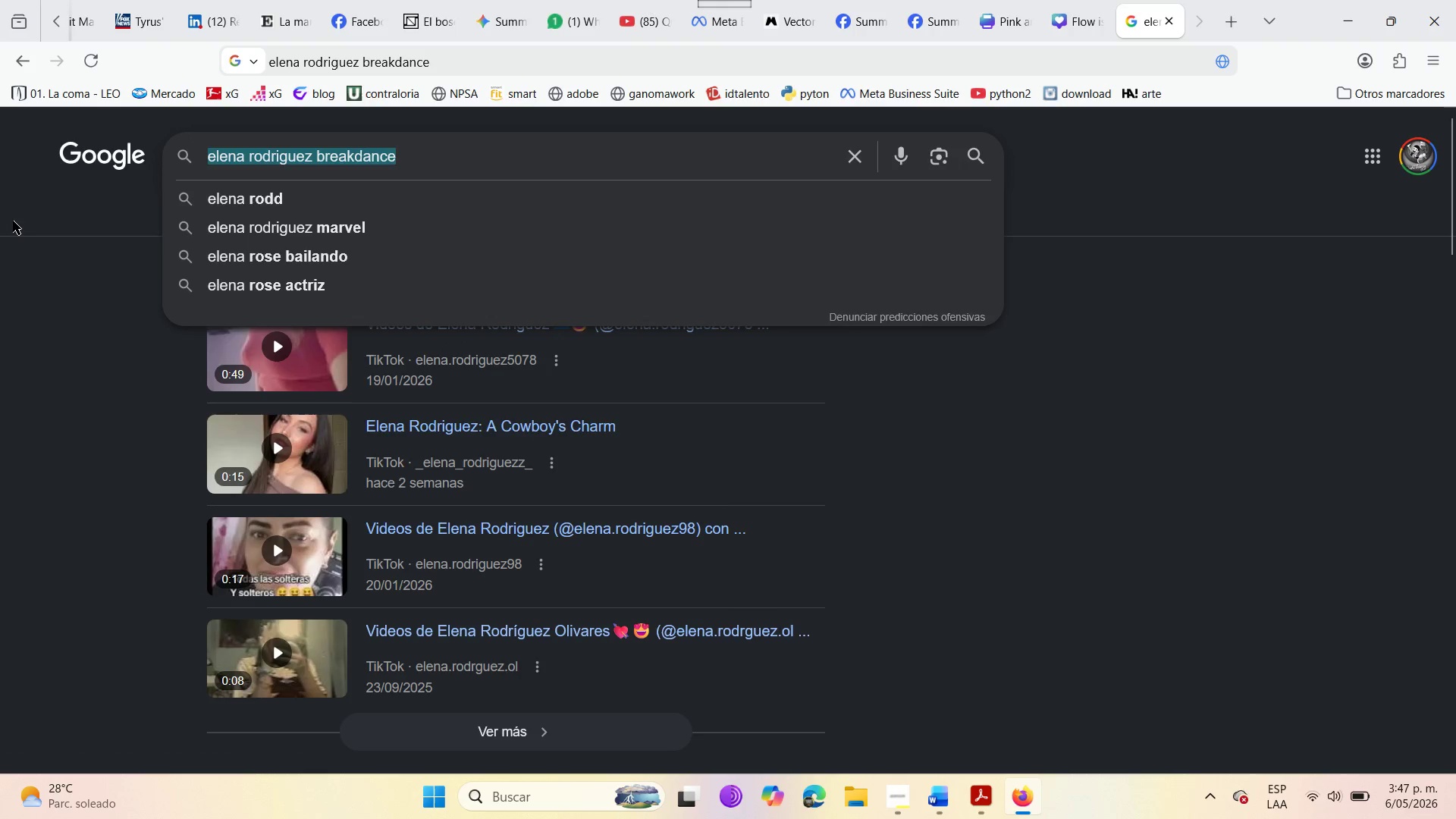 
key(Backspace)
type(go.)
 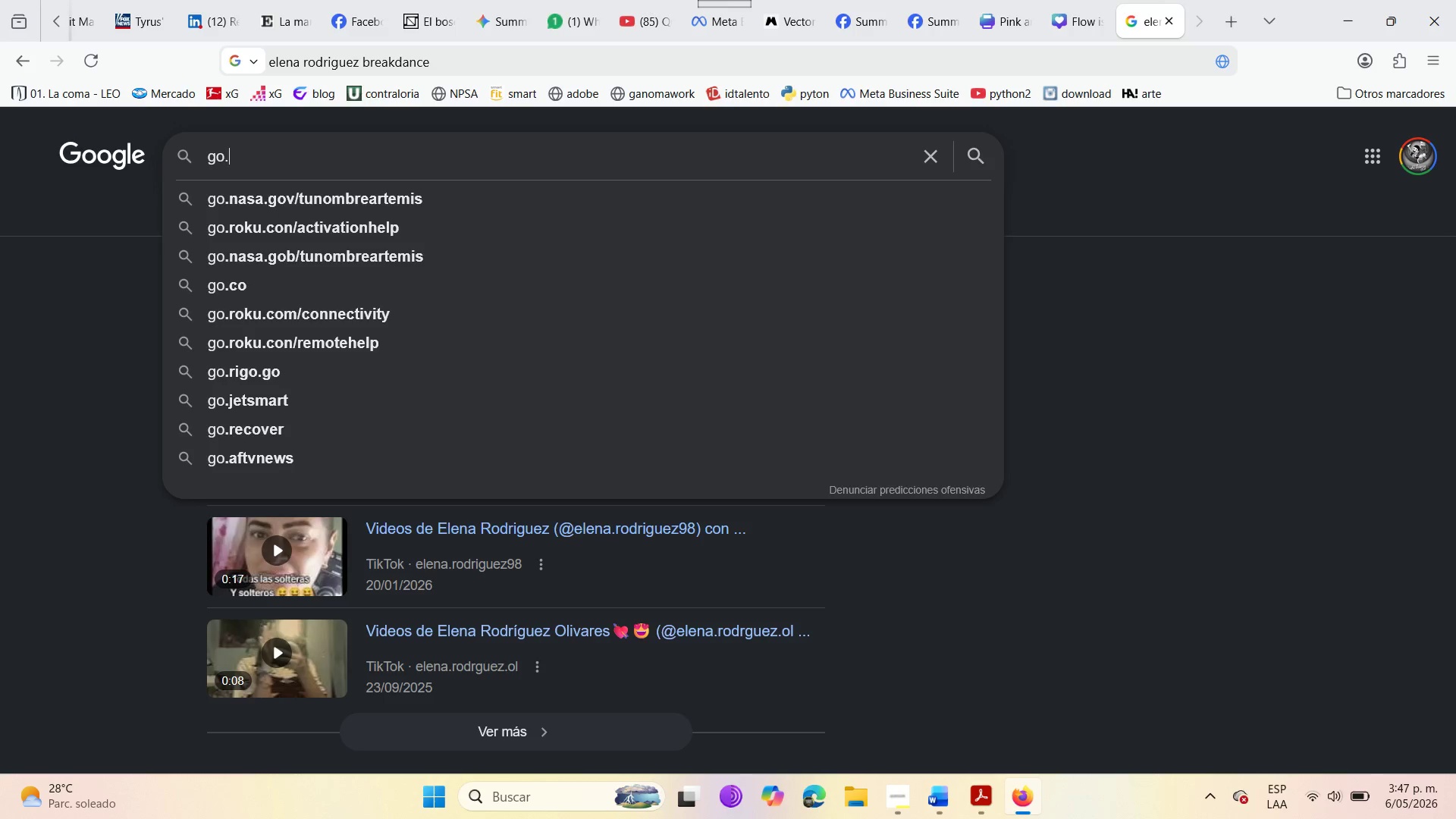 
hold_key(key=Backspace, duration=1.09)
 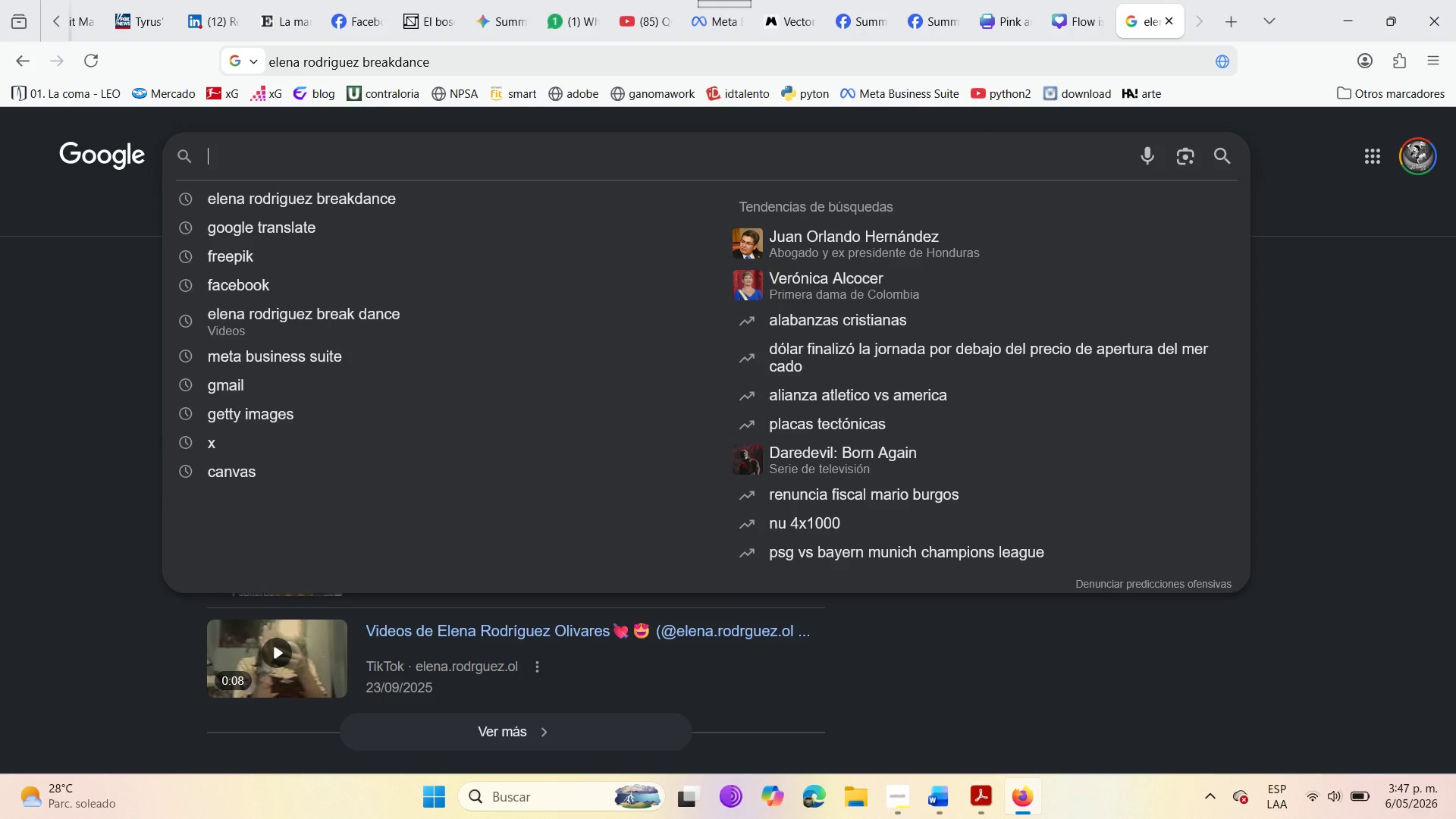 
type(smooth satinding )
key(Backspace)
type(-to-floor transition)
 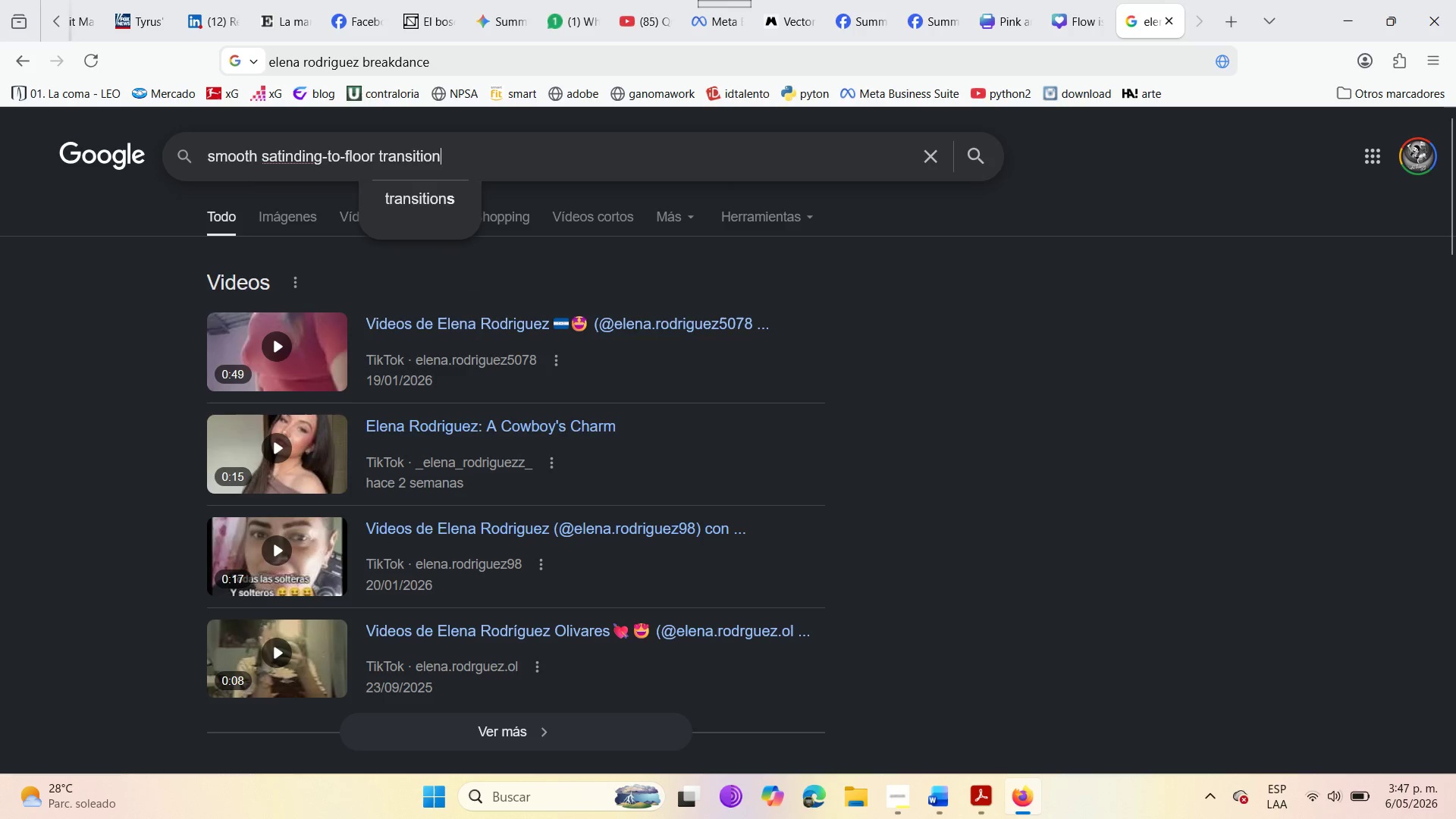 
key(Enter)
 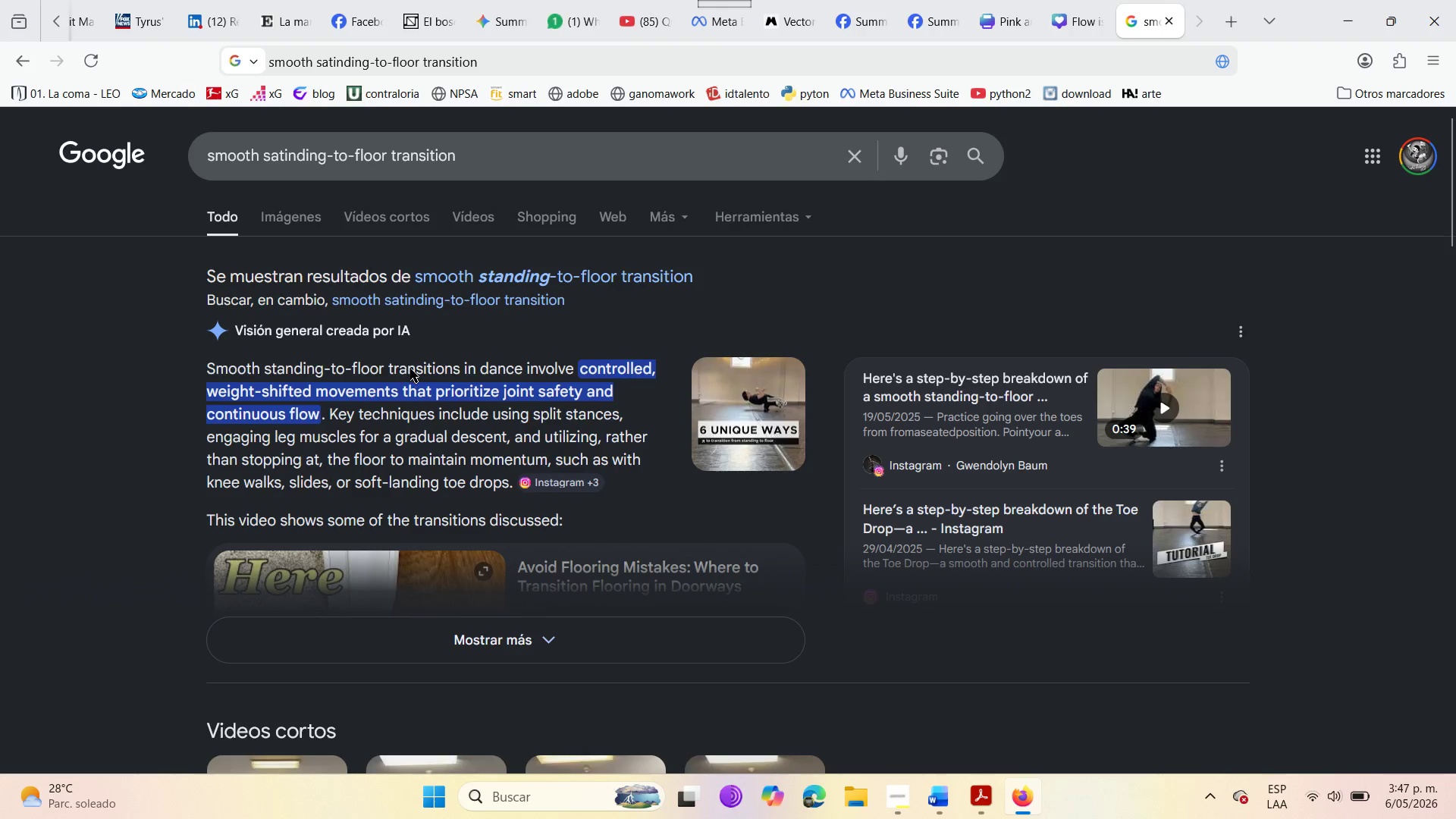 
wait(7.73)
 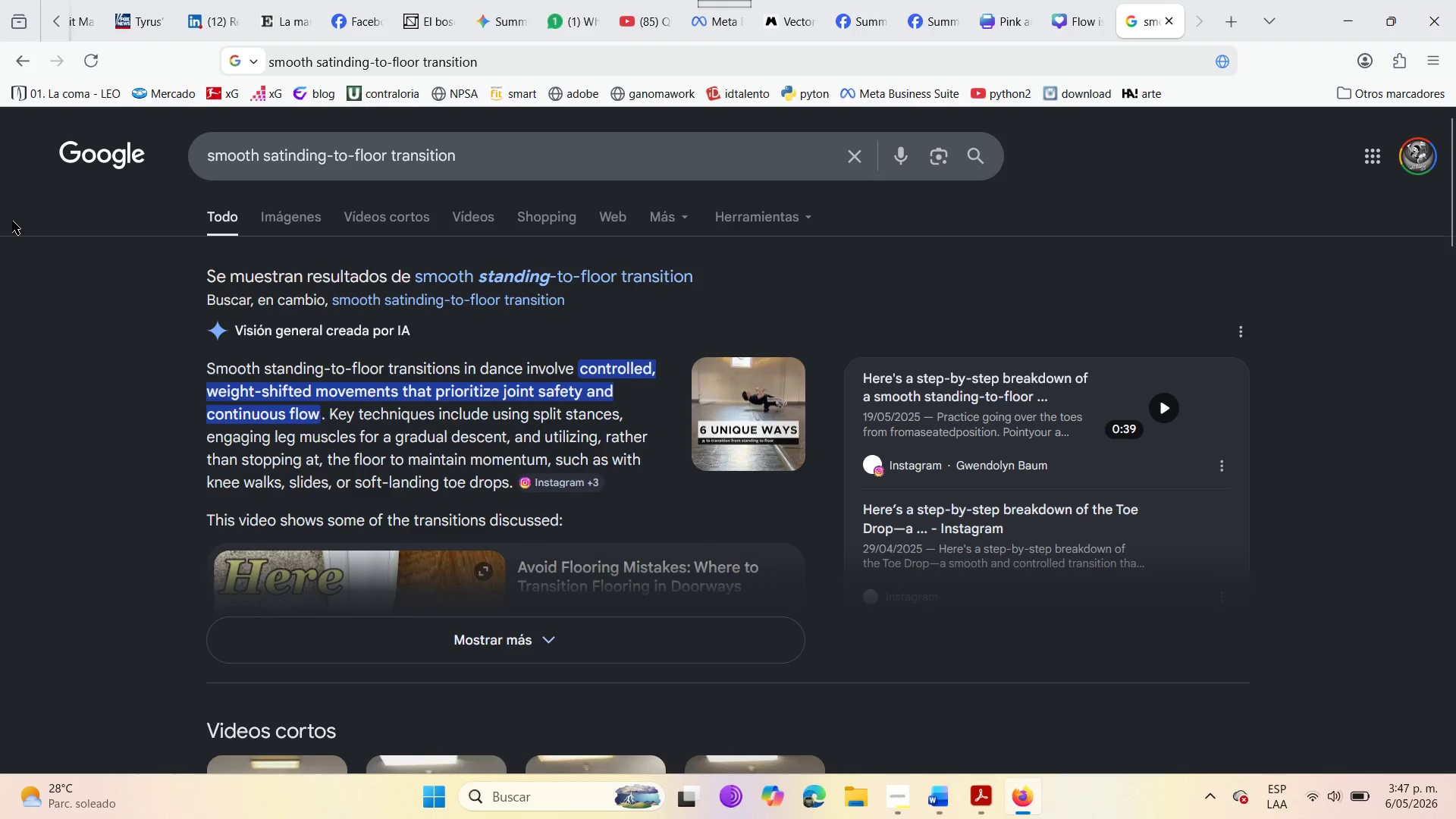 
scroll: coordinate [415, 386], scroll_direction: down, amount: 2.0
 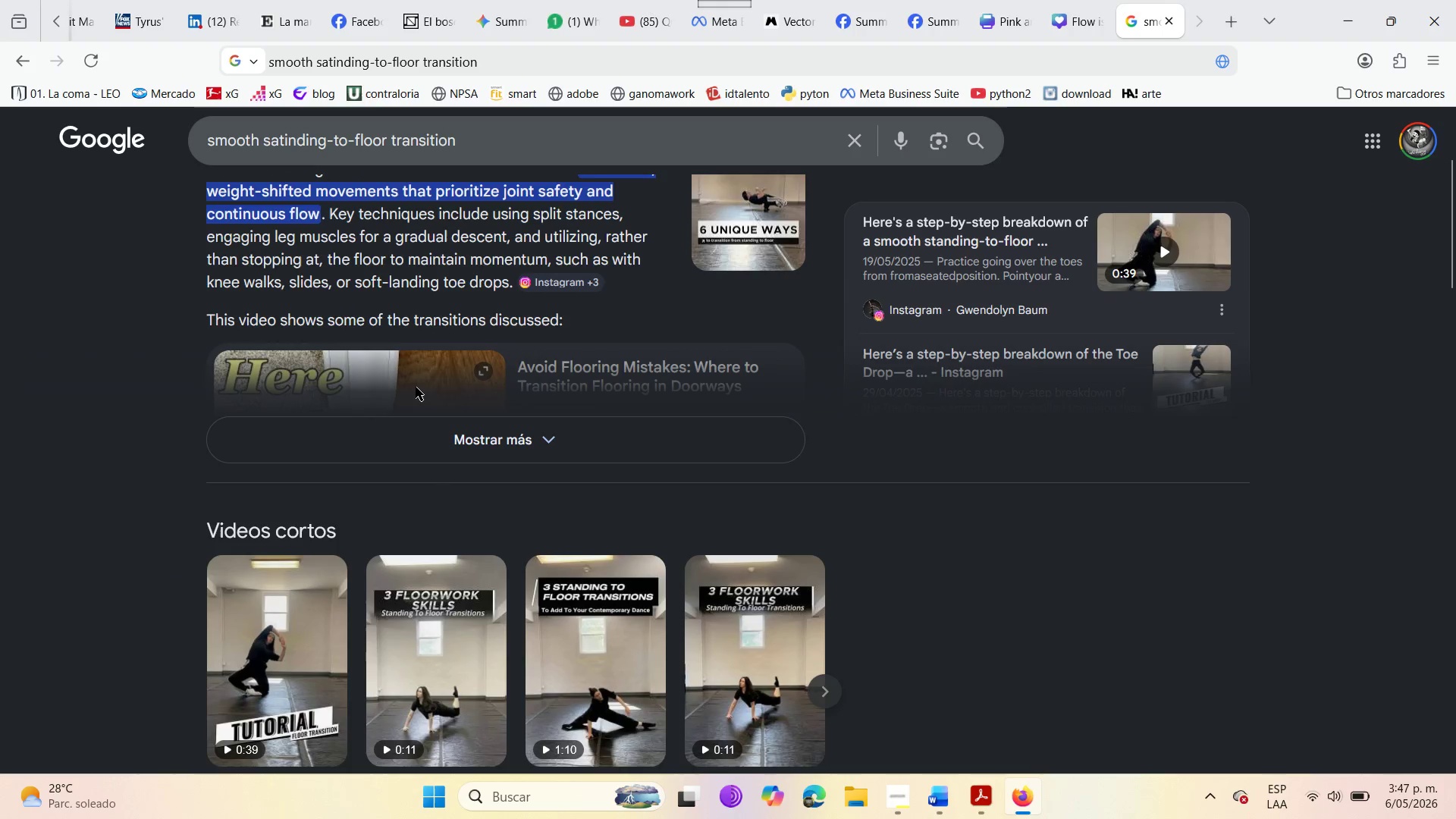 
scroll: coordinate [416, 387], scroll_direction: up, amount: 5.0
 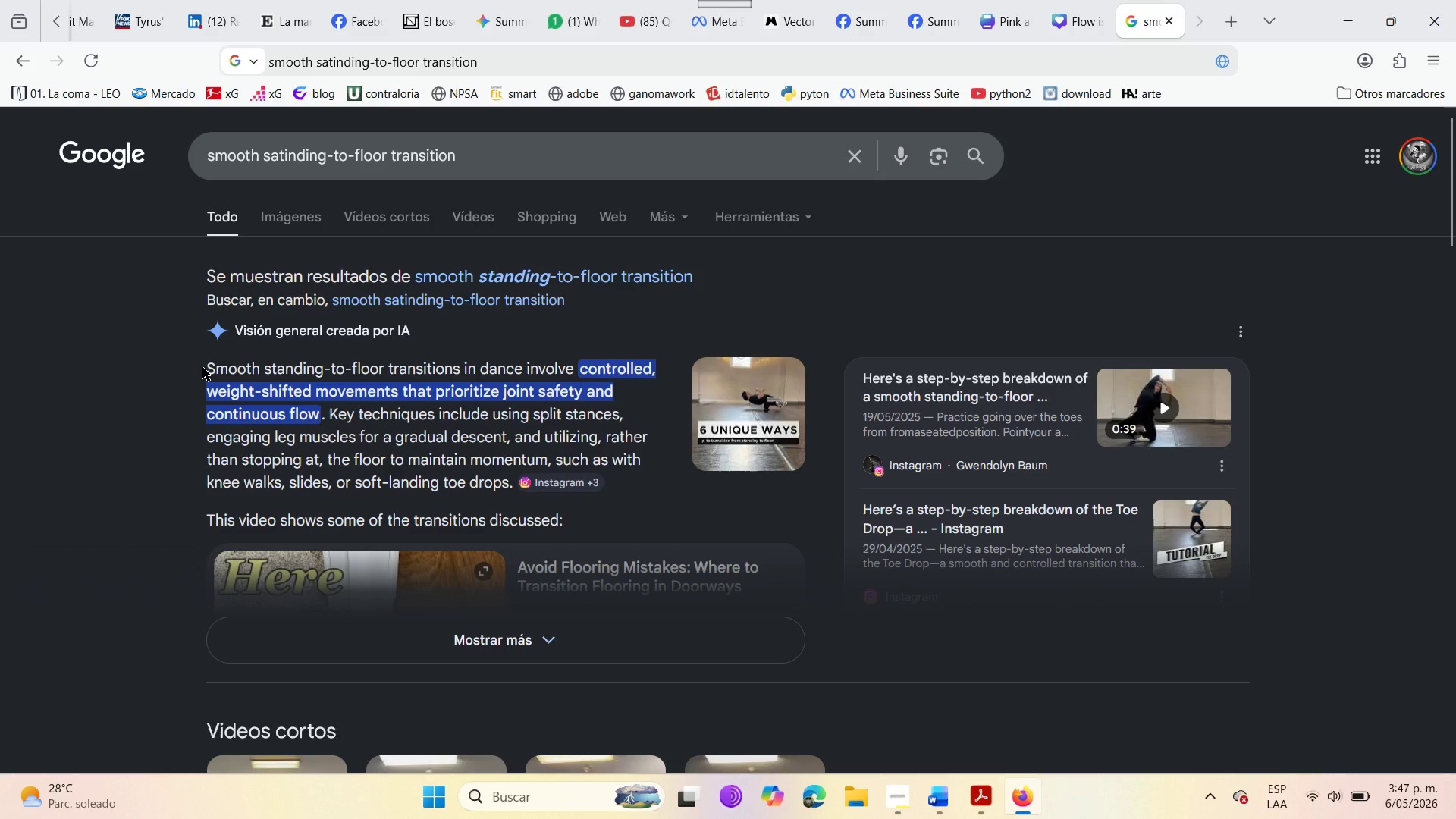 
left_click_drag(start_coordinate=[208, 367], to_coordinate=[382, 362])
 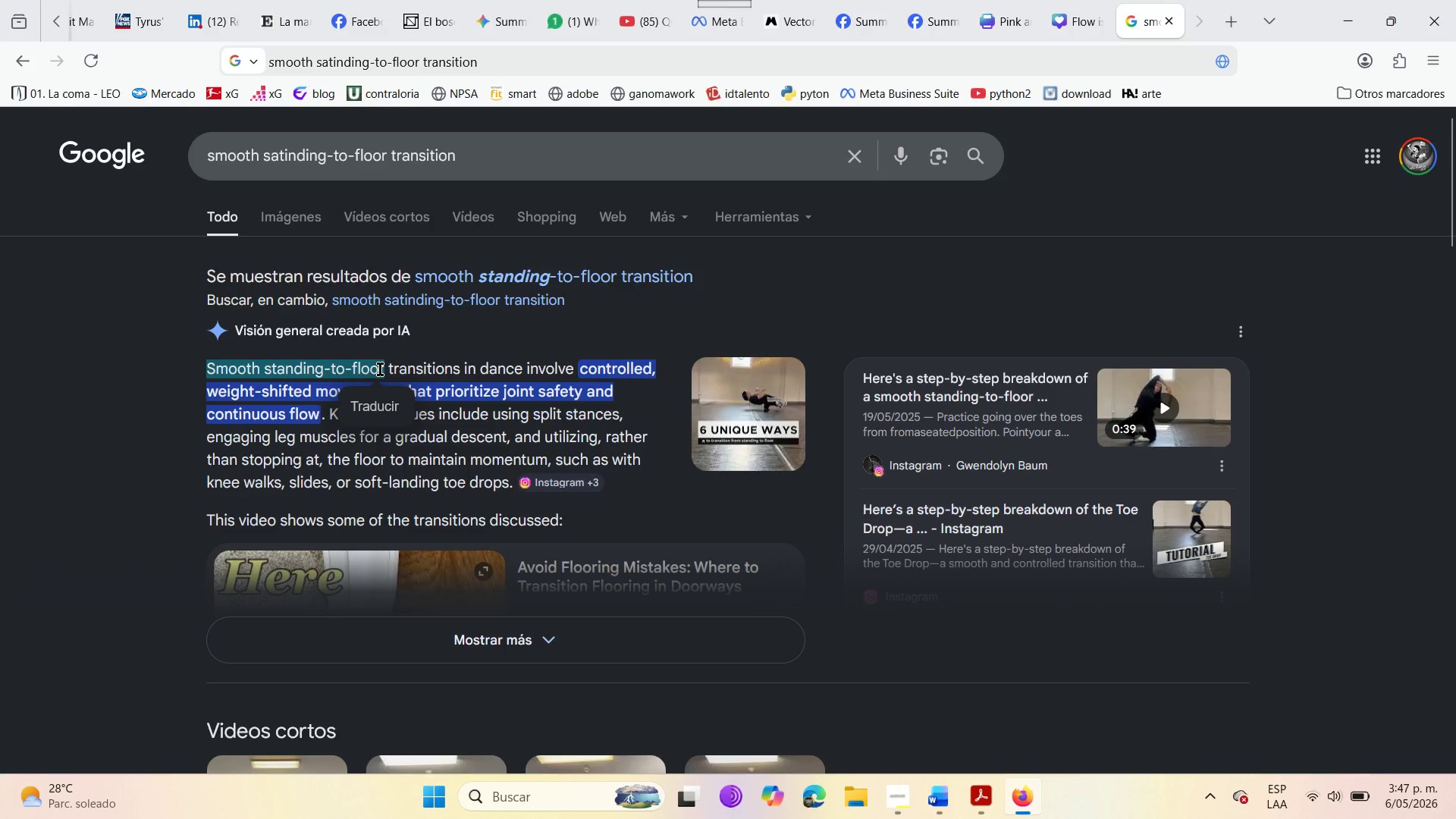 
key(Control+C)
 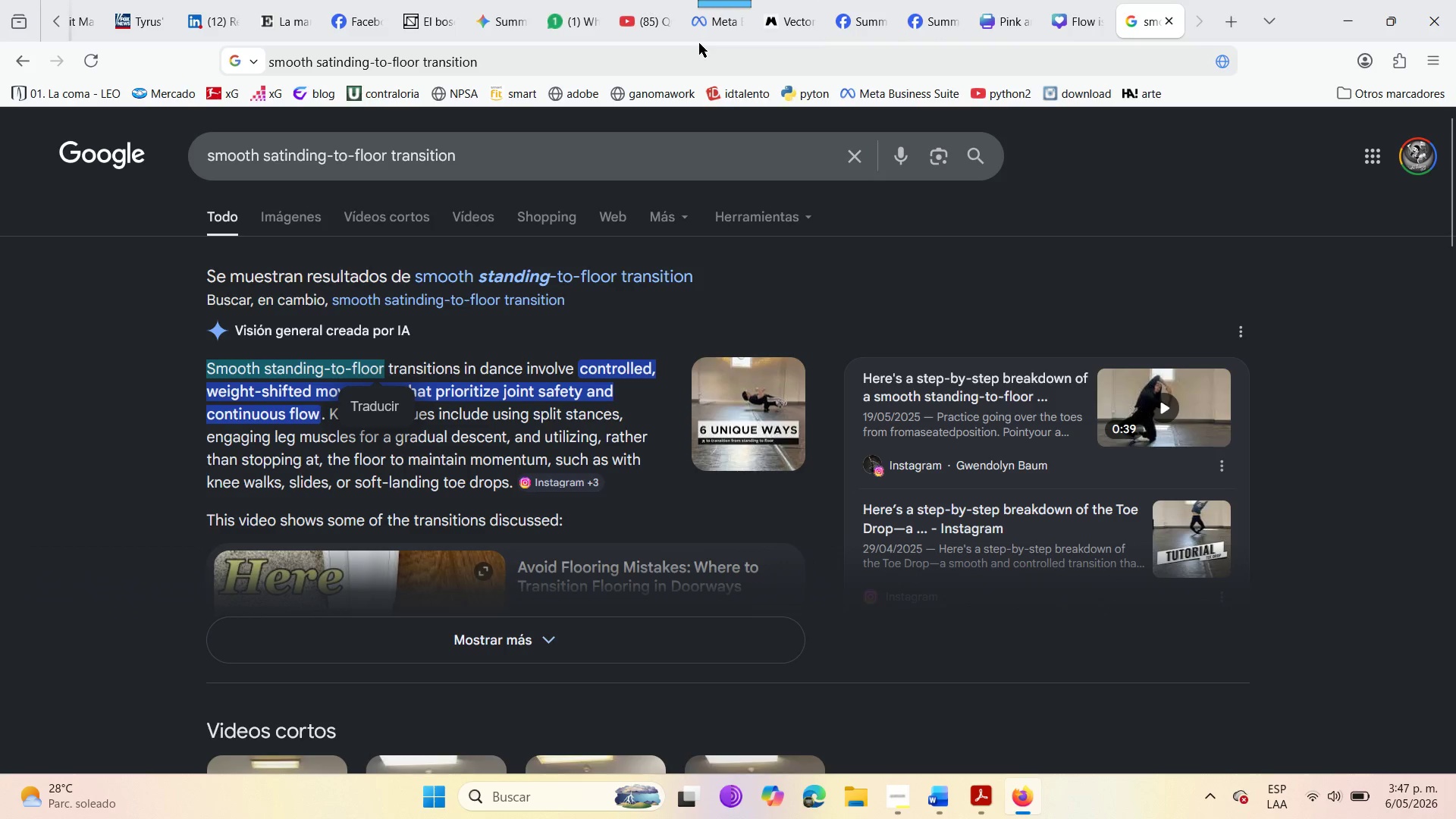 
left_click([792, 11])
 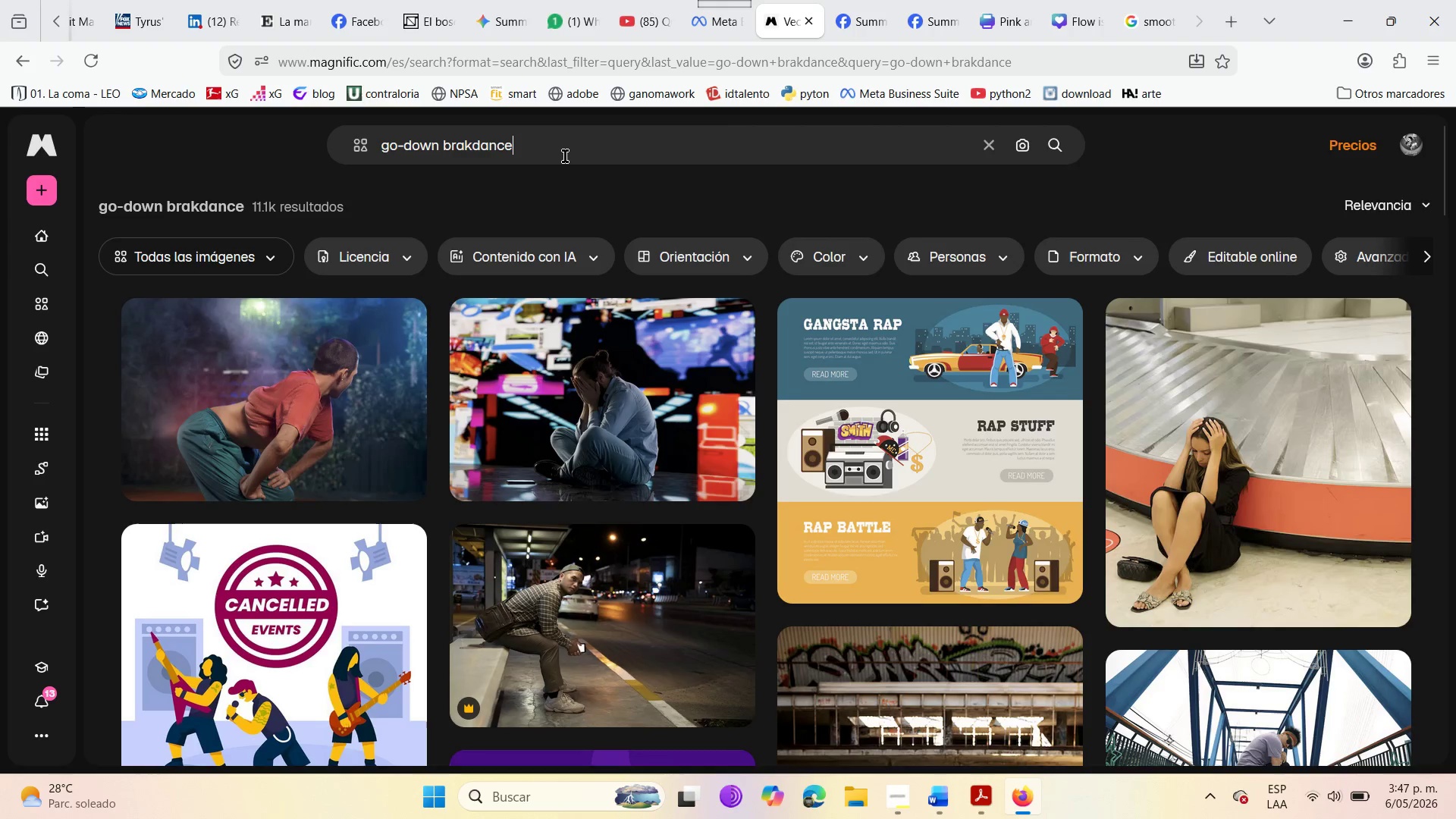 
left_click_drag(start_coordinate=[563, 155], to_coordinate=[288, 177])
 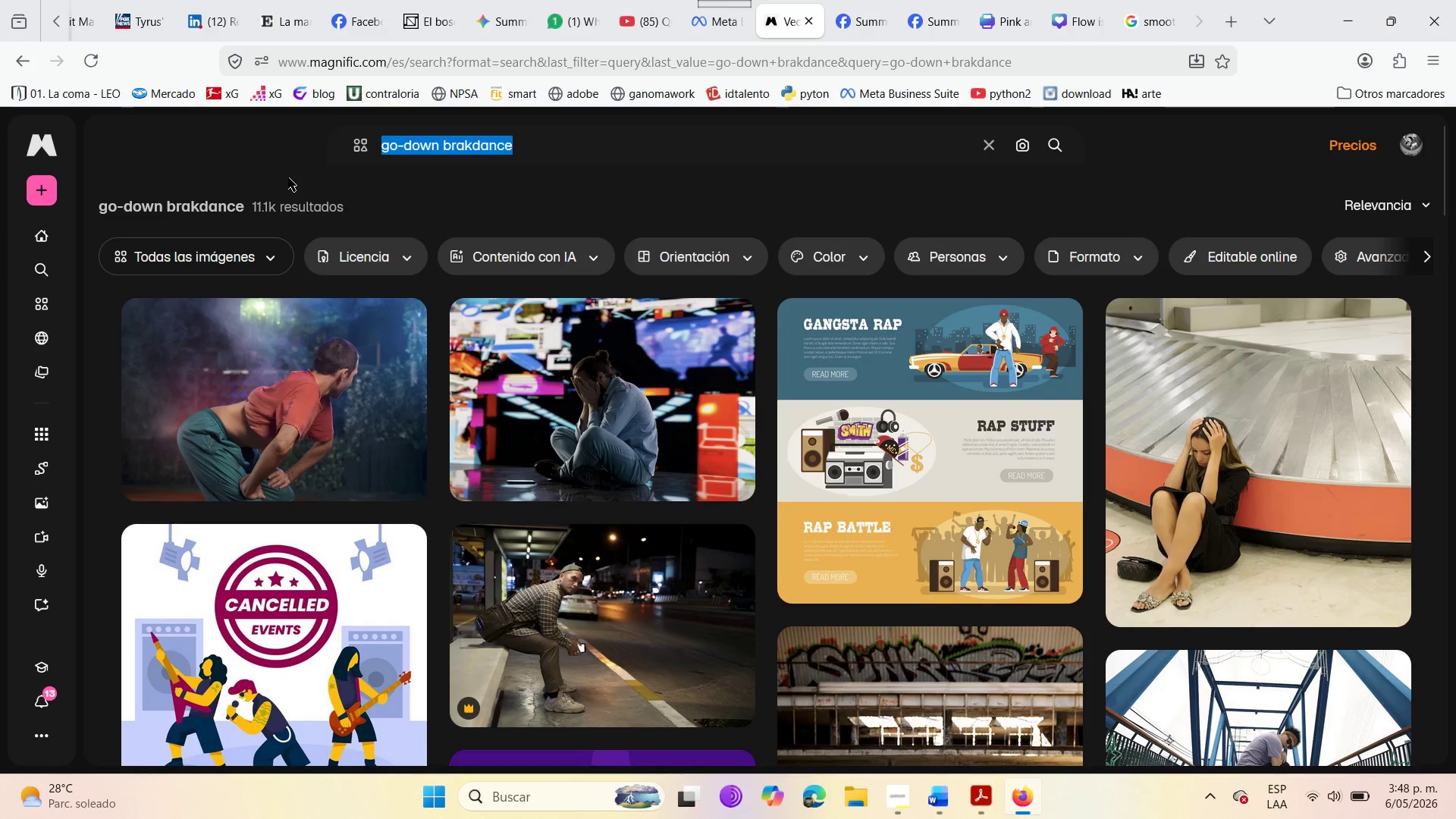 
key(Backspace)
 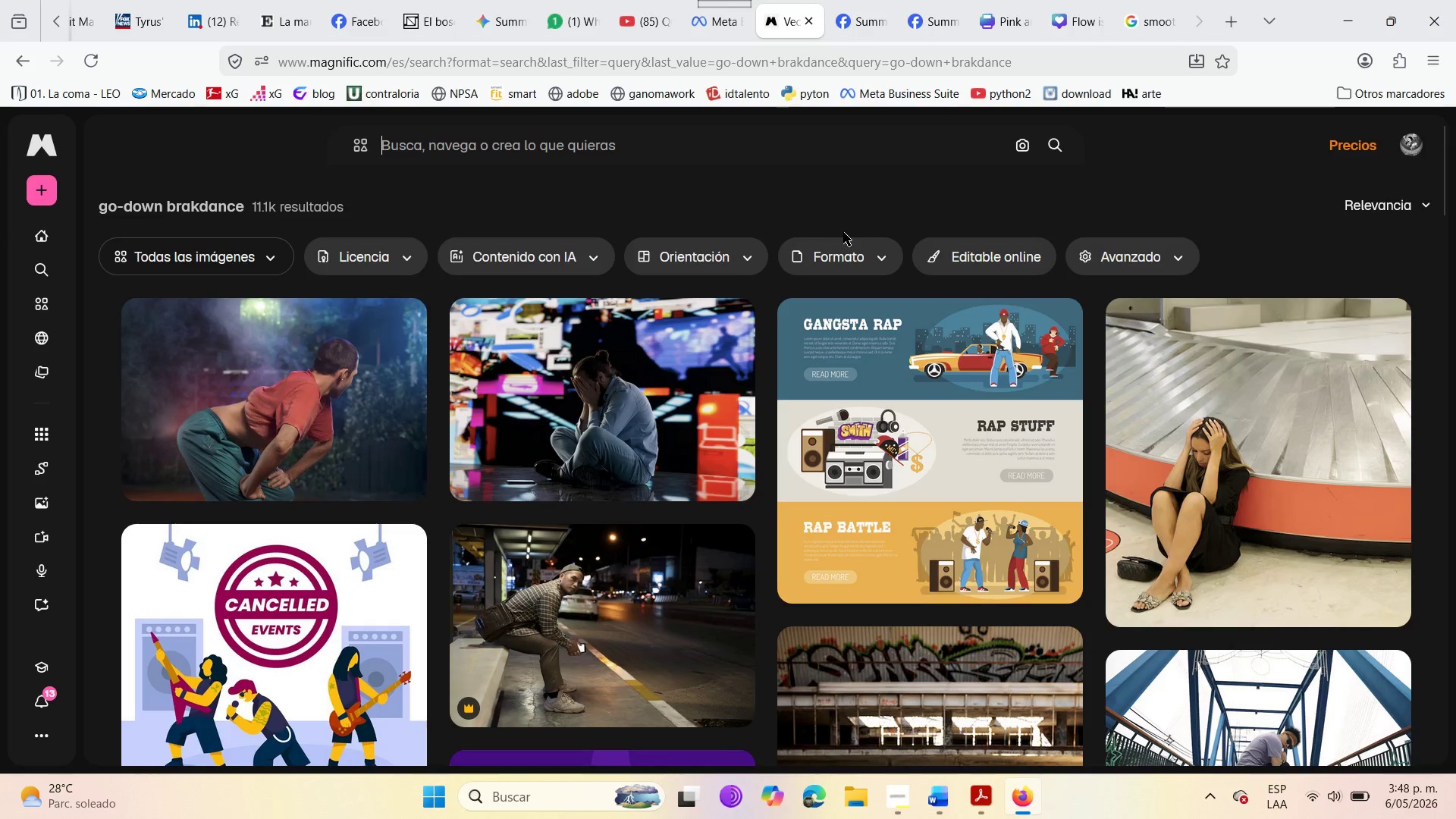 
scroll: coordinate [614, 490], scroll_direction: down, amount: 8.0
 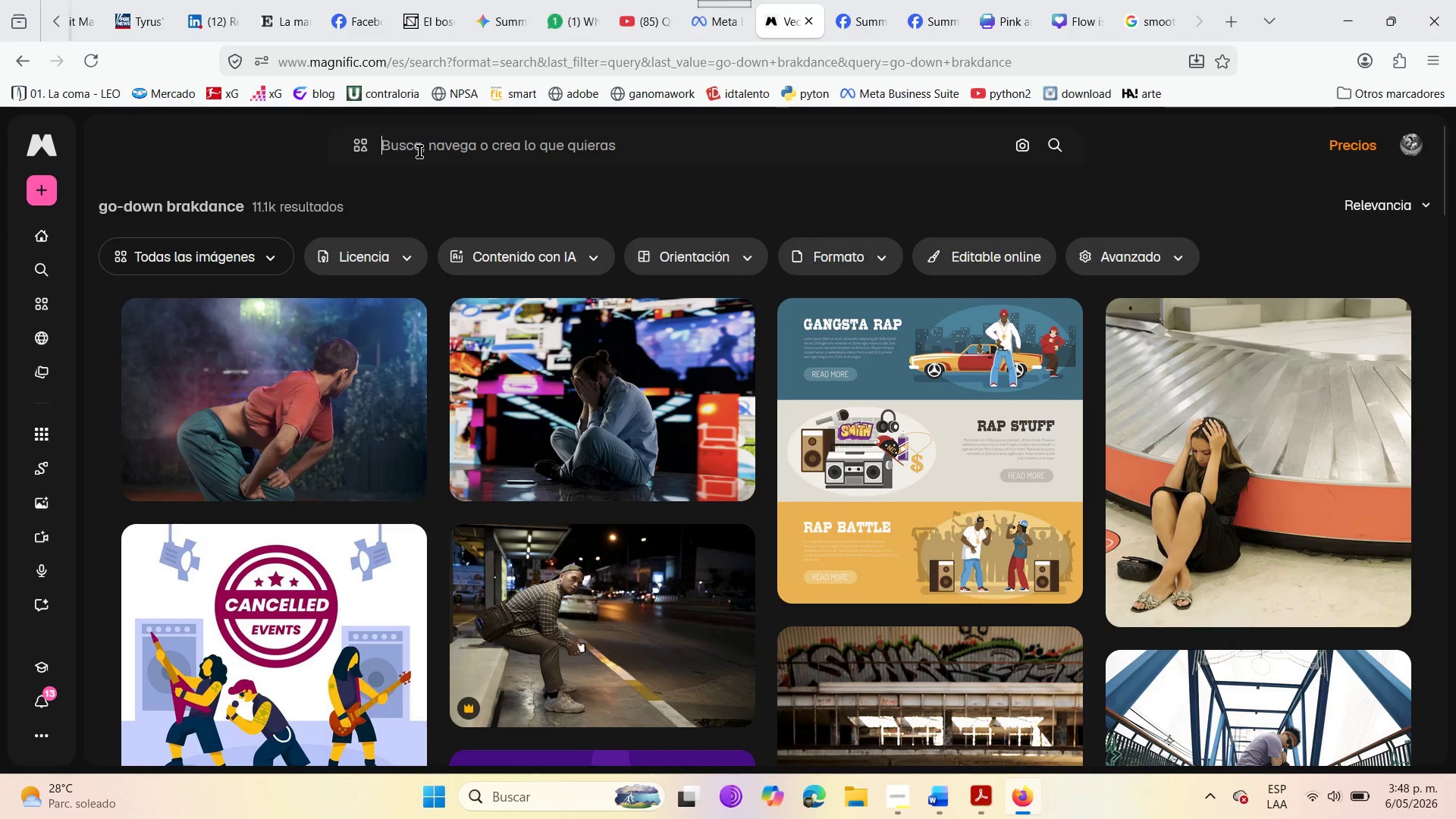 
left_click([420, 151])
 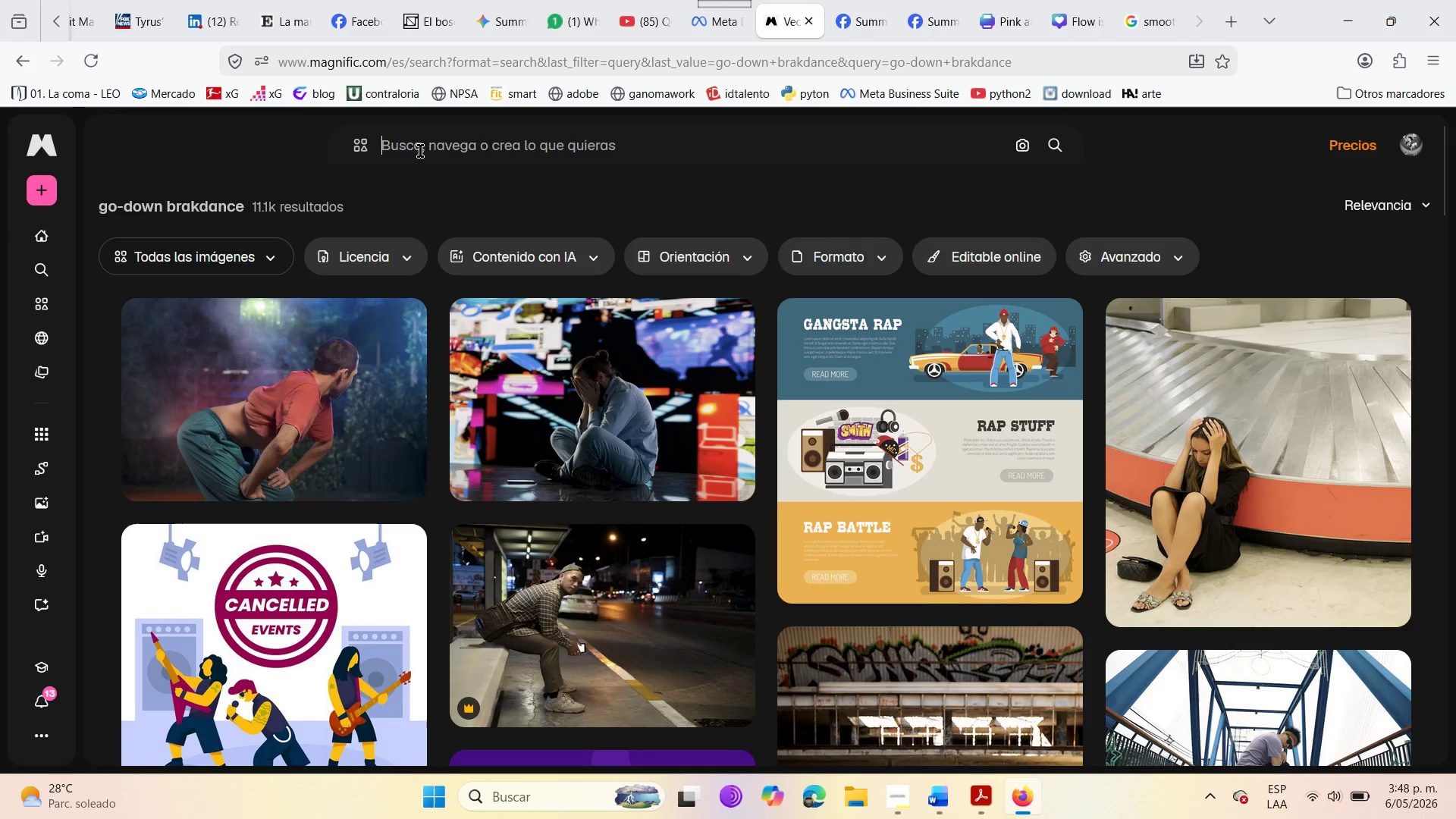 
key(Control+V)
 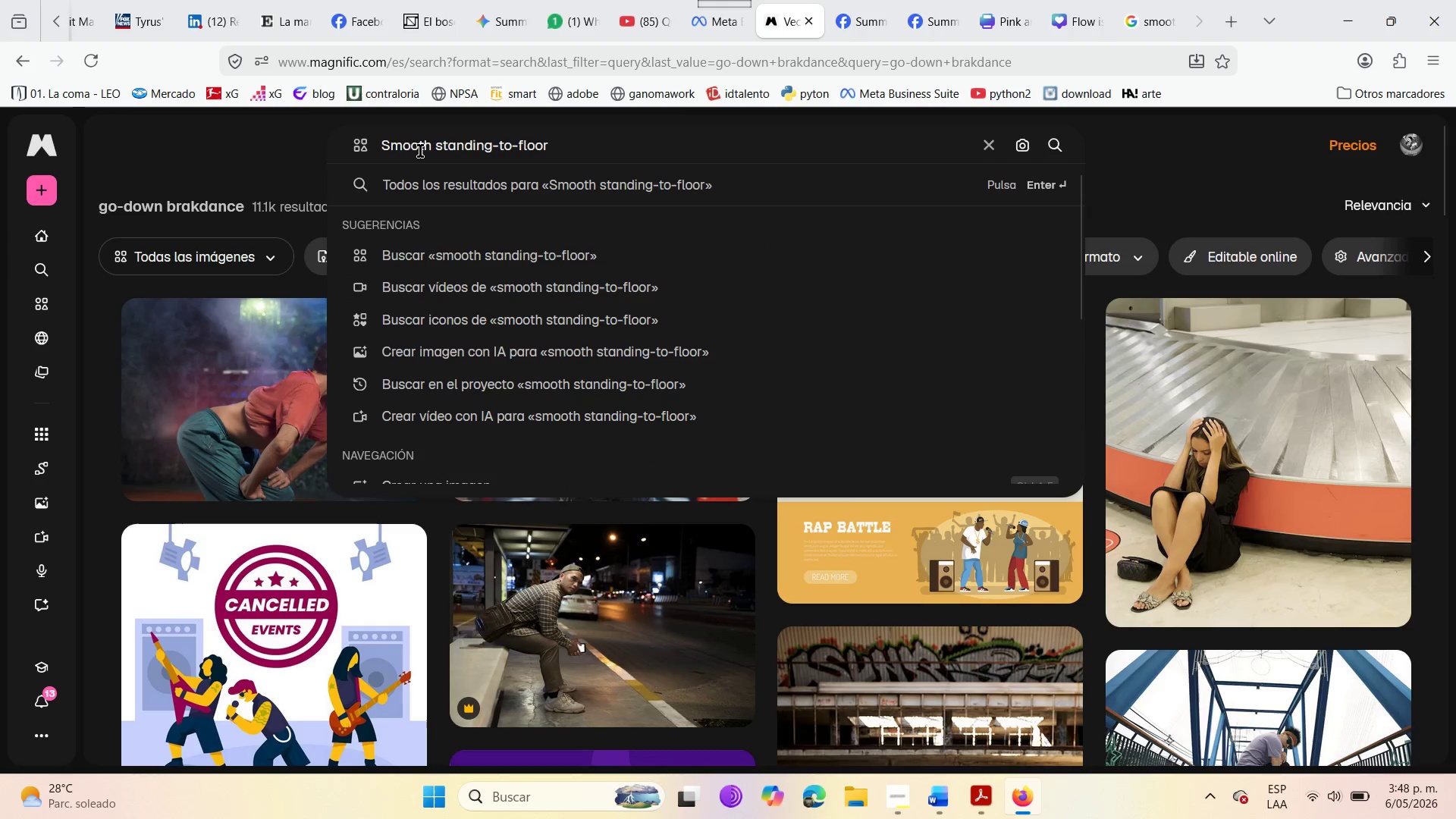 
key(Enter)
 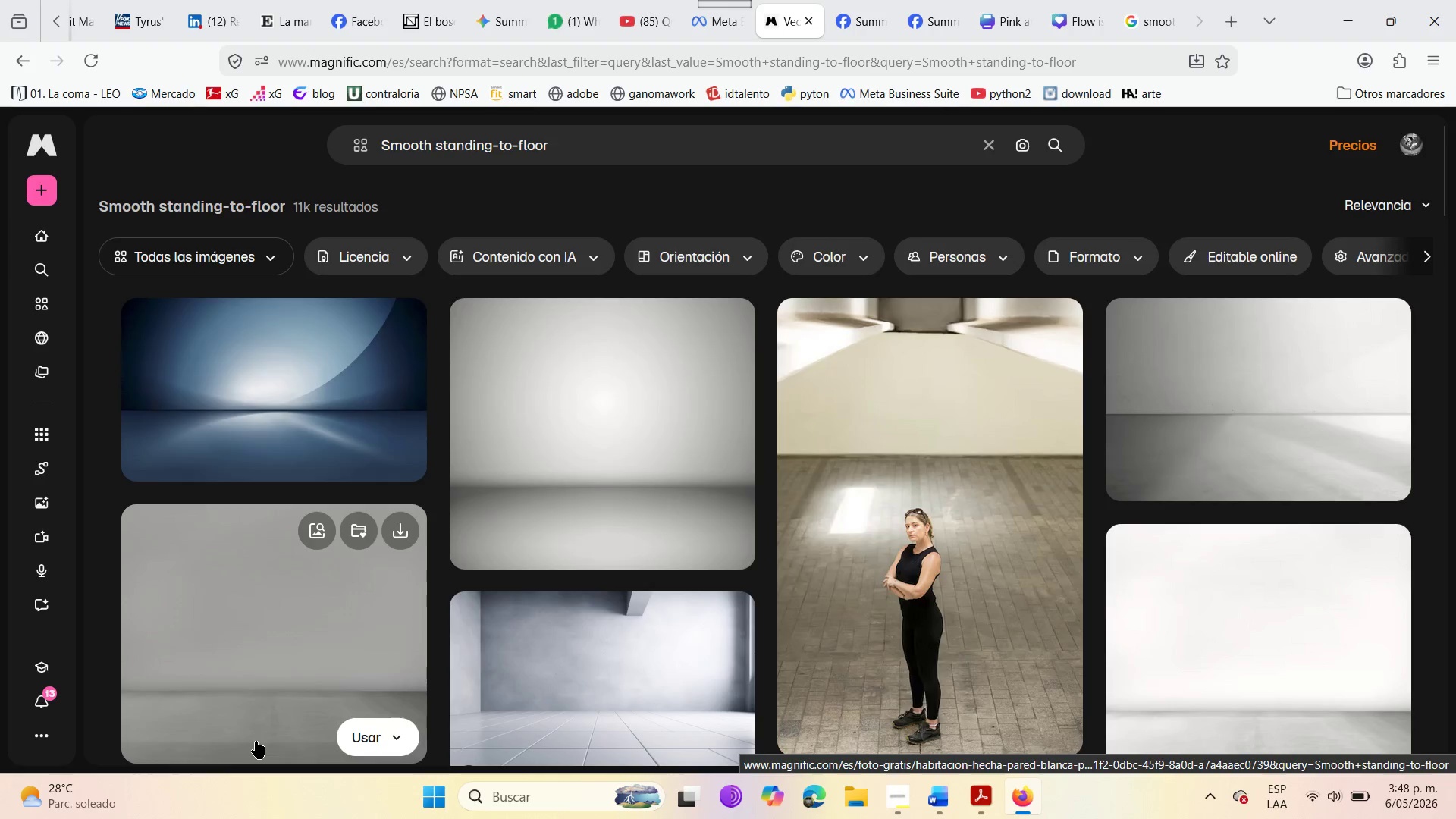 
scroll: coordinate [680, 425], scroll_direction: down, amount: 5.0
 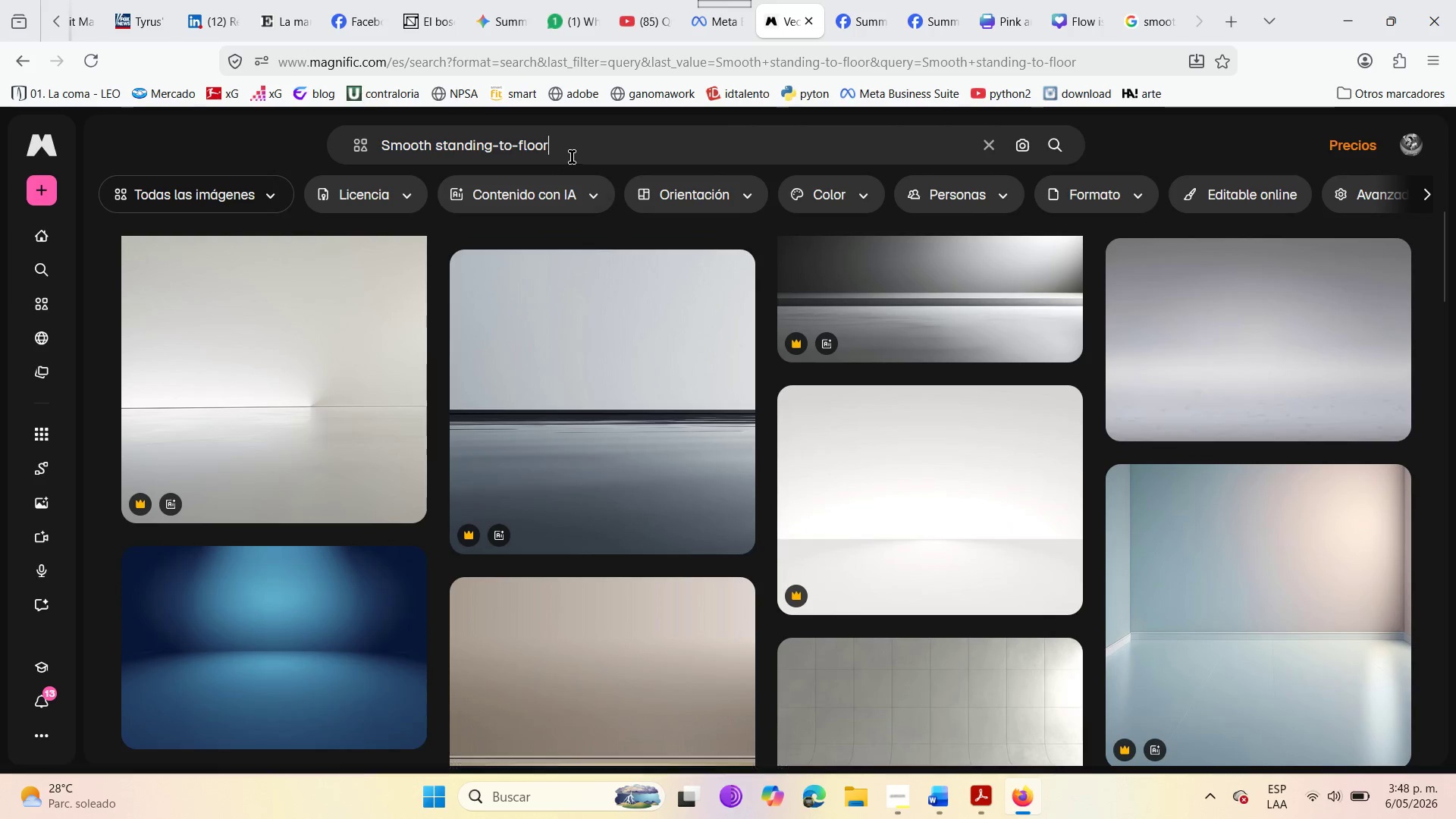 
left_click([573, 157])
 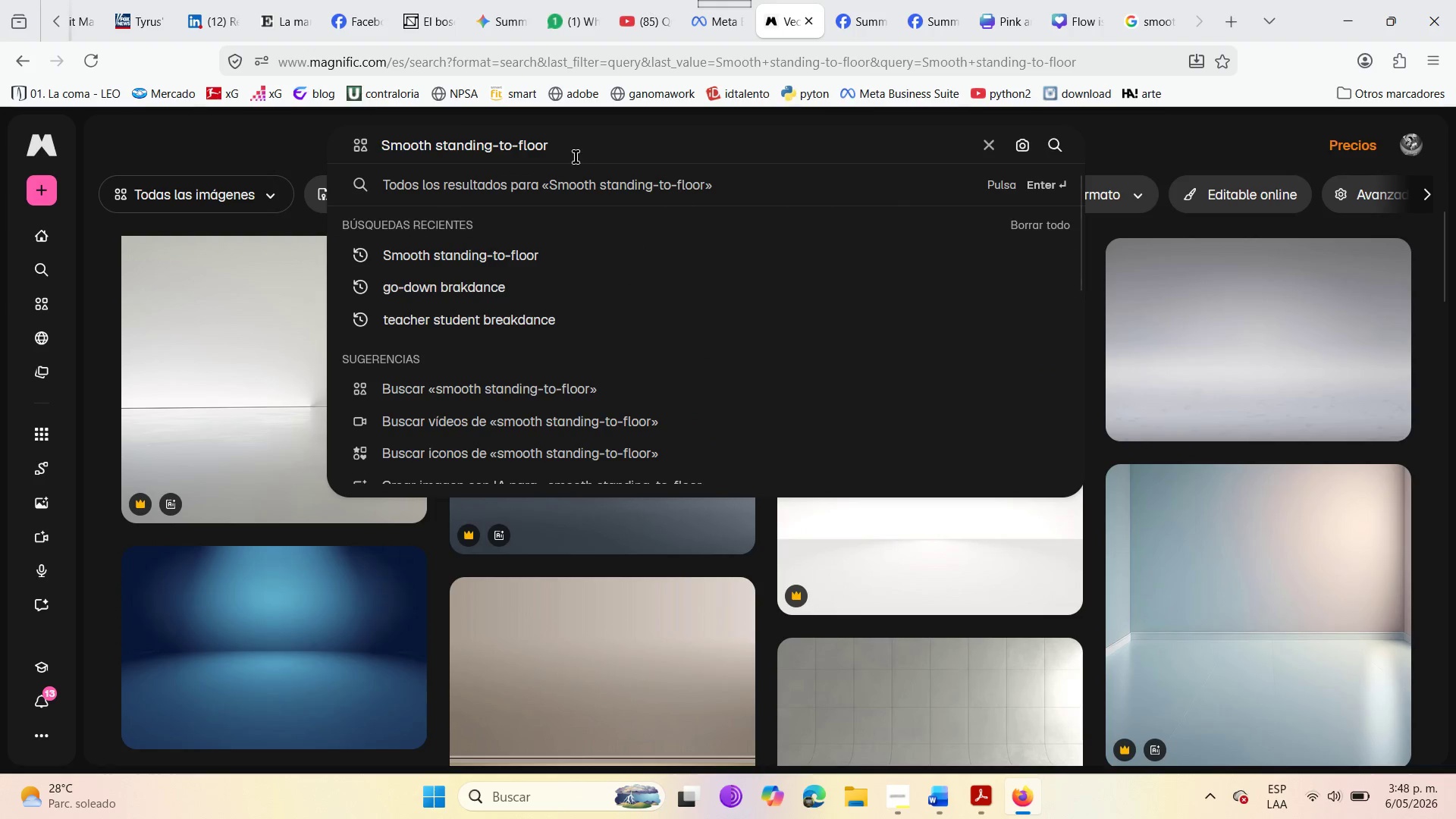 
type( breakdancde)
 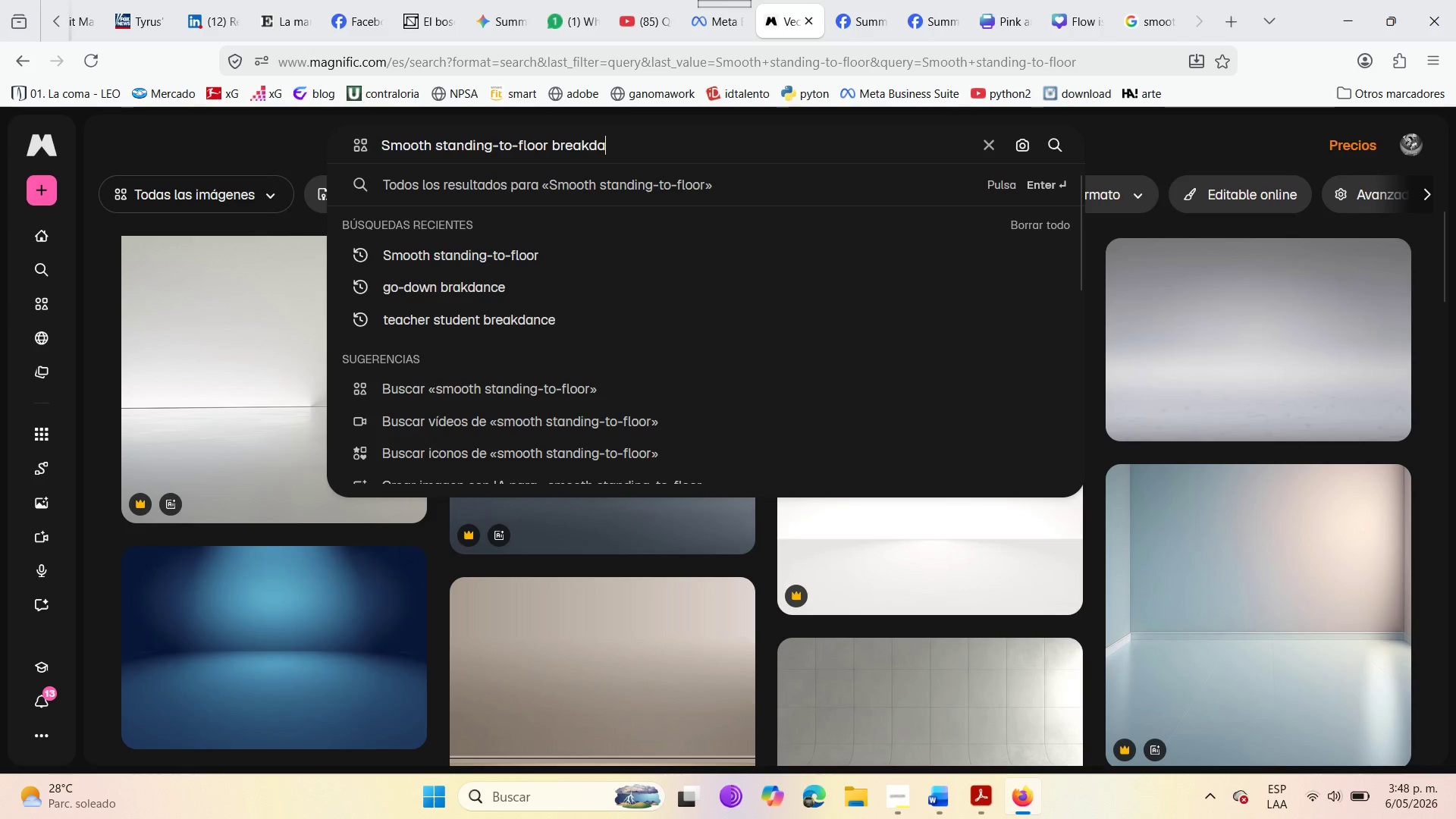 
key(Enter)
 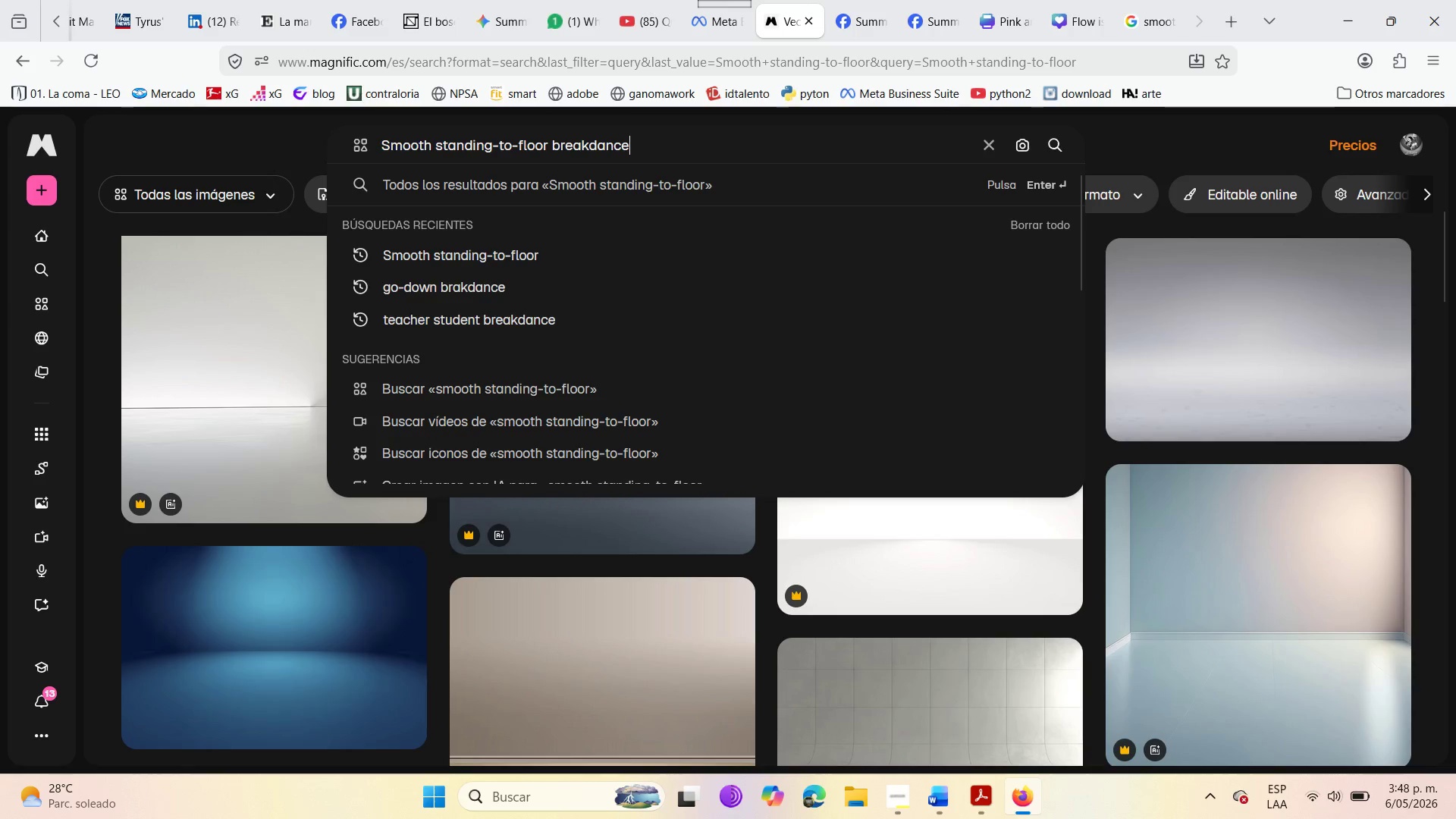 
key(Backspace)
 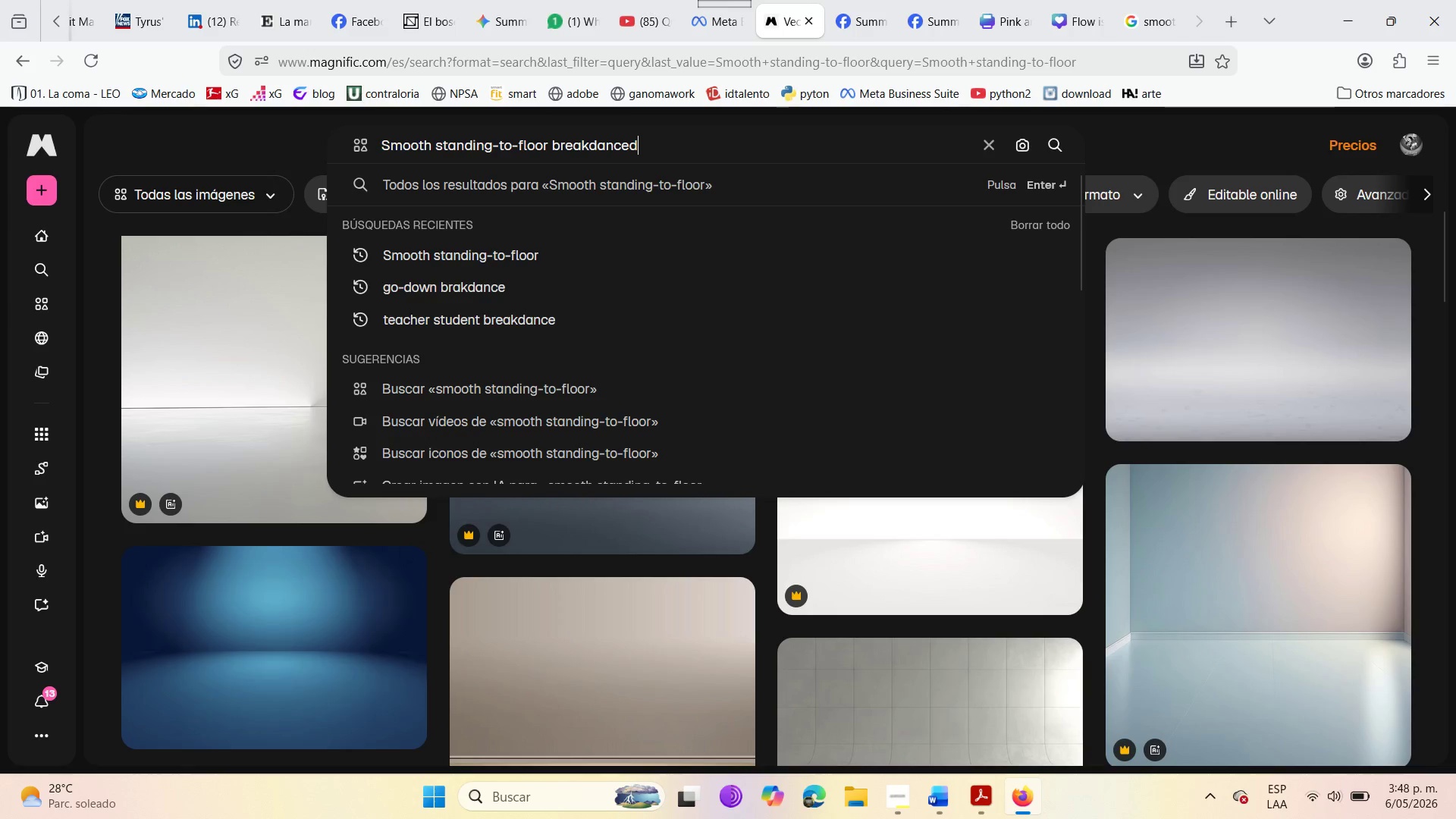 
key(Backspace)
 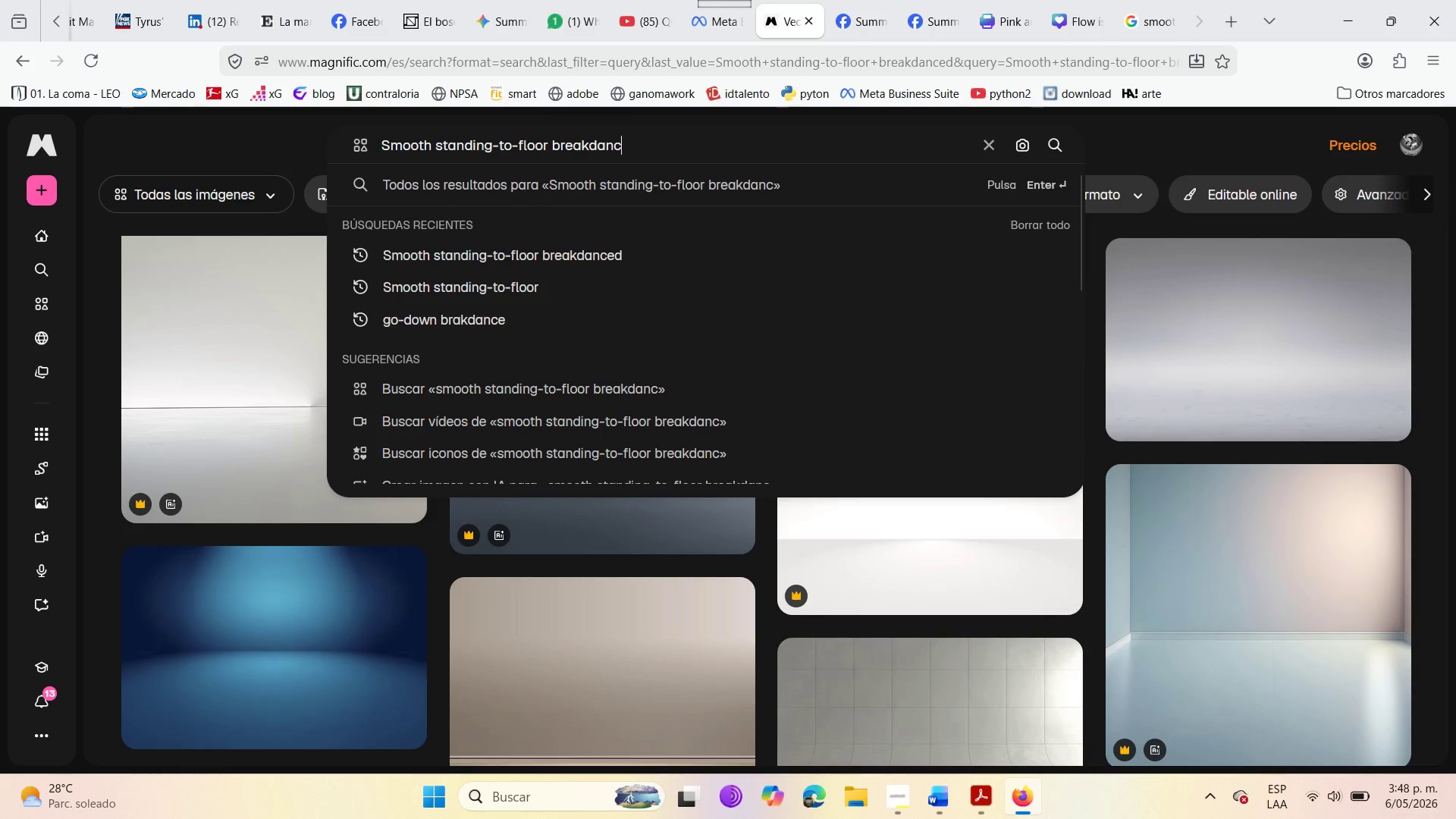 
key(E)
 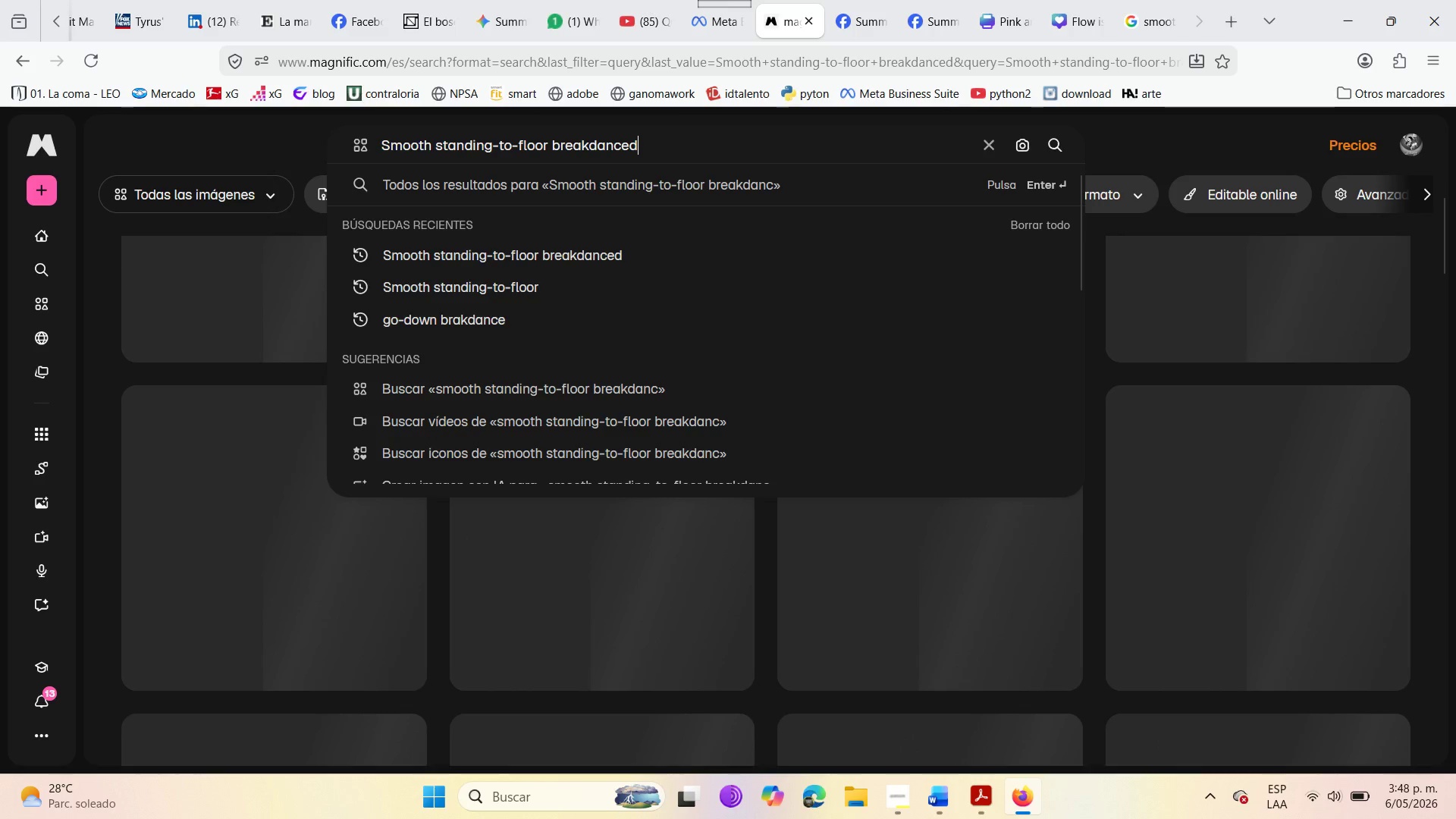 
key(Enter)
 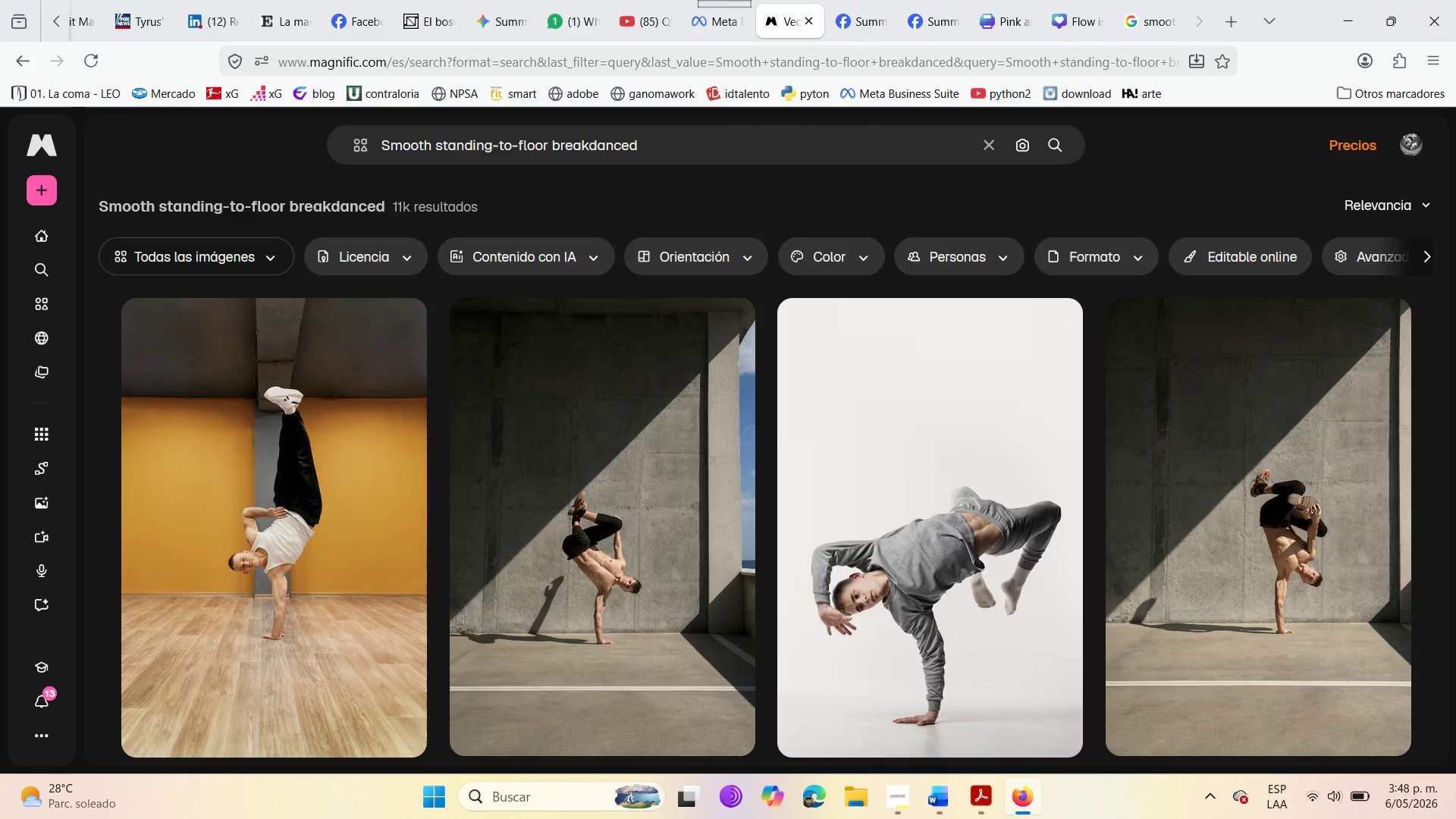 
wait(6.55)
 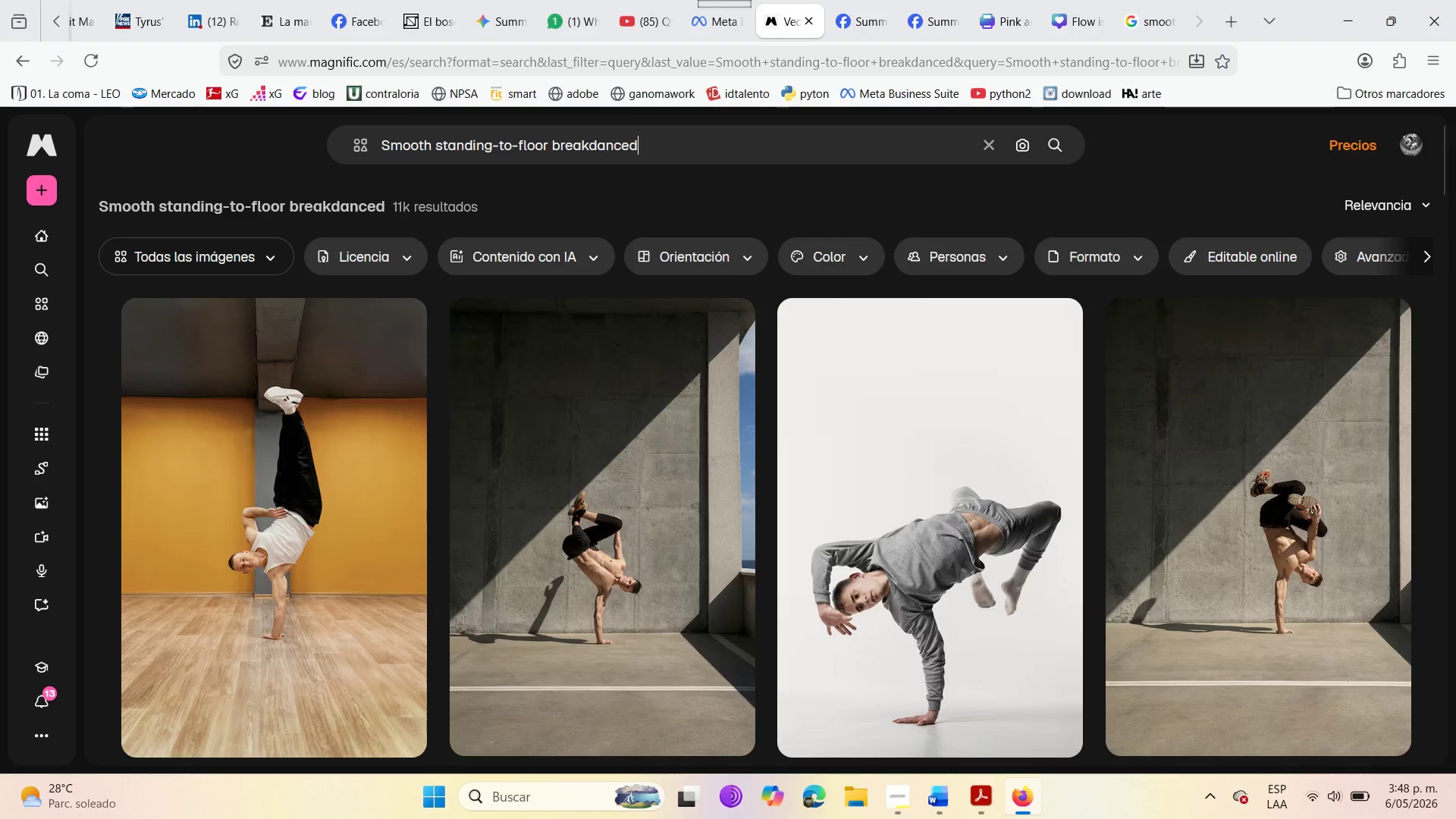 
scroll: coordinate [743, 382], scroll_direction: down, amount: 16.0
 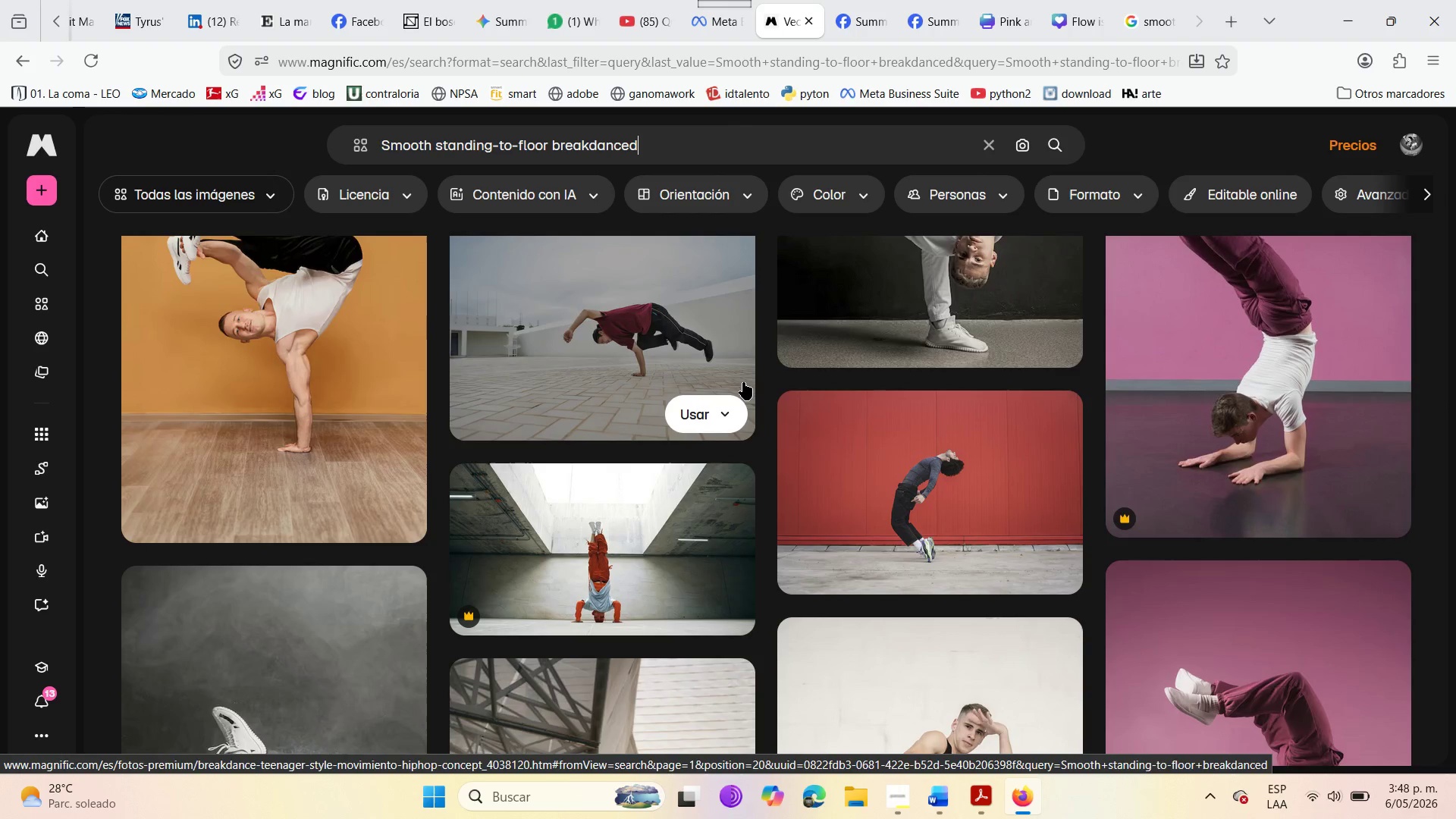 
wait(8.34)
 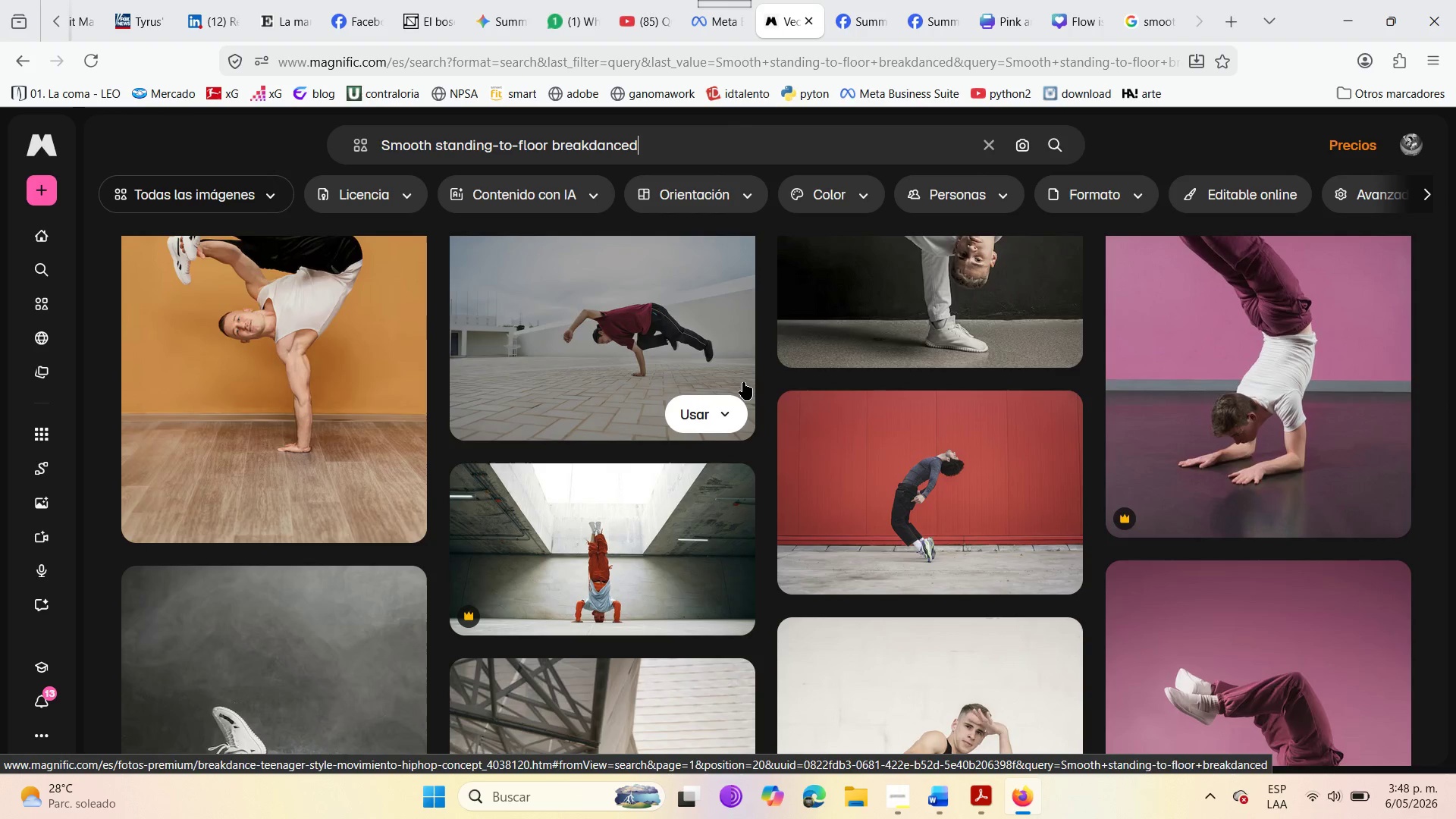 
scroll: coordinate [588, 557], scroll_direction: down, amount: 7.0
 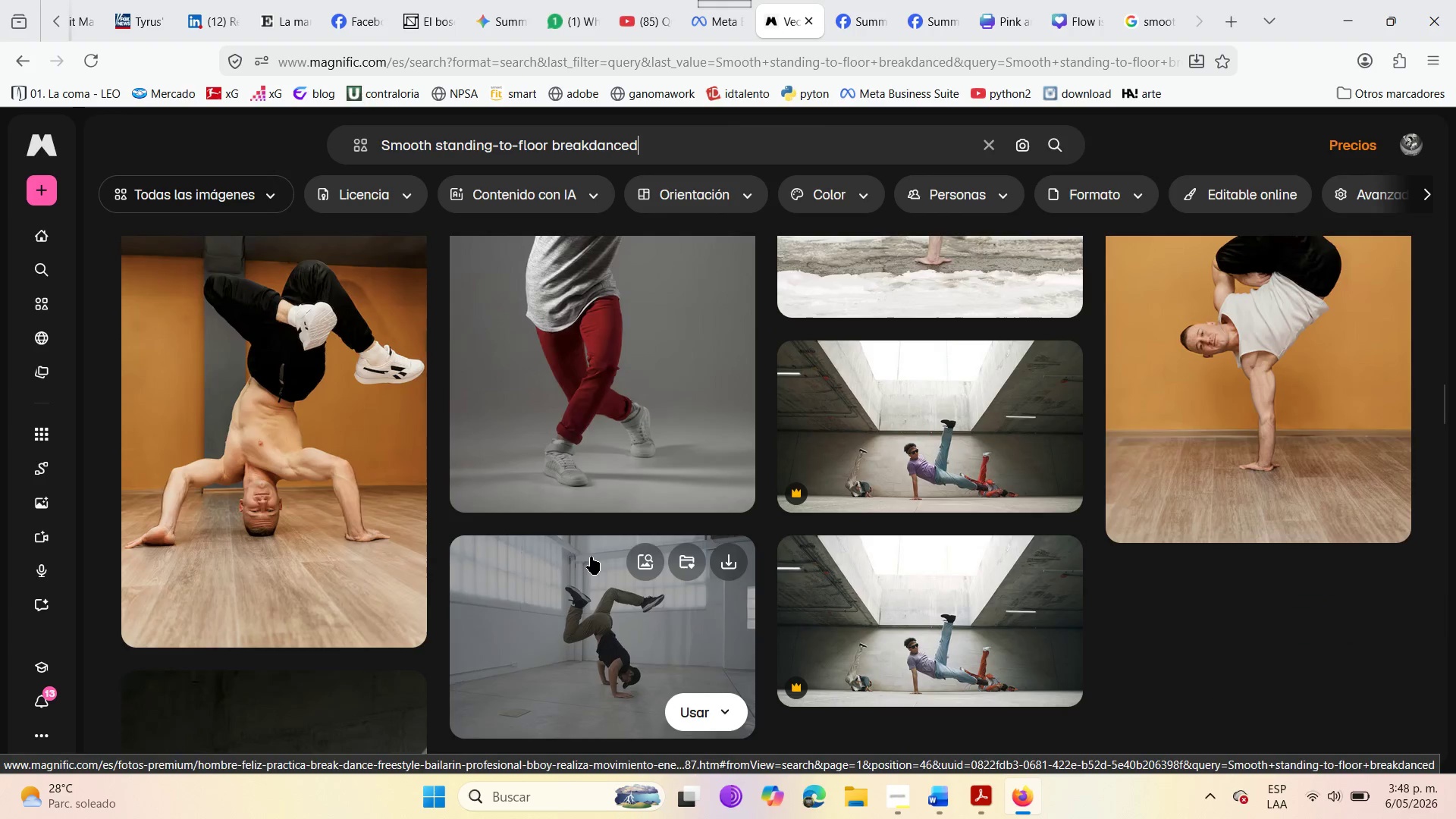 
left_click([1138, 0])
 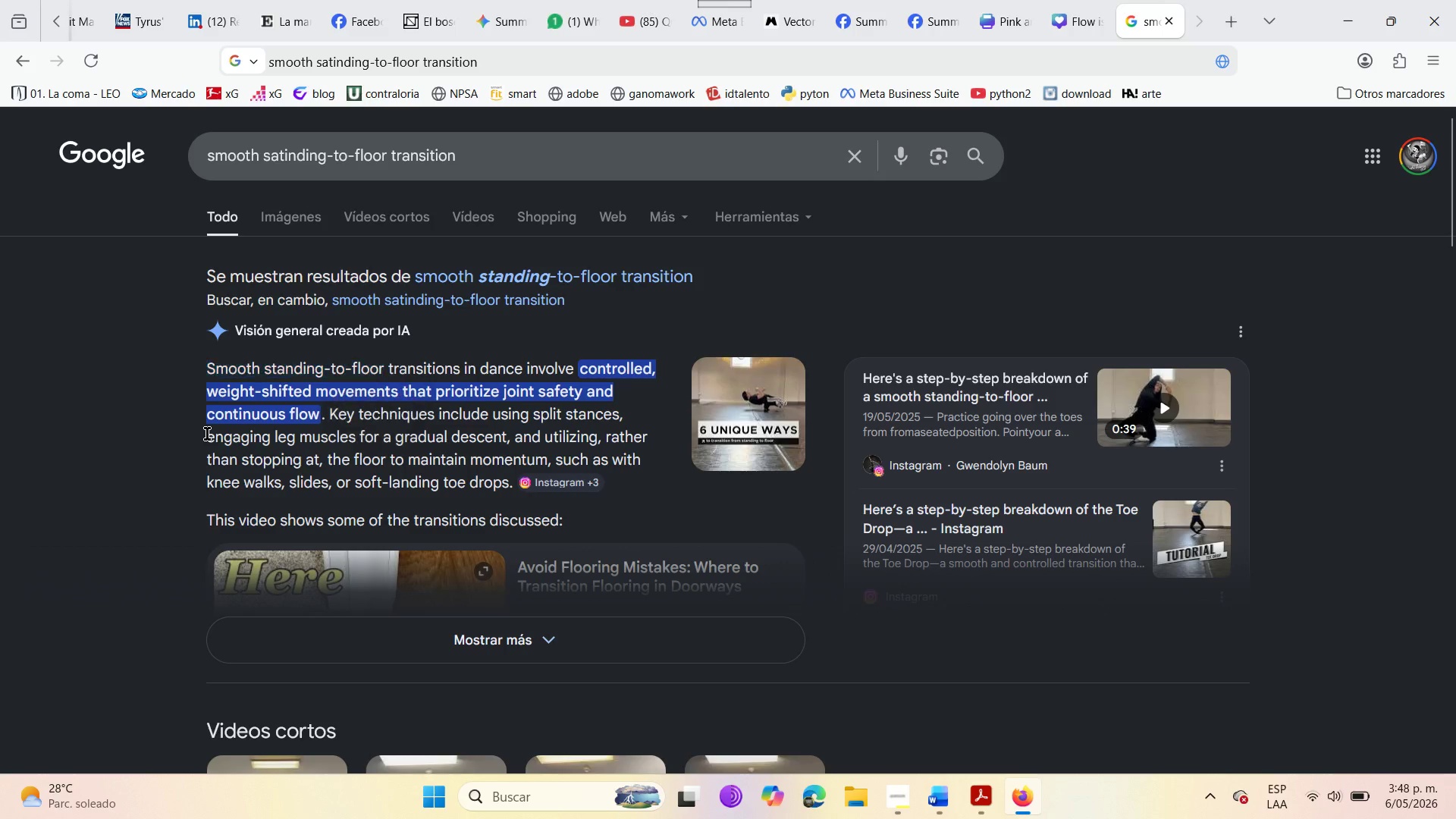 
scroll: coordinate [410, 508], scroll_direction: down, amount: 13.0
 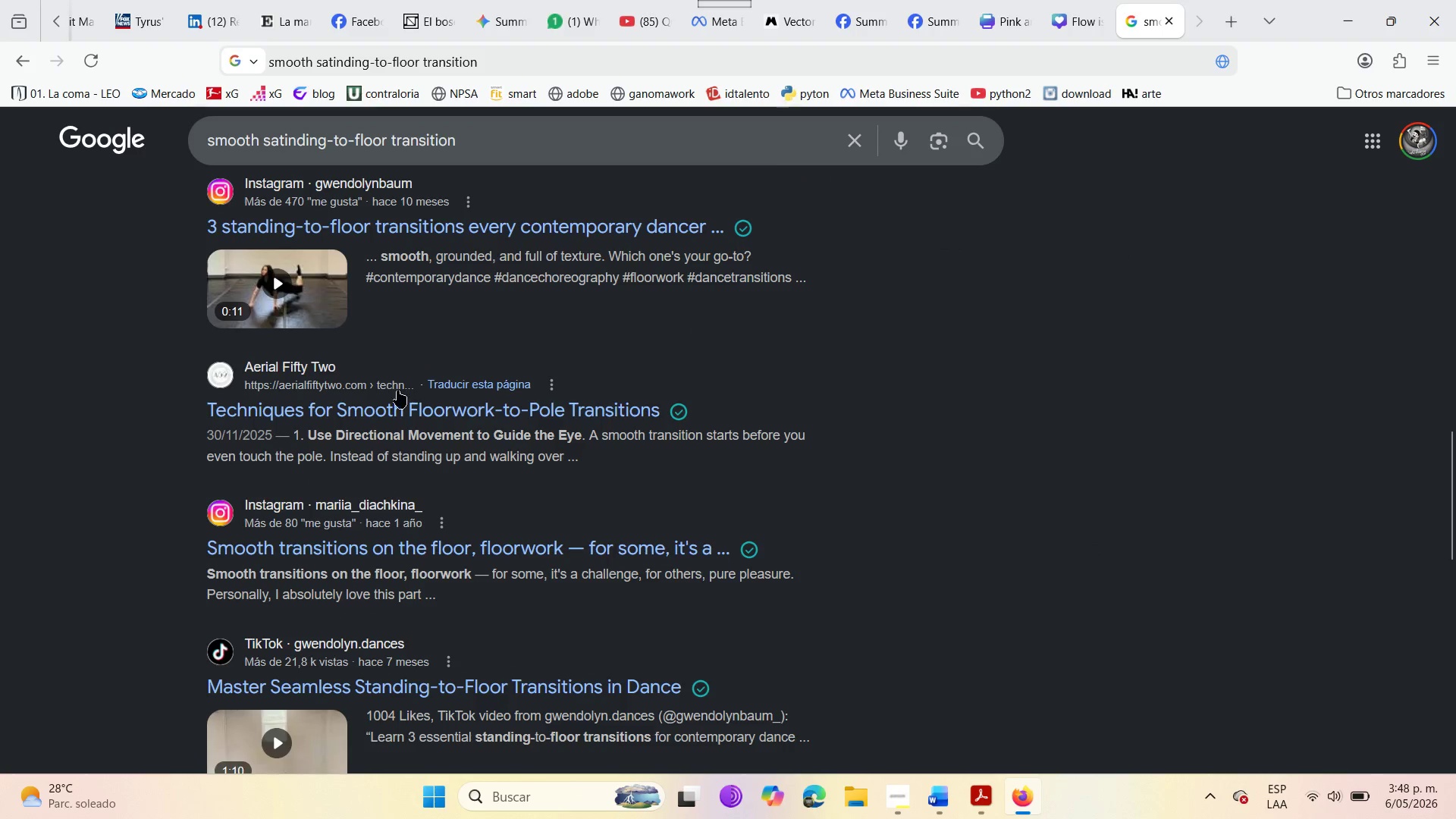 
scroll: coordinate [522, 274], scroll_direction: up, amount: 15.0
 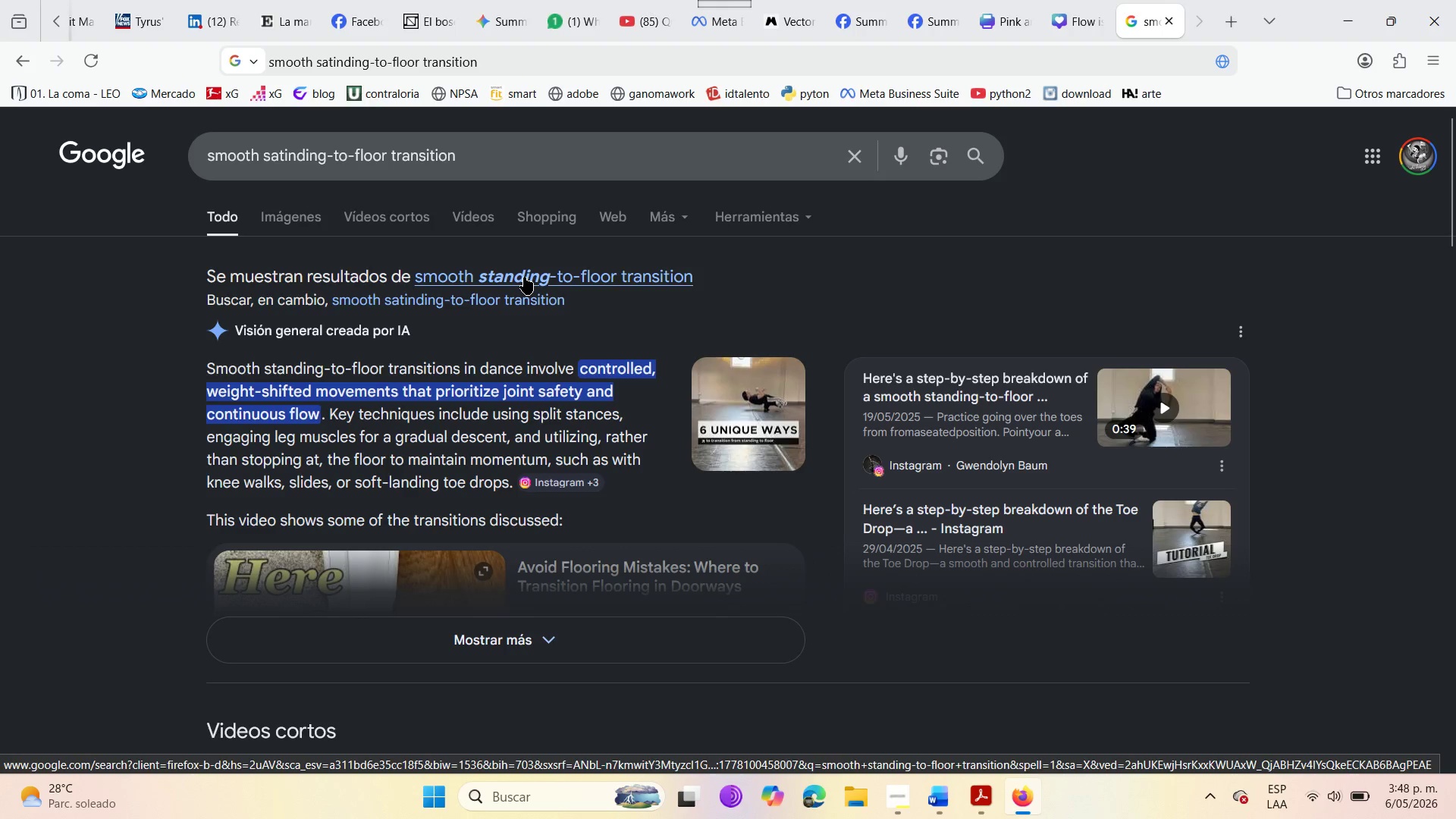 
left_click([524, 277])
 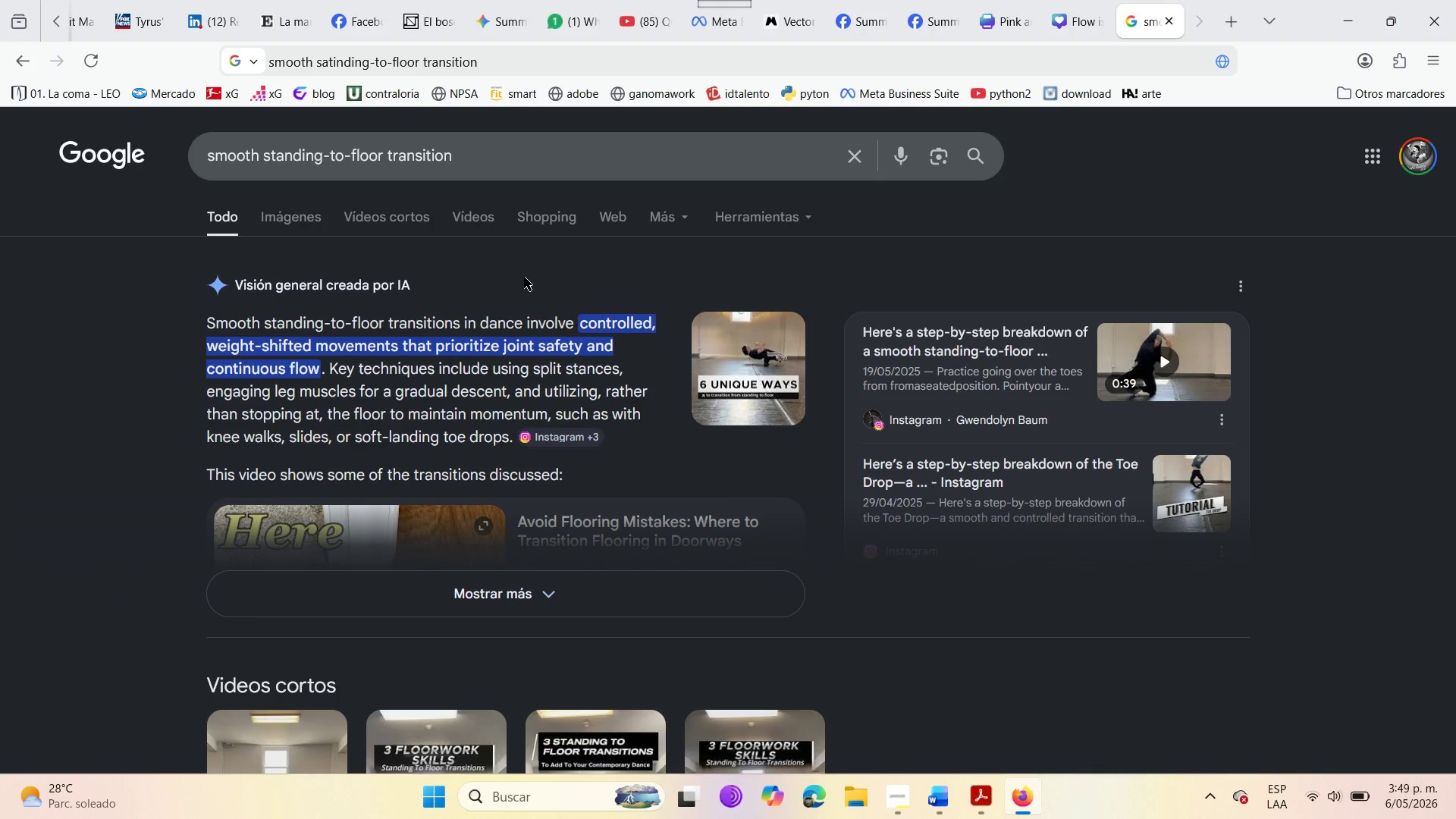 
wait(6.61)
 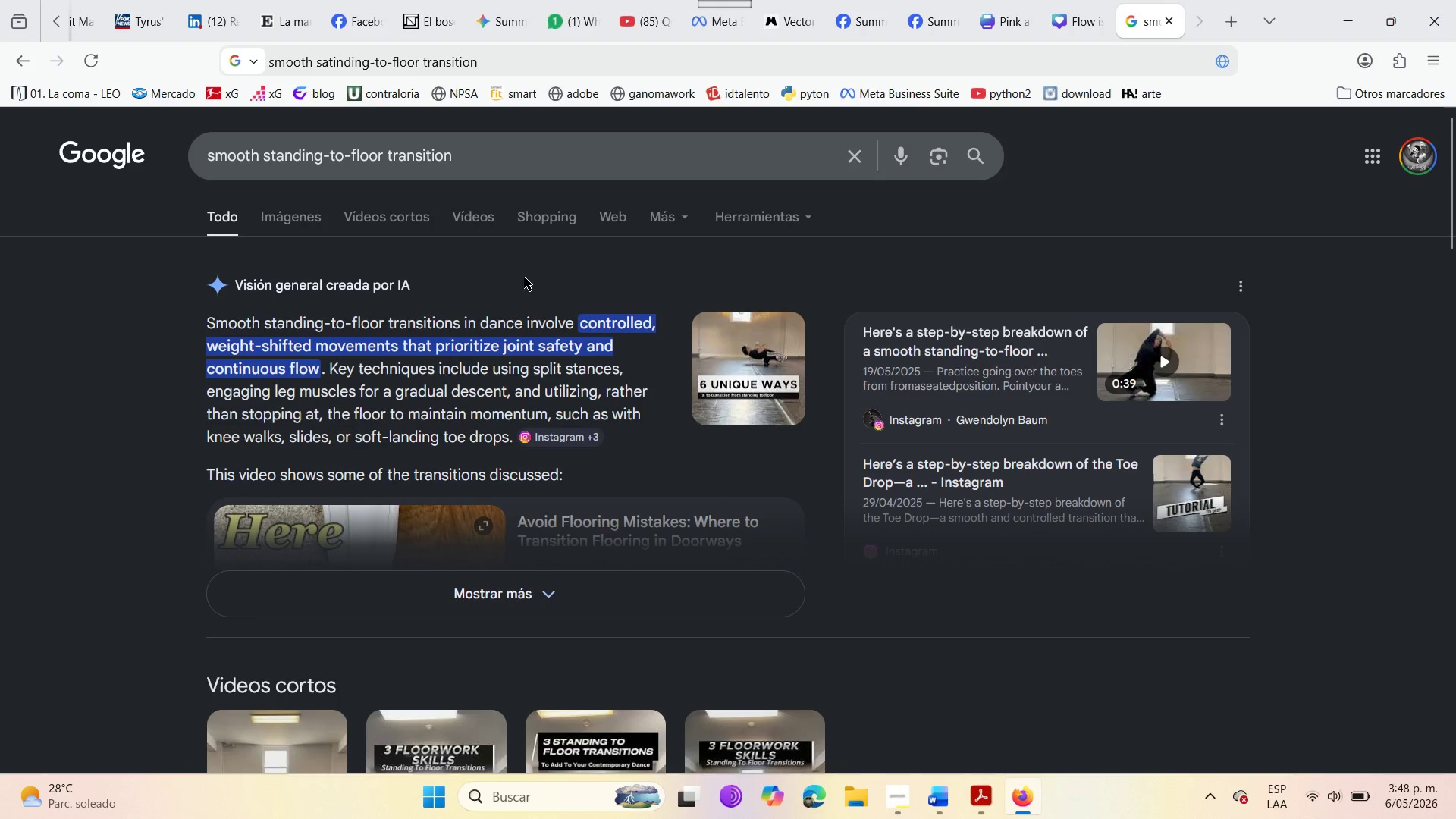 
left_click([271, 227])
 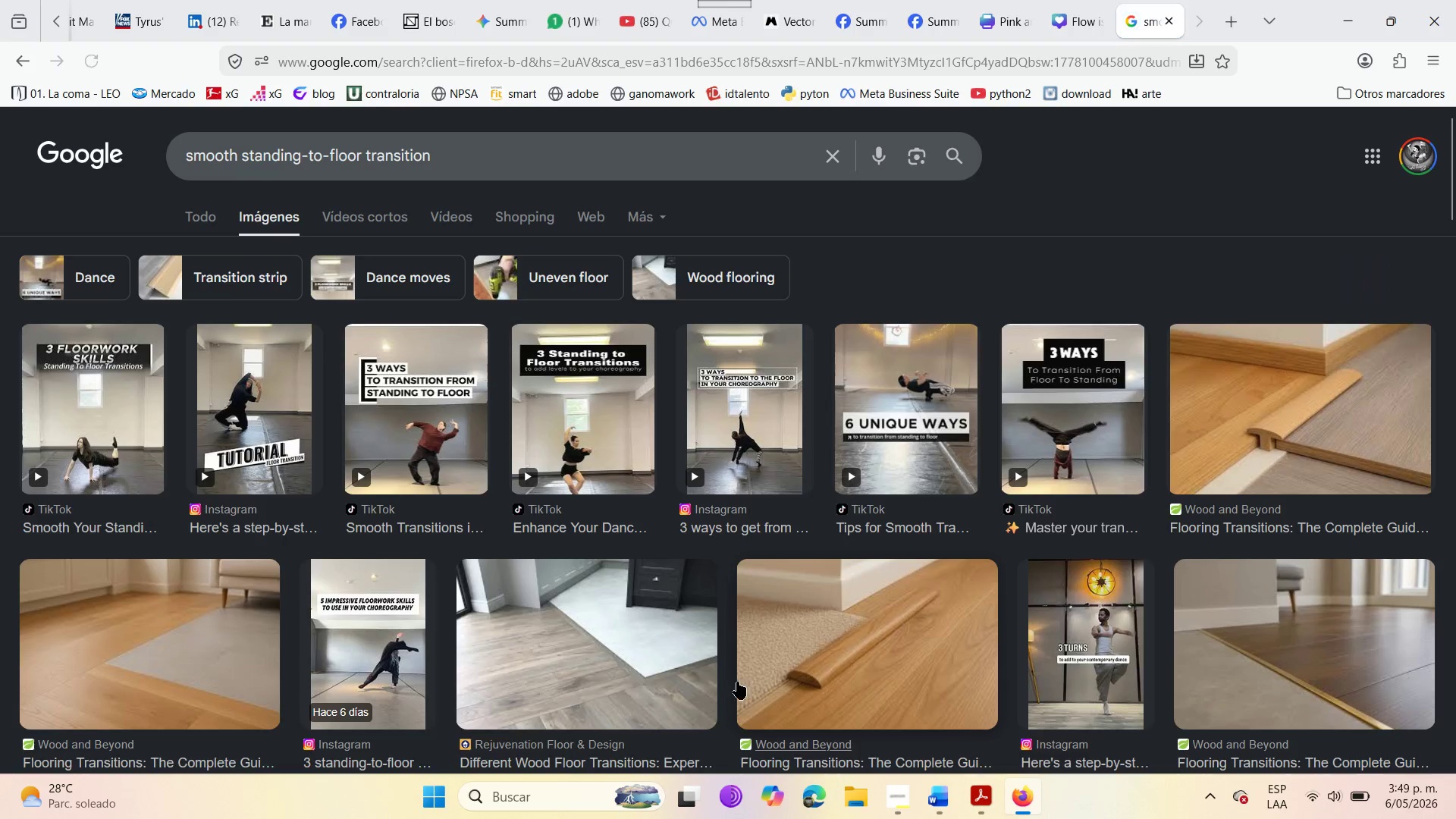 
scroll: coordinate [680, 605], scroll_direction: down, amount: 21.0
 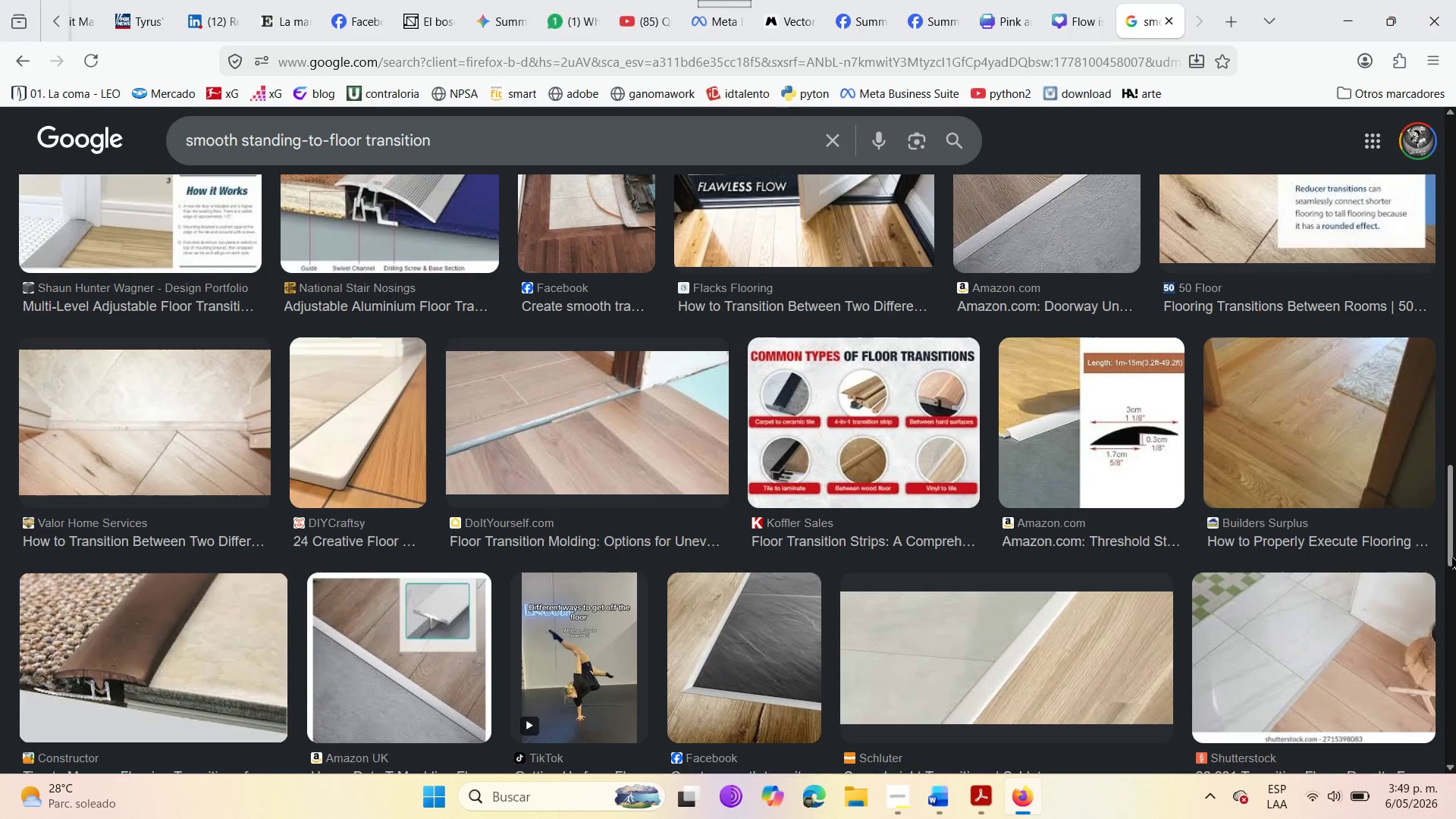 
left_click_drag(start_coordinate=[1452, 539], to_coordinate=[1427, 172])
 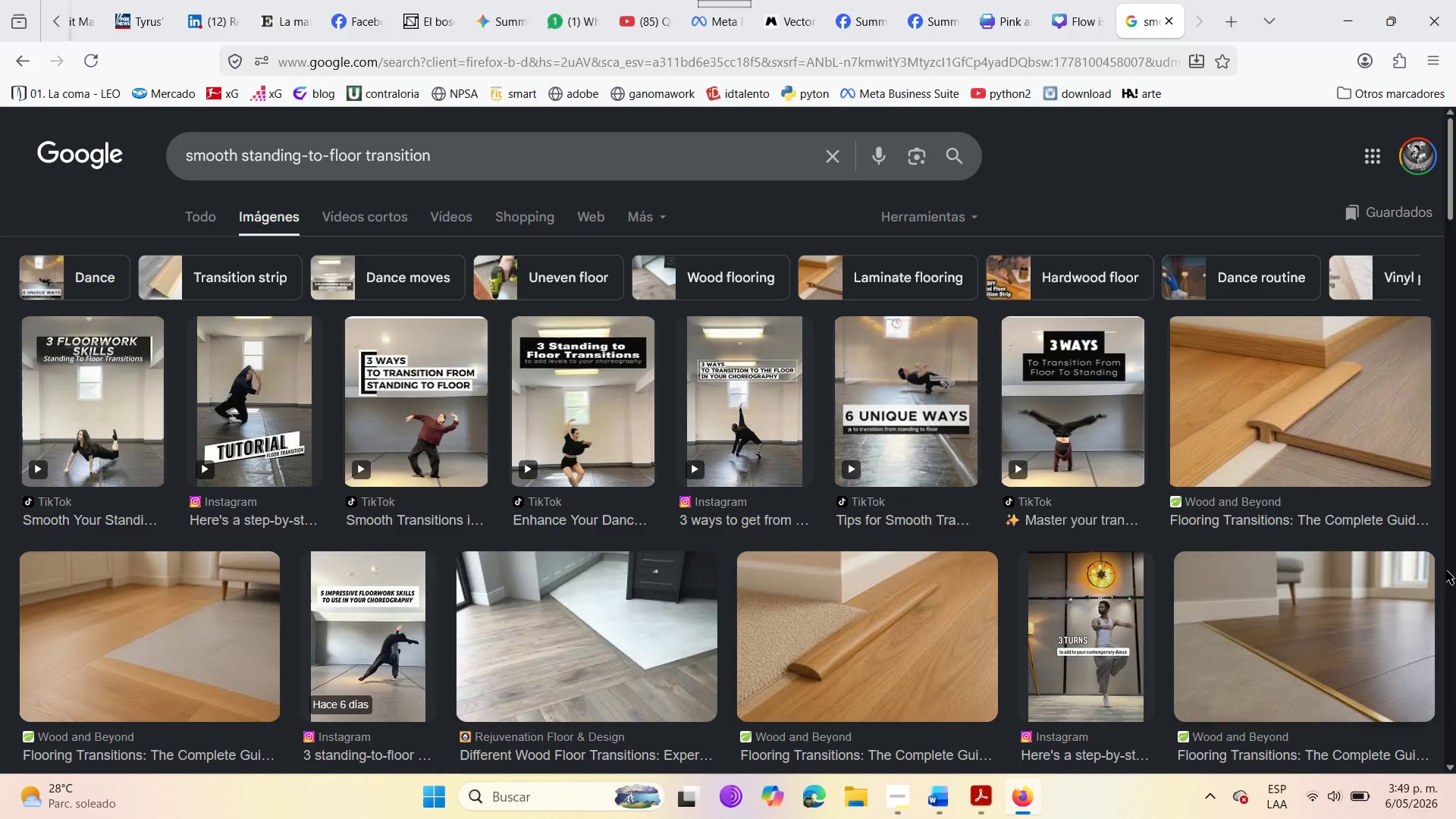 
wait(7.52)
 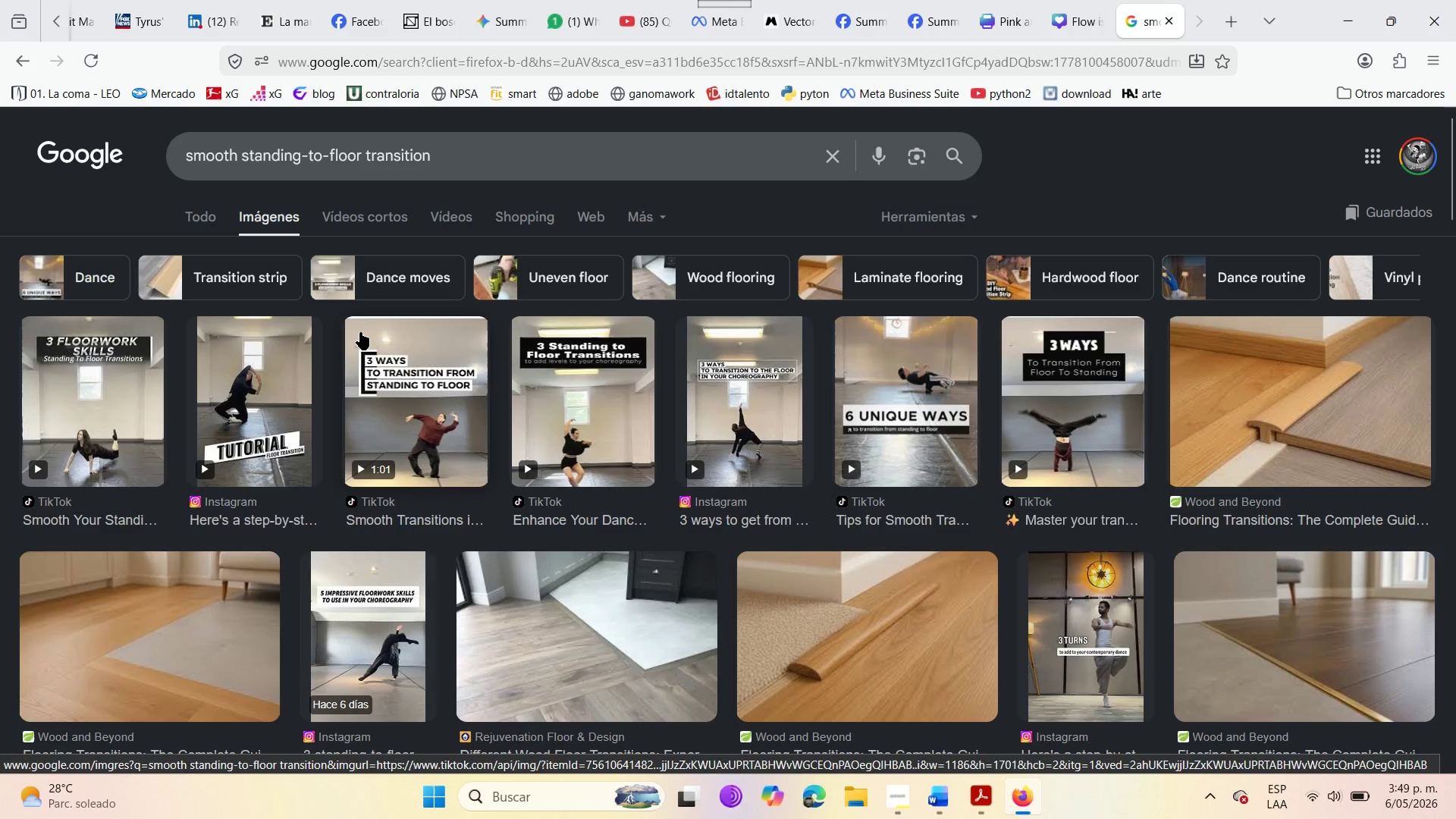 
left_click_drag(start_coordinate=[1455, 178], to_coordinate=[1360, 115])
 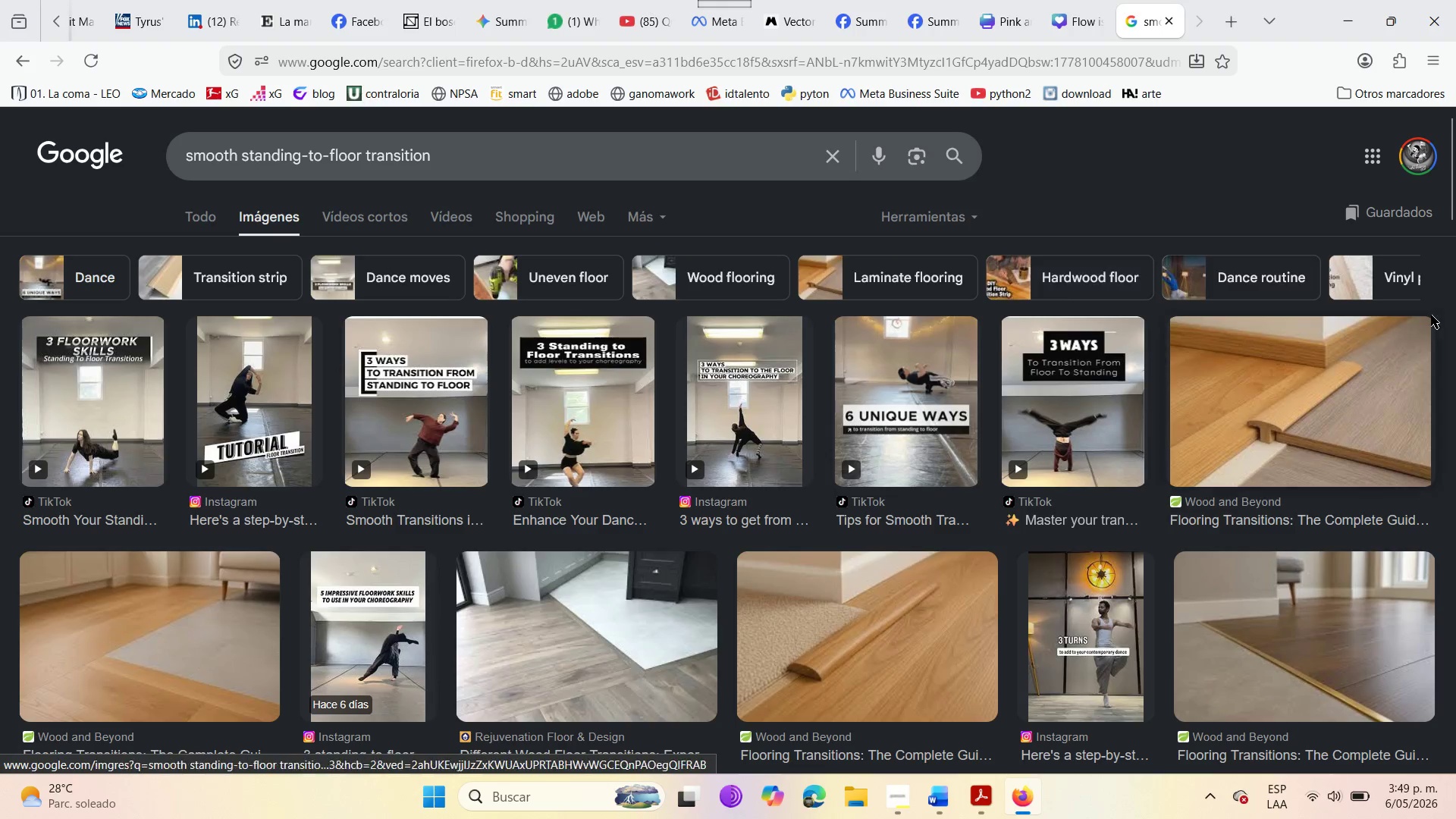 
wait(5.19)
 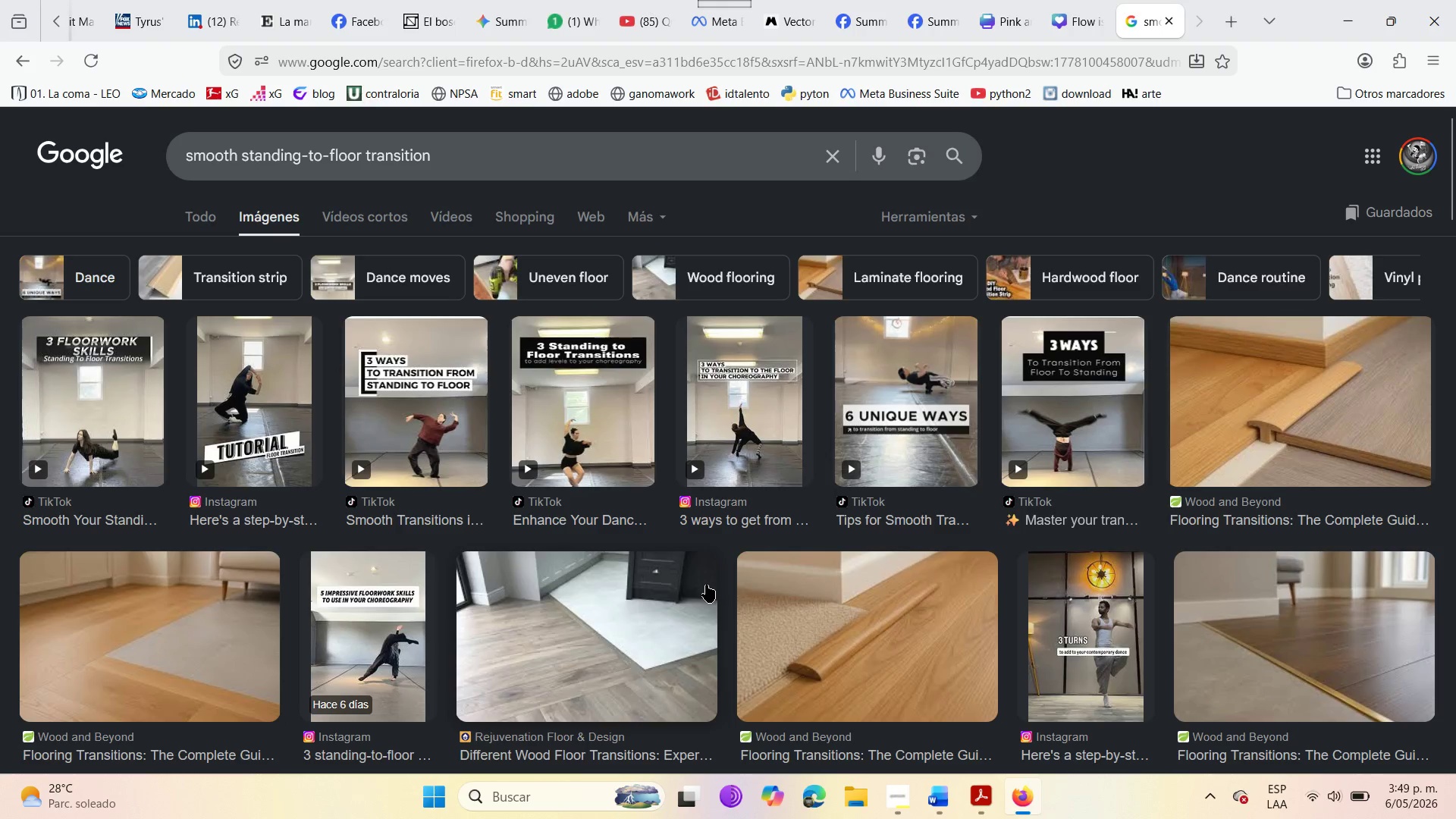 
left_click([1088, 0])
 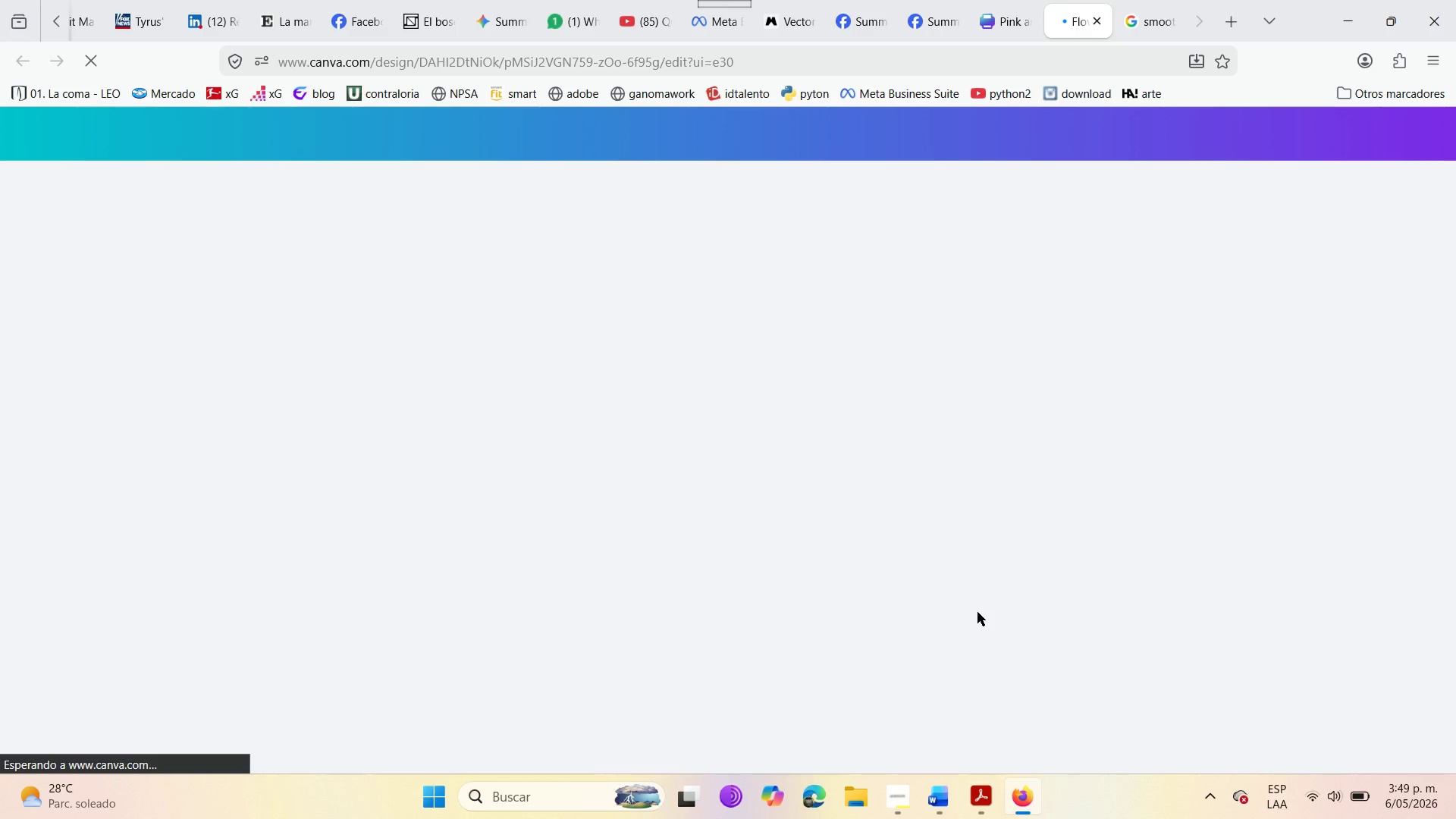 
wait(5.97)
 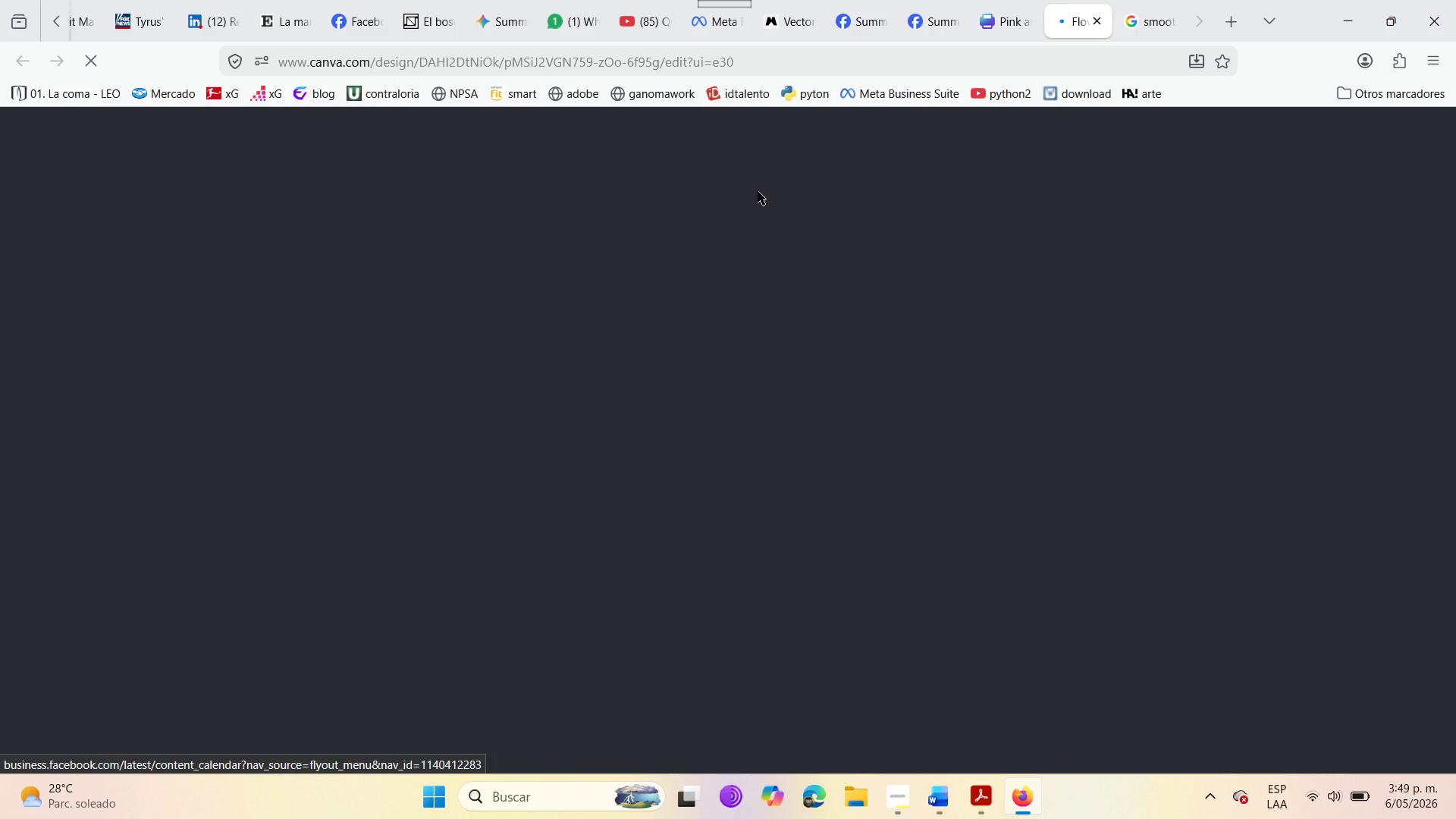 
left_click([1141, 0])
 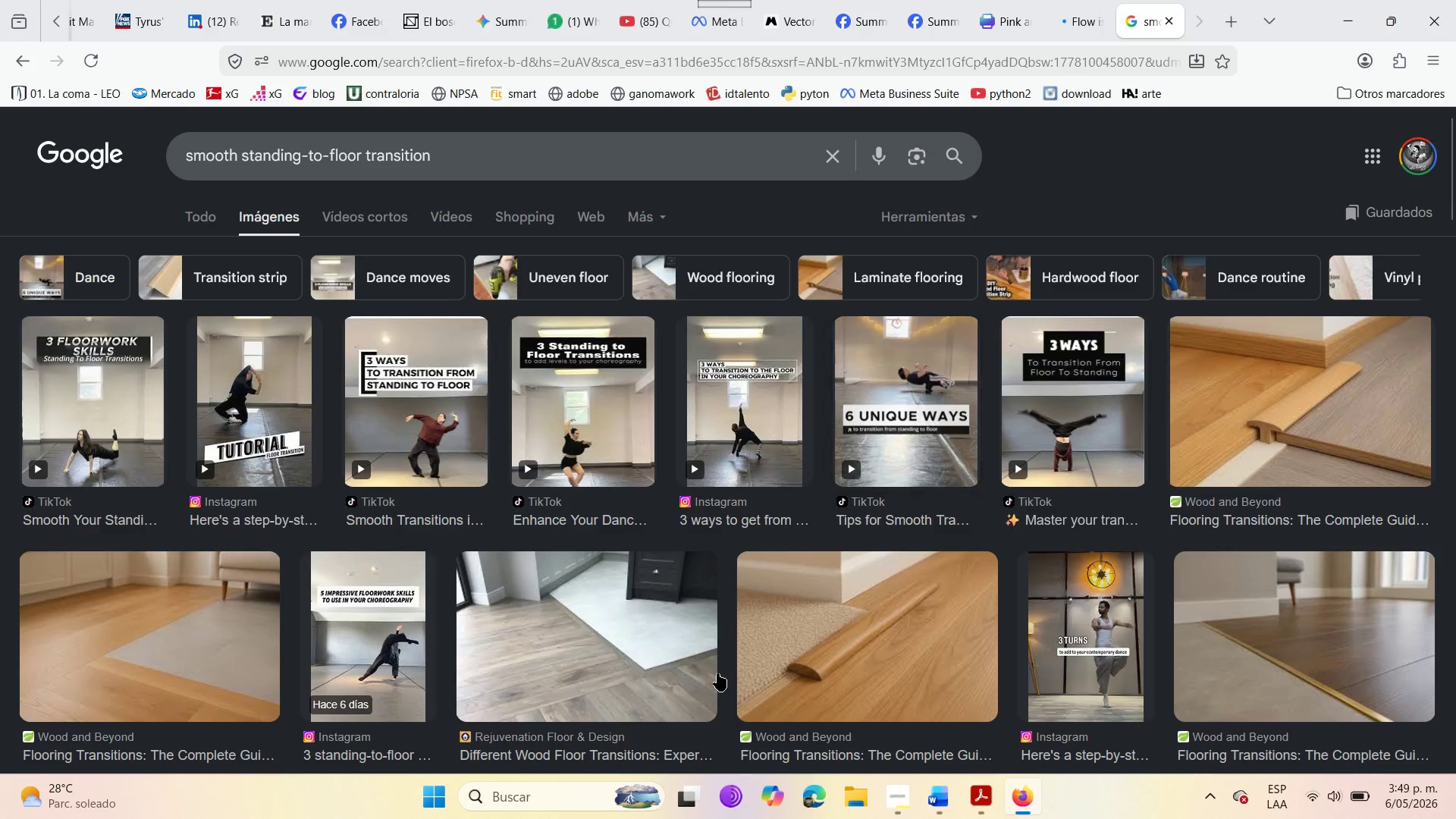 
scroll: coordinate [670, 565], scroll_direction: down, amount: 18.0
 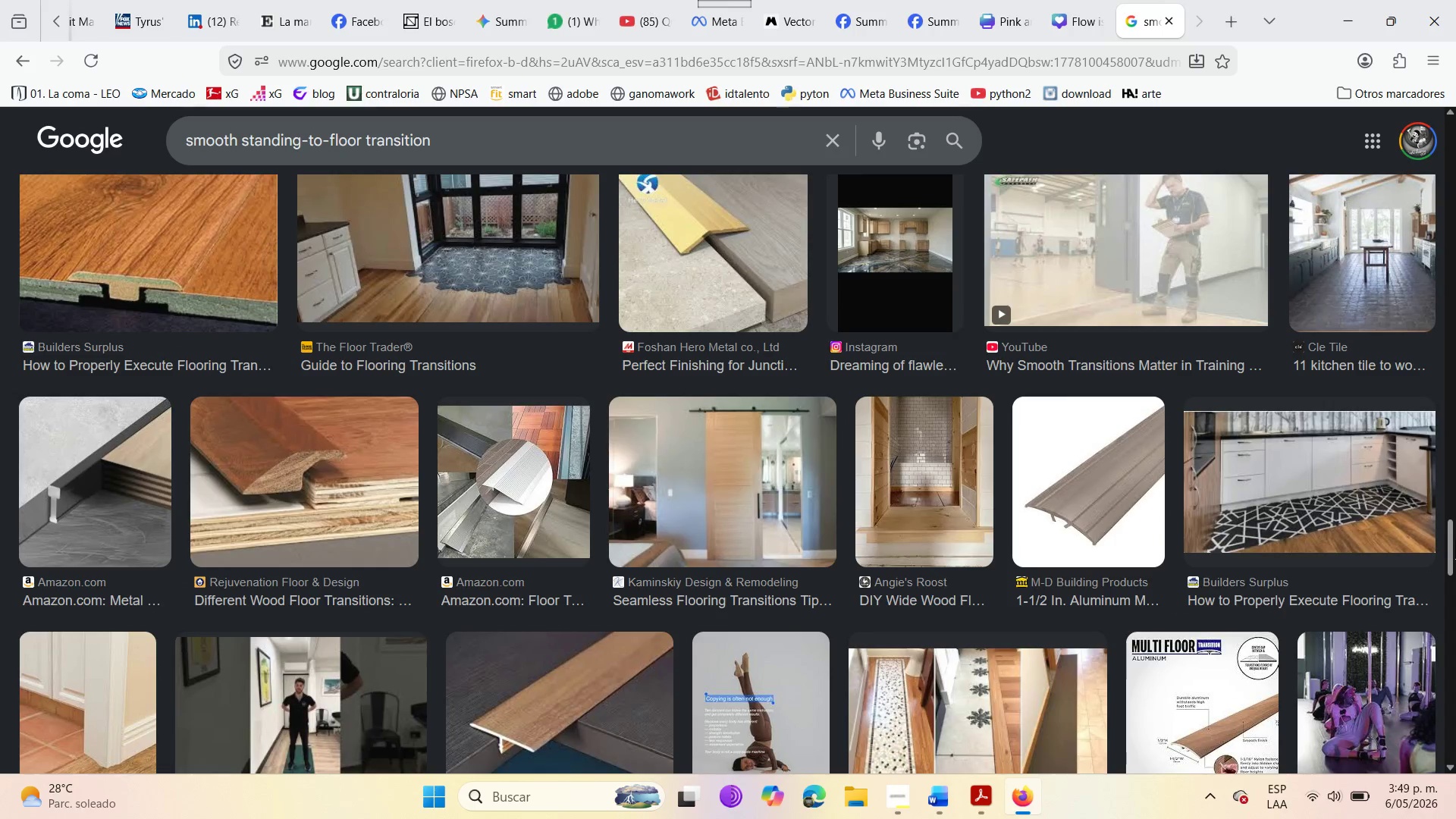 
left_click_drag(start_coordinate=[1449, 548], to_coordinate=[1411, 35])
 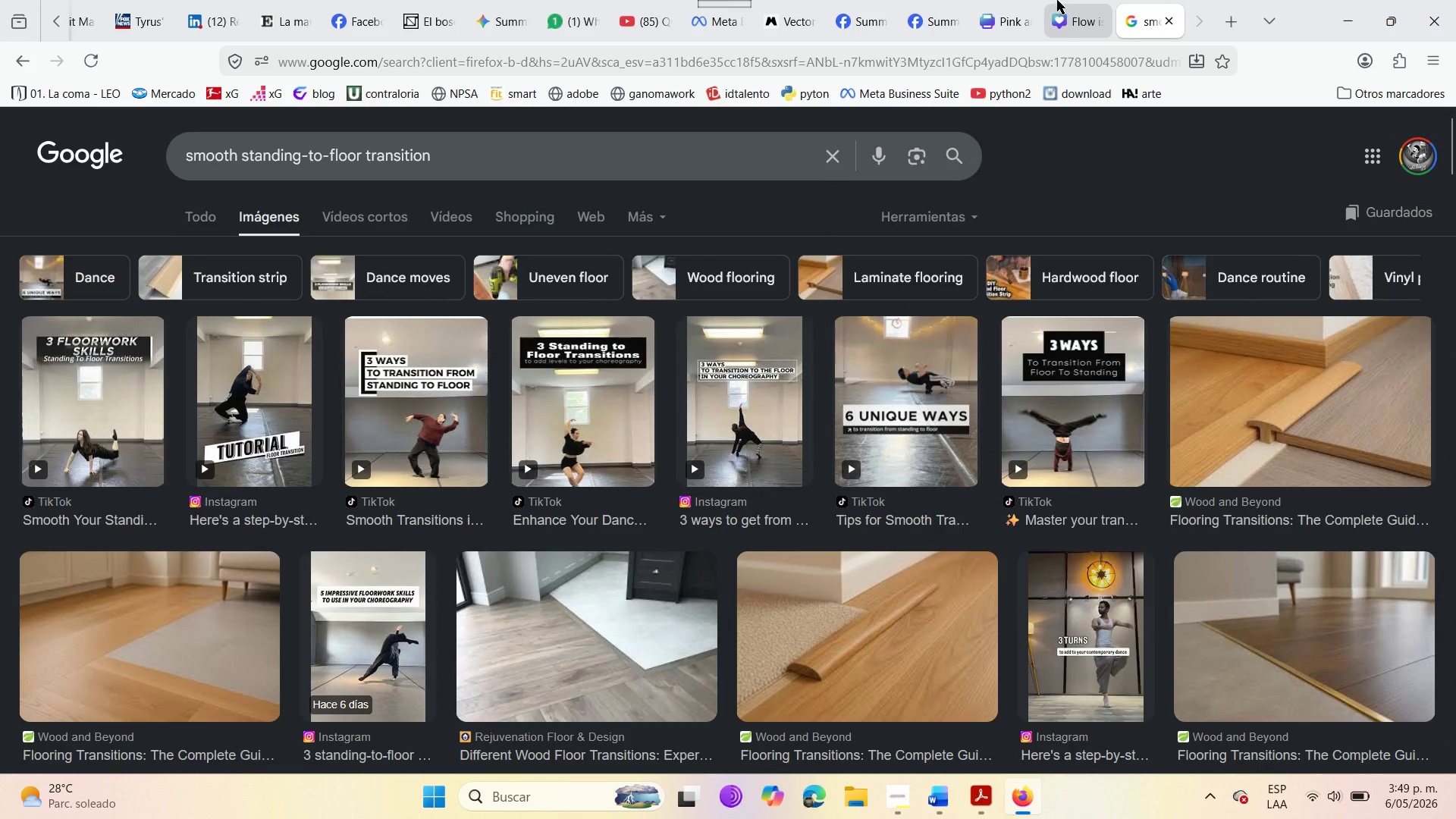 
left_click([1057, 0])
 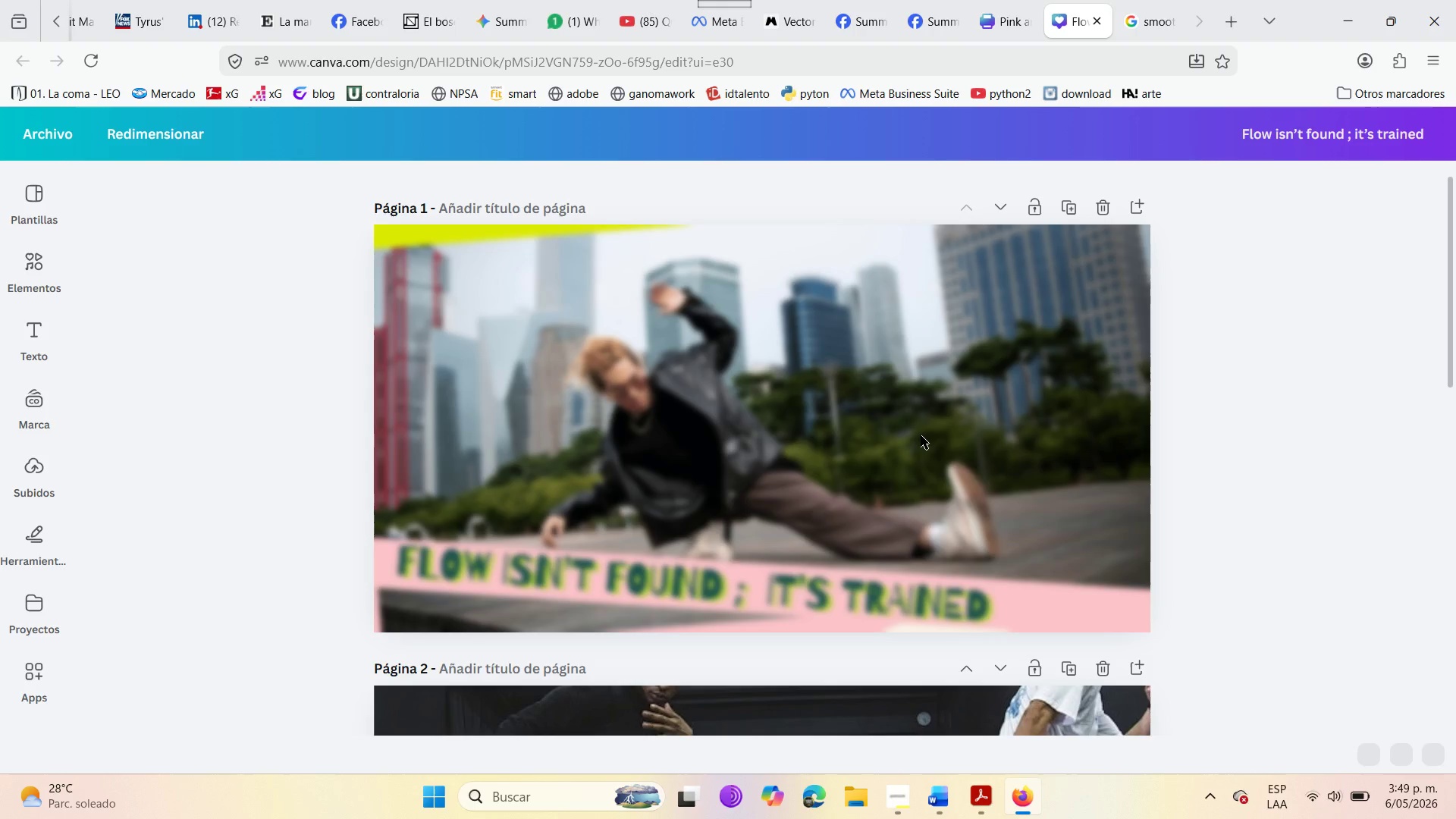 
scroll: coordinate [840, 544], scroll_direction: down, amount: 19.0
 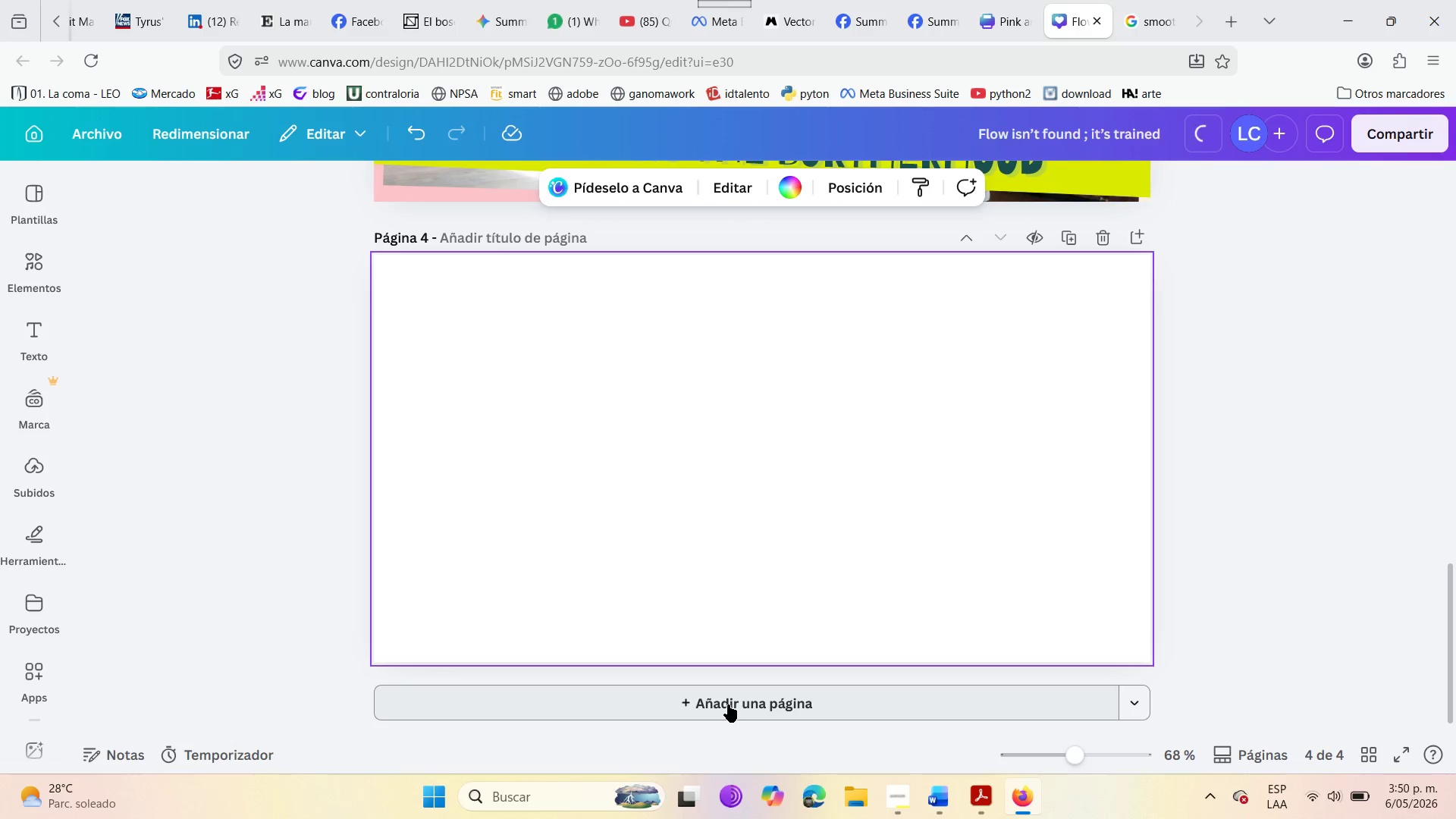 
wait(6.32)
 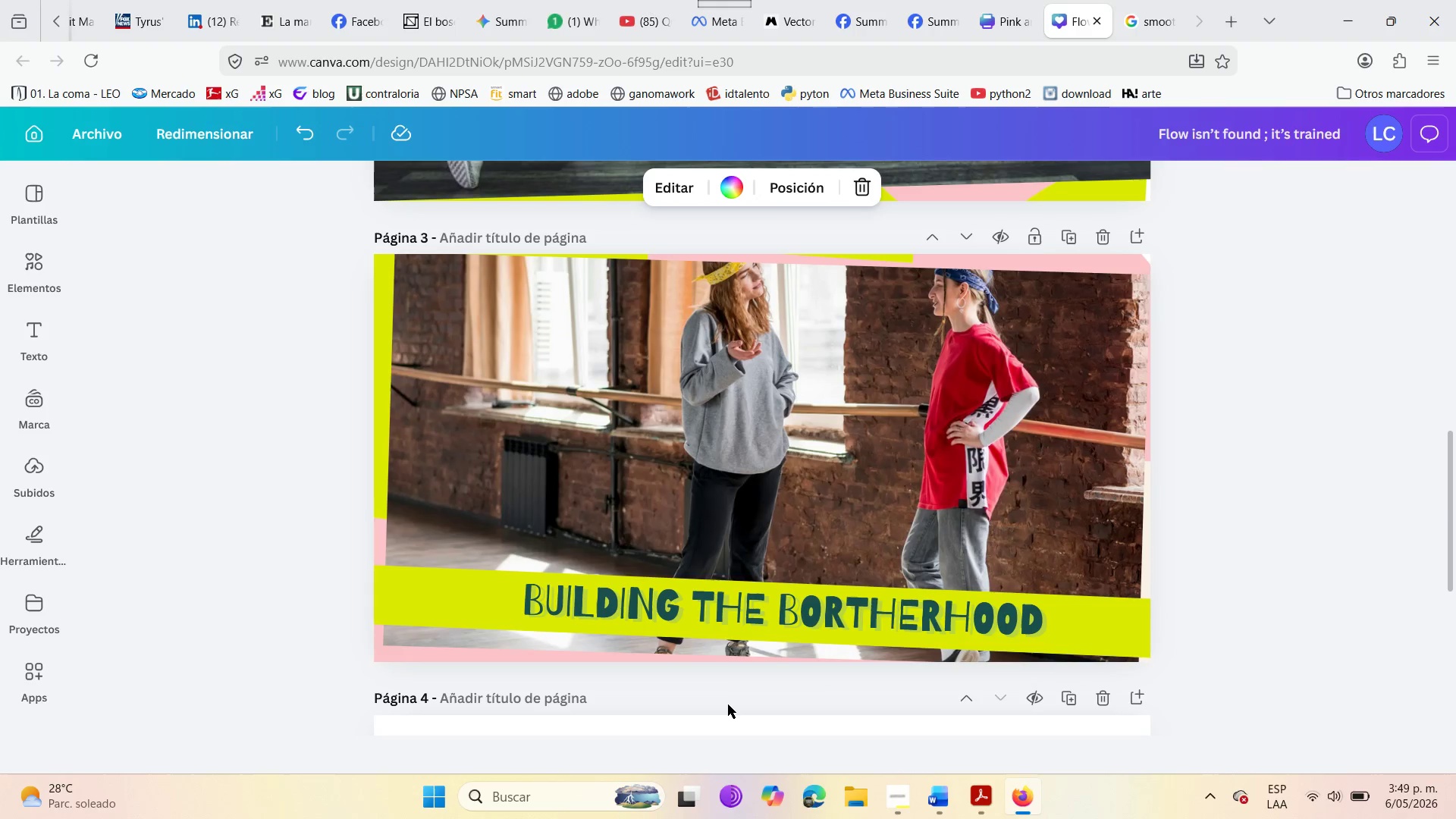 
left_click([1100, 246])
 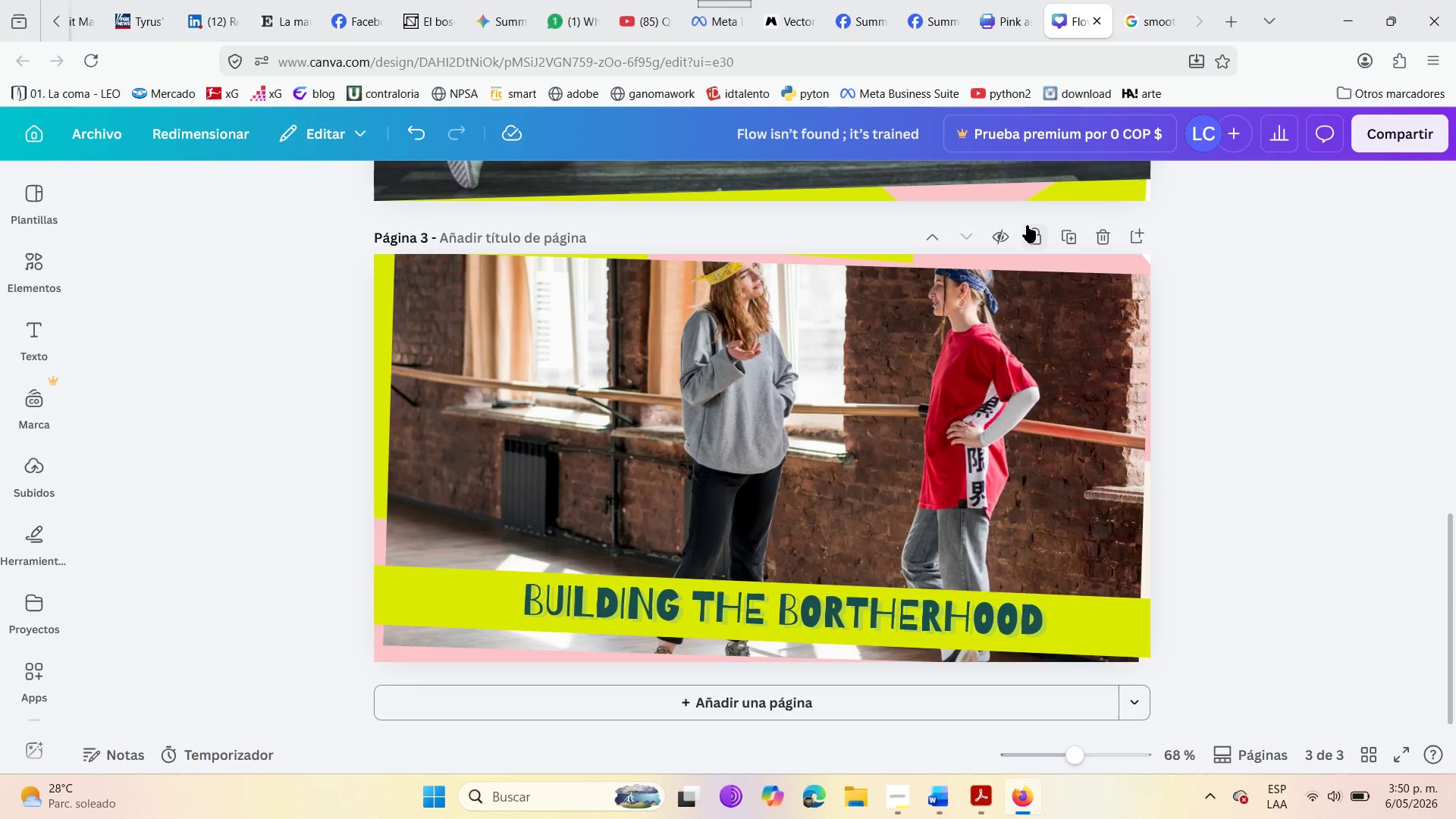 
left_click([1066, 237])
 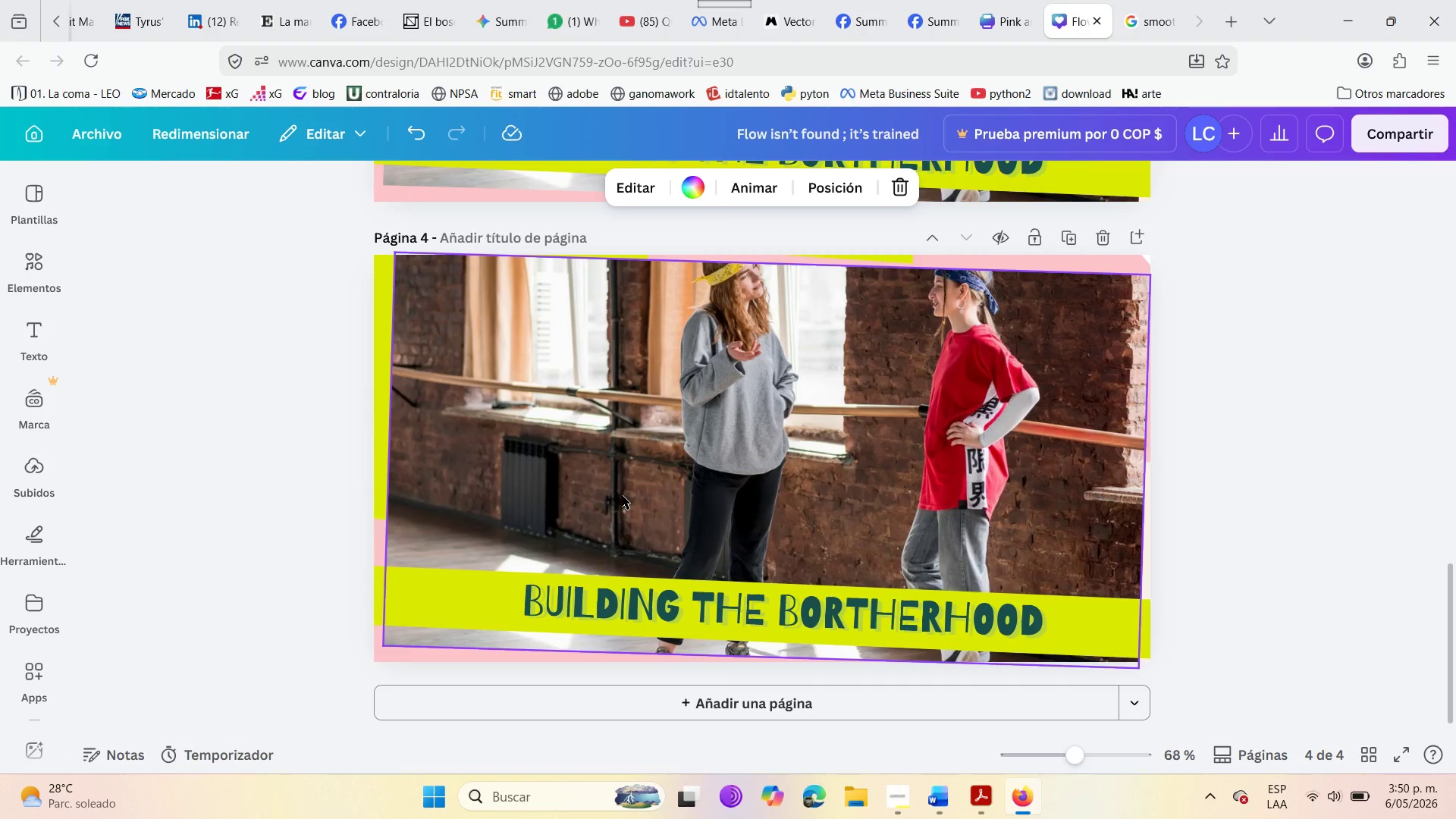 
wait(21.92)
 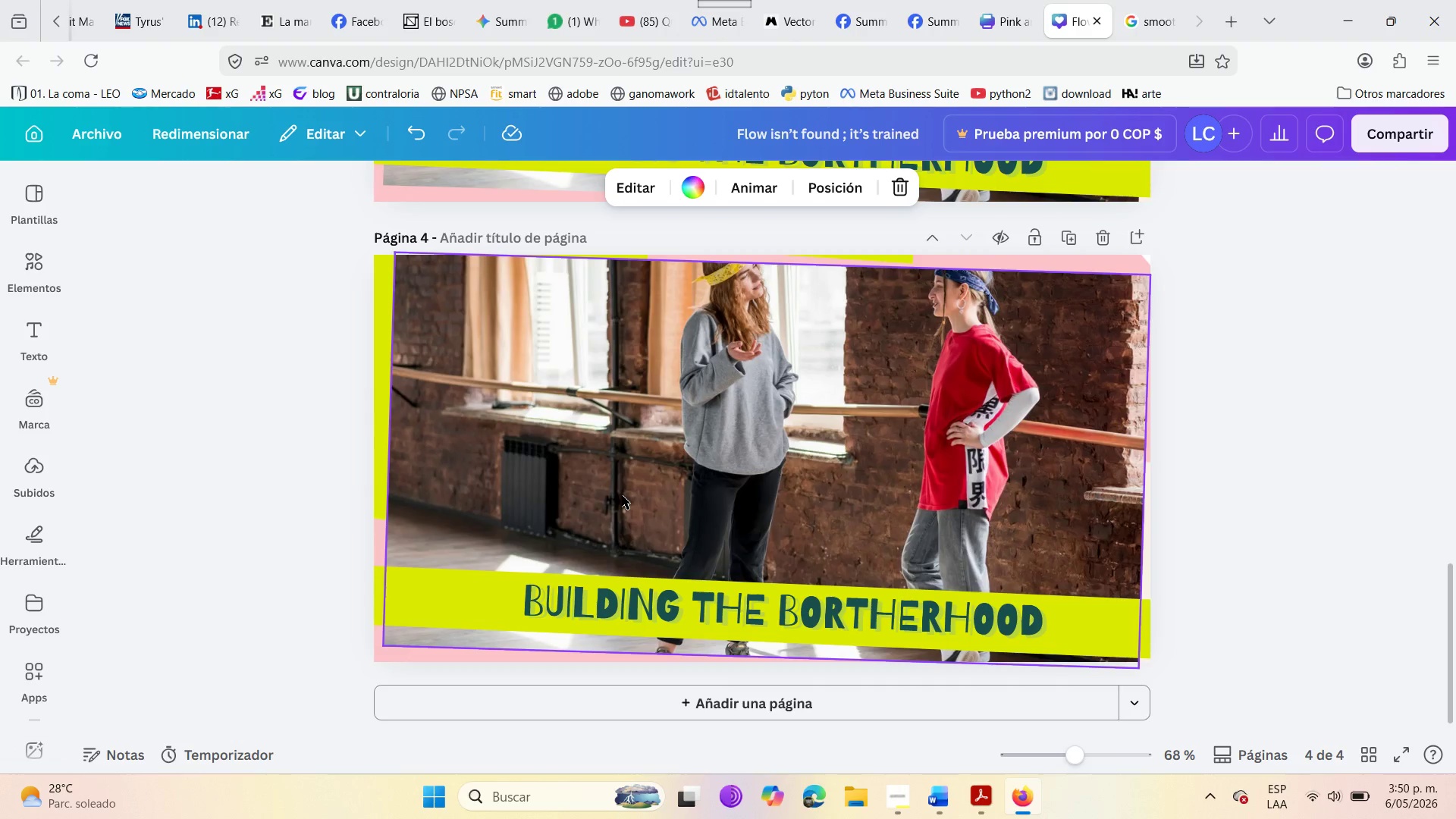 
left_click([1019, 1])
 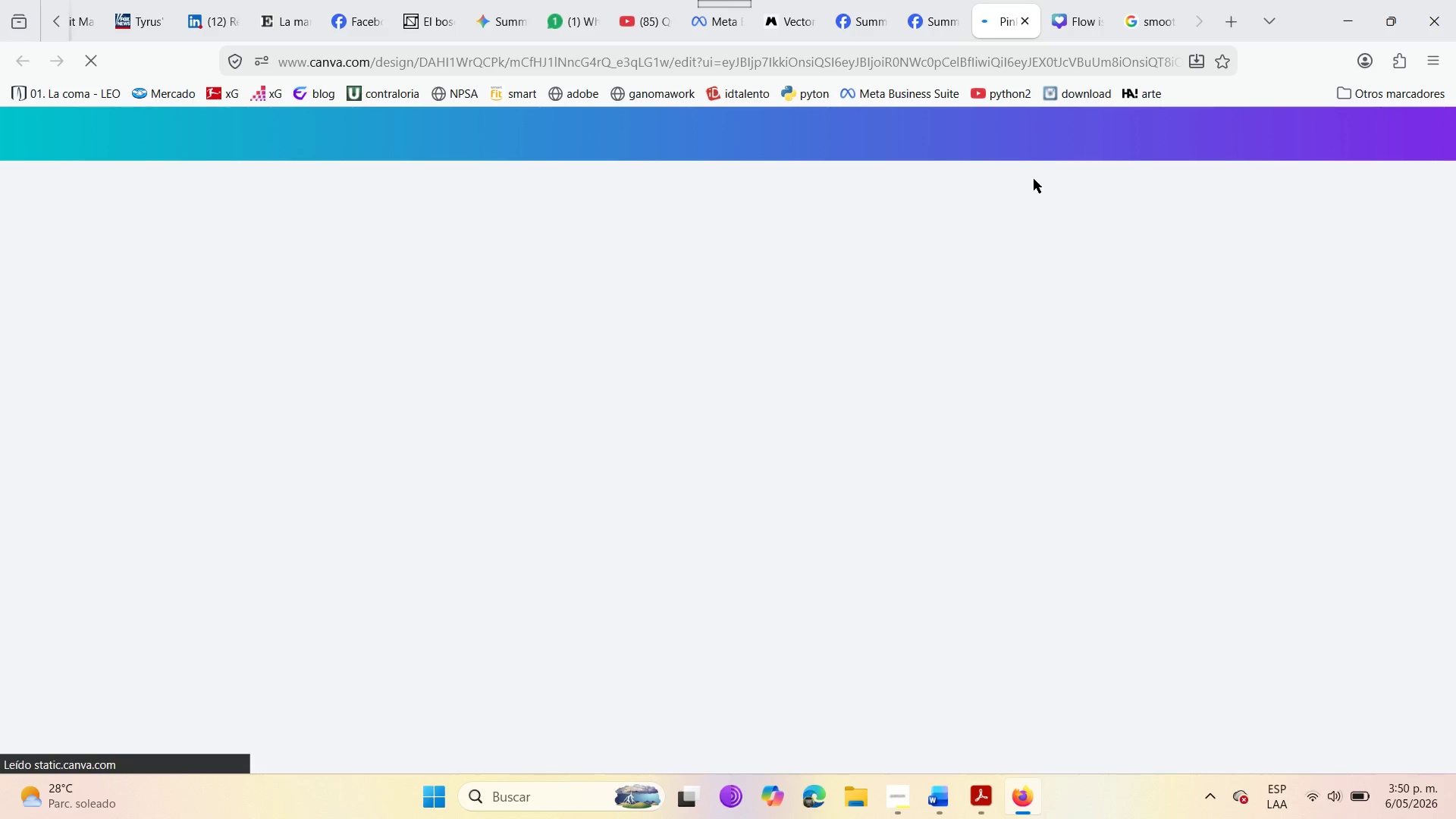 
mouse_move([719, 620])
 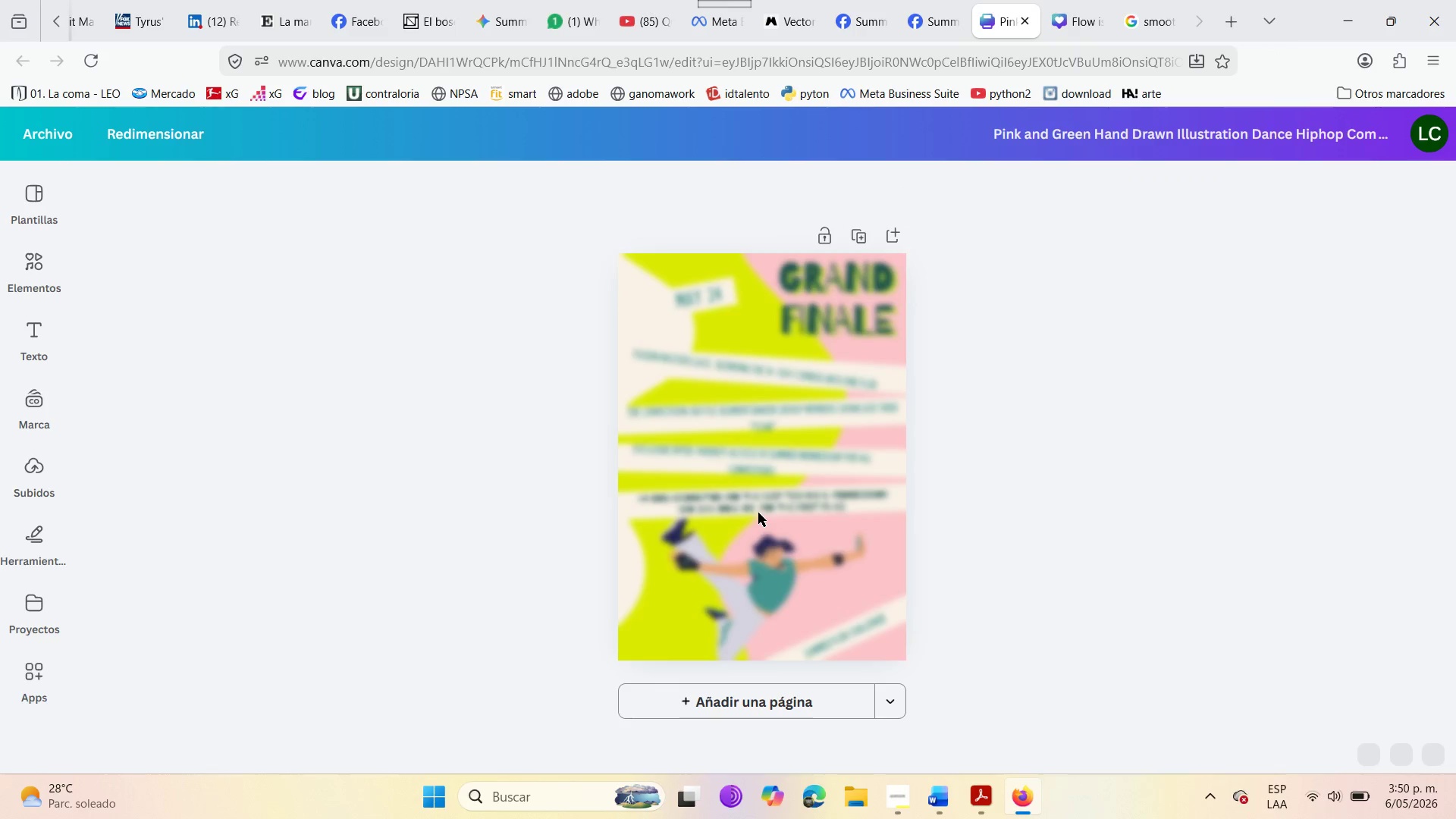 
left_click([1066, 0])
 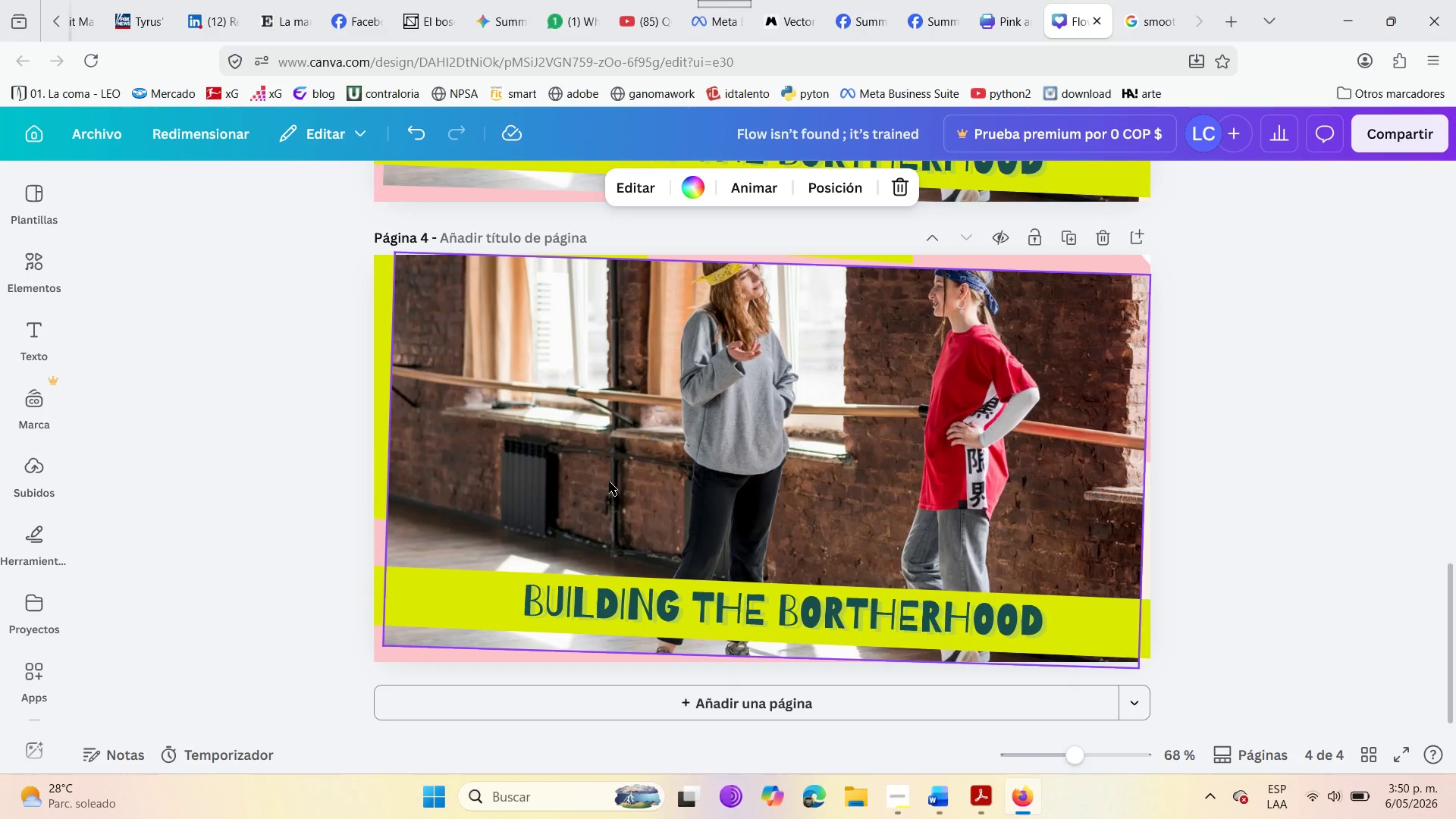 
scroll: coordinate [609, 463], scroll_direction: down, amount: 4.0
 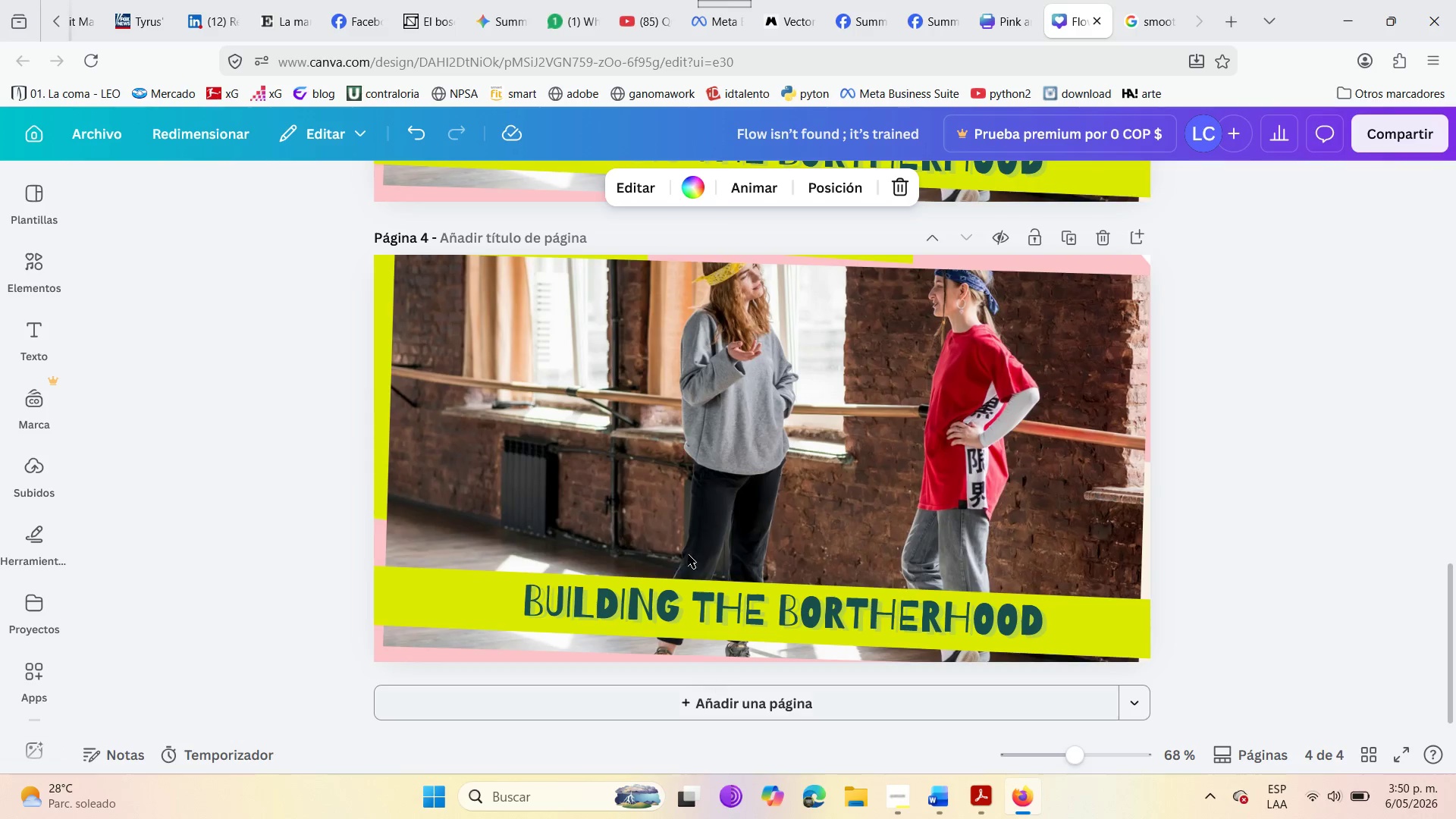 
left_click([737, 444])
 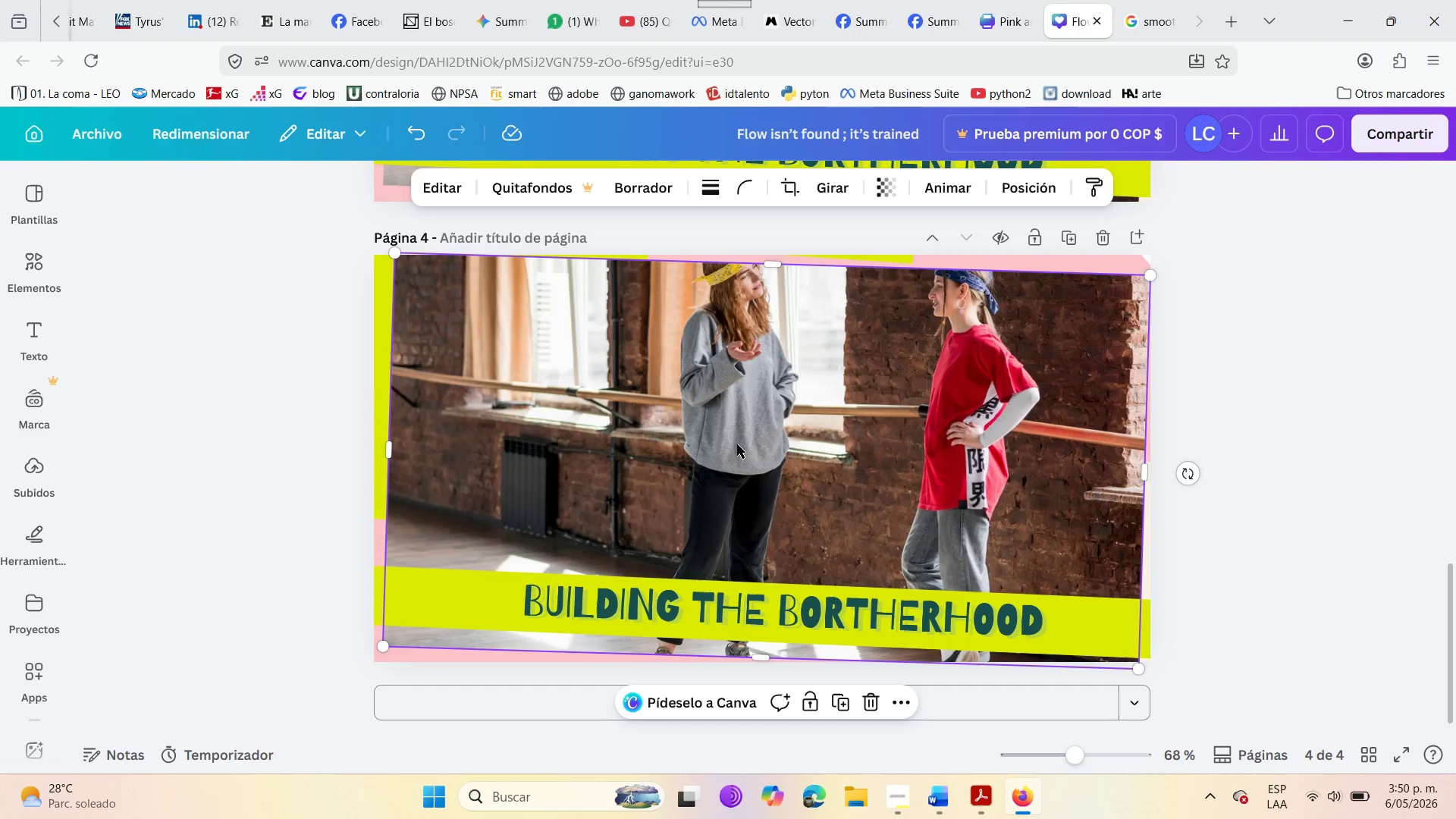 
key(Delete)
 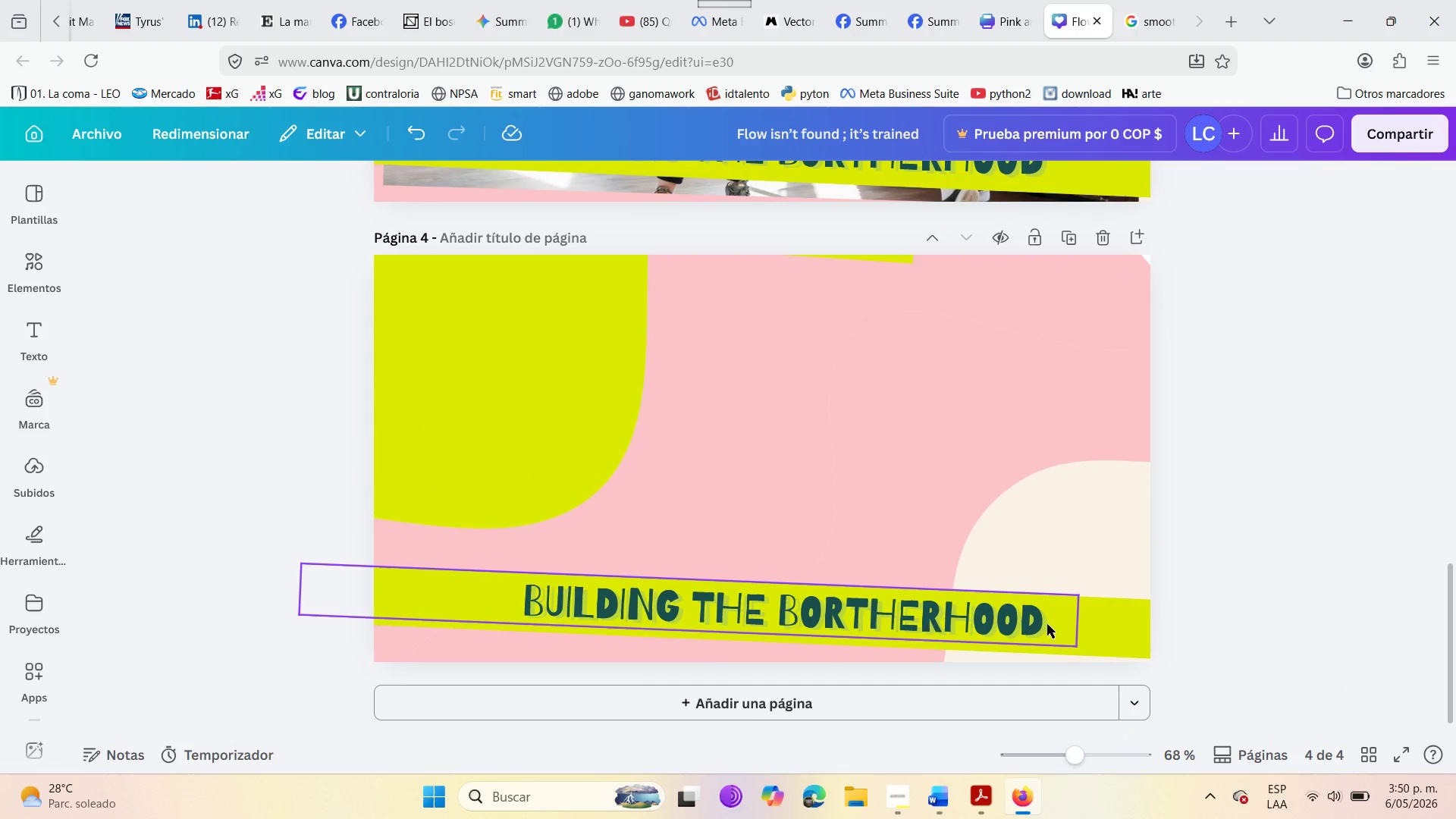 
left_click_drag(start_coordinate=[1105, 647], to_coordinate=[1110, 494])
 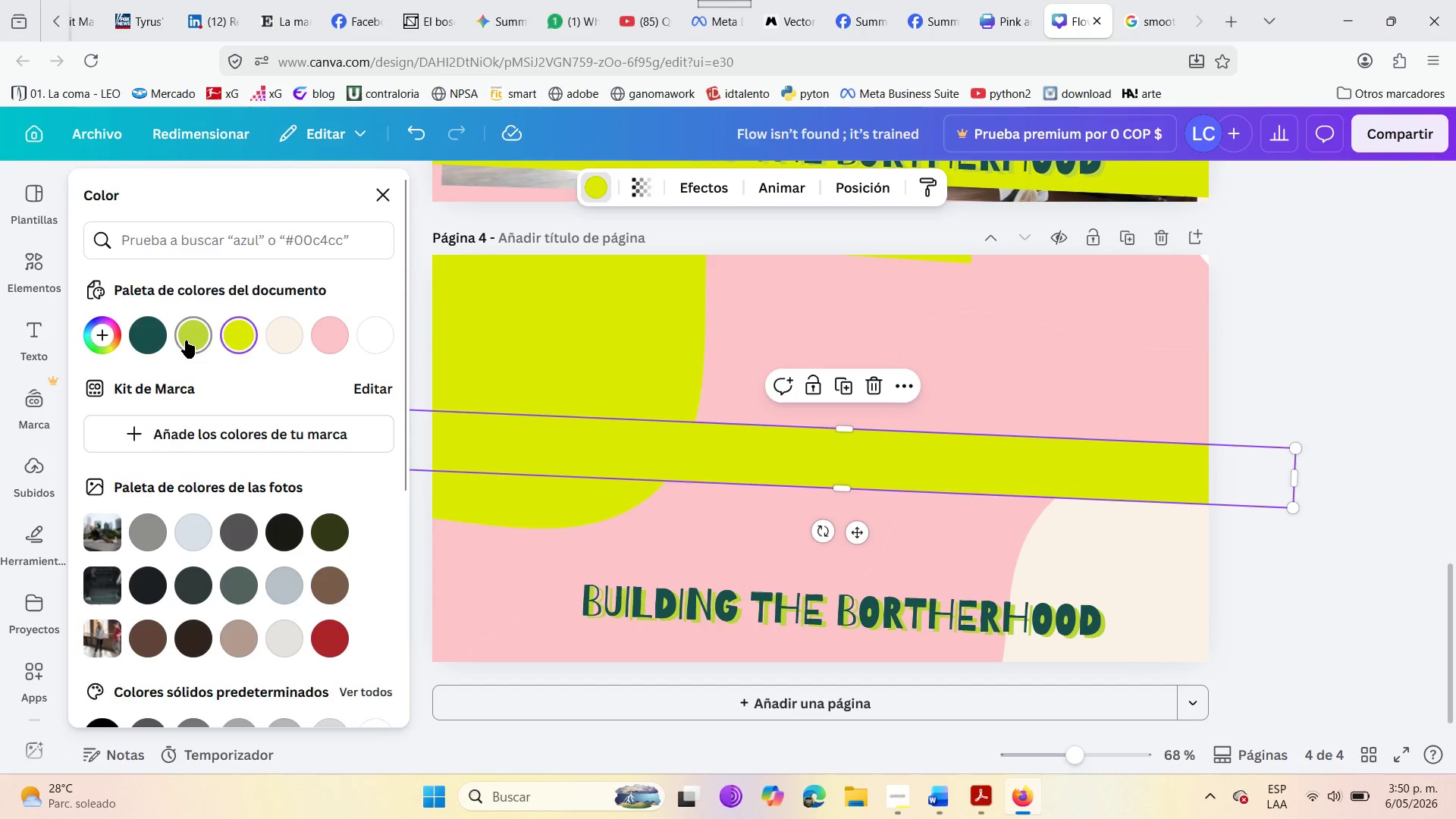 
left_click_drag(start_coordinate=[868, 618], to_coordinate=[830, 469])
 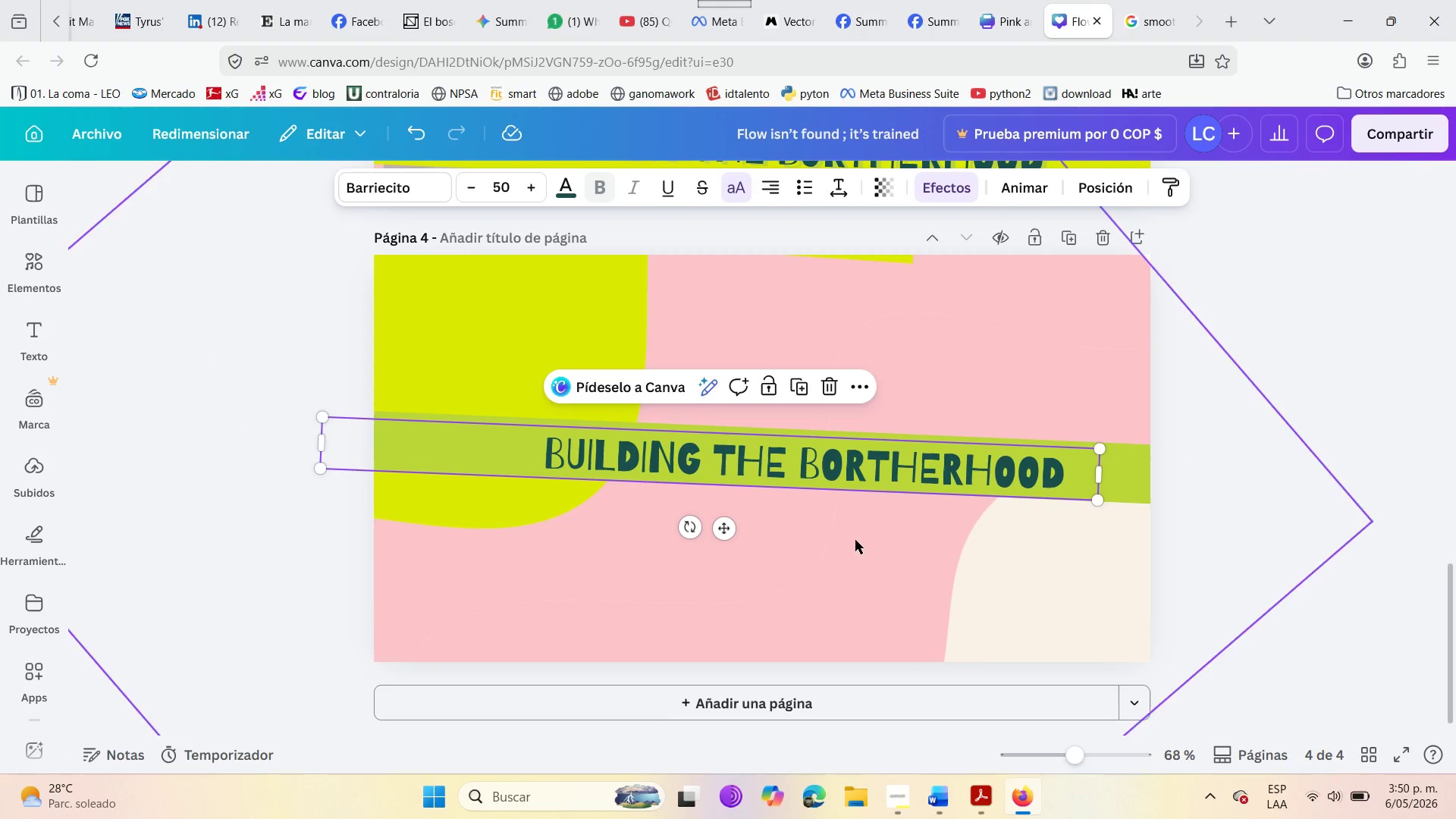 
wait(5.58)
 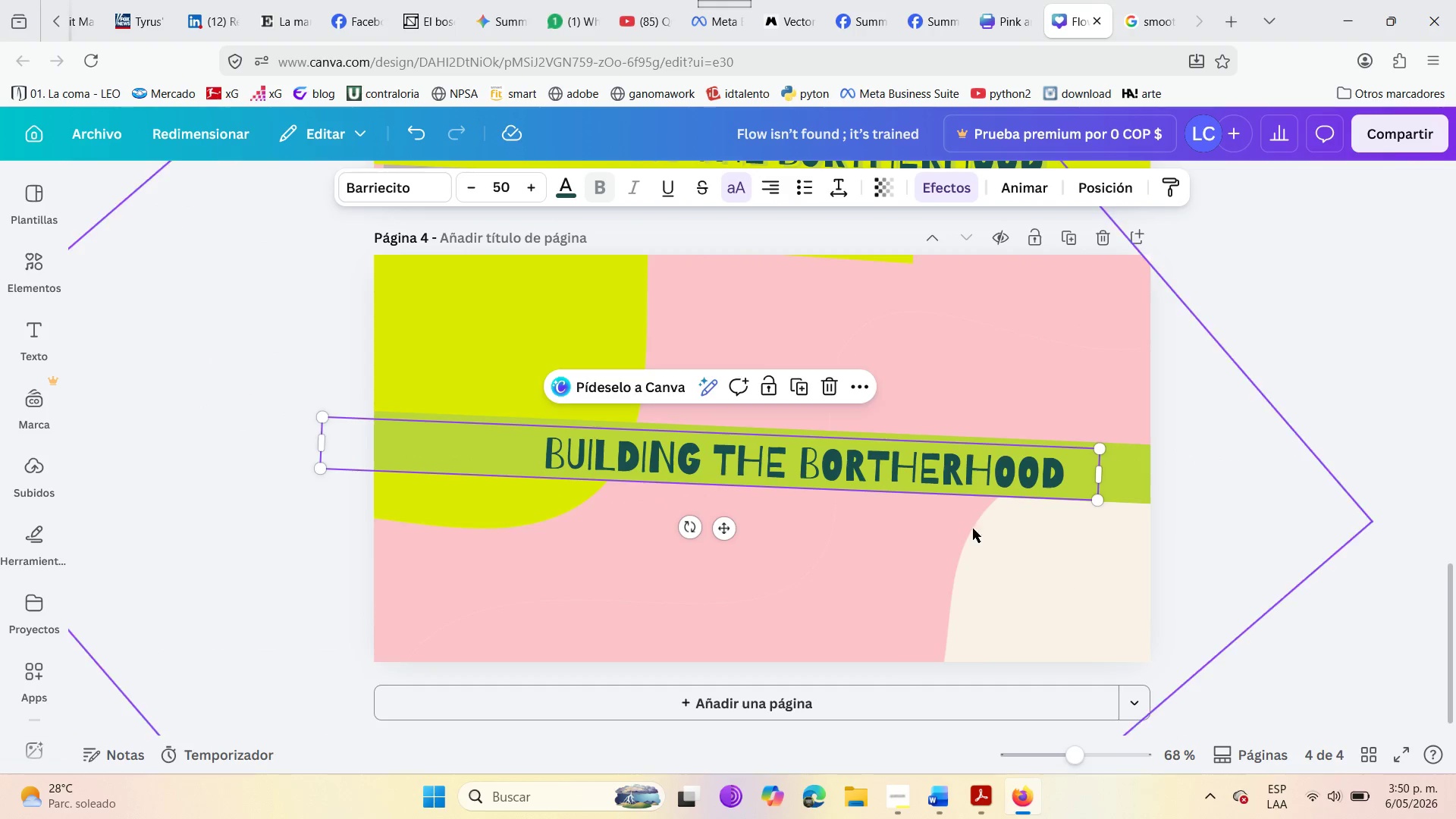 
double_click([1056, 468])
 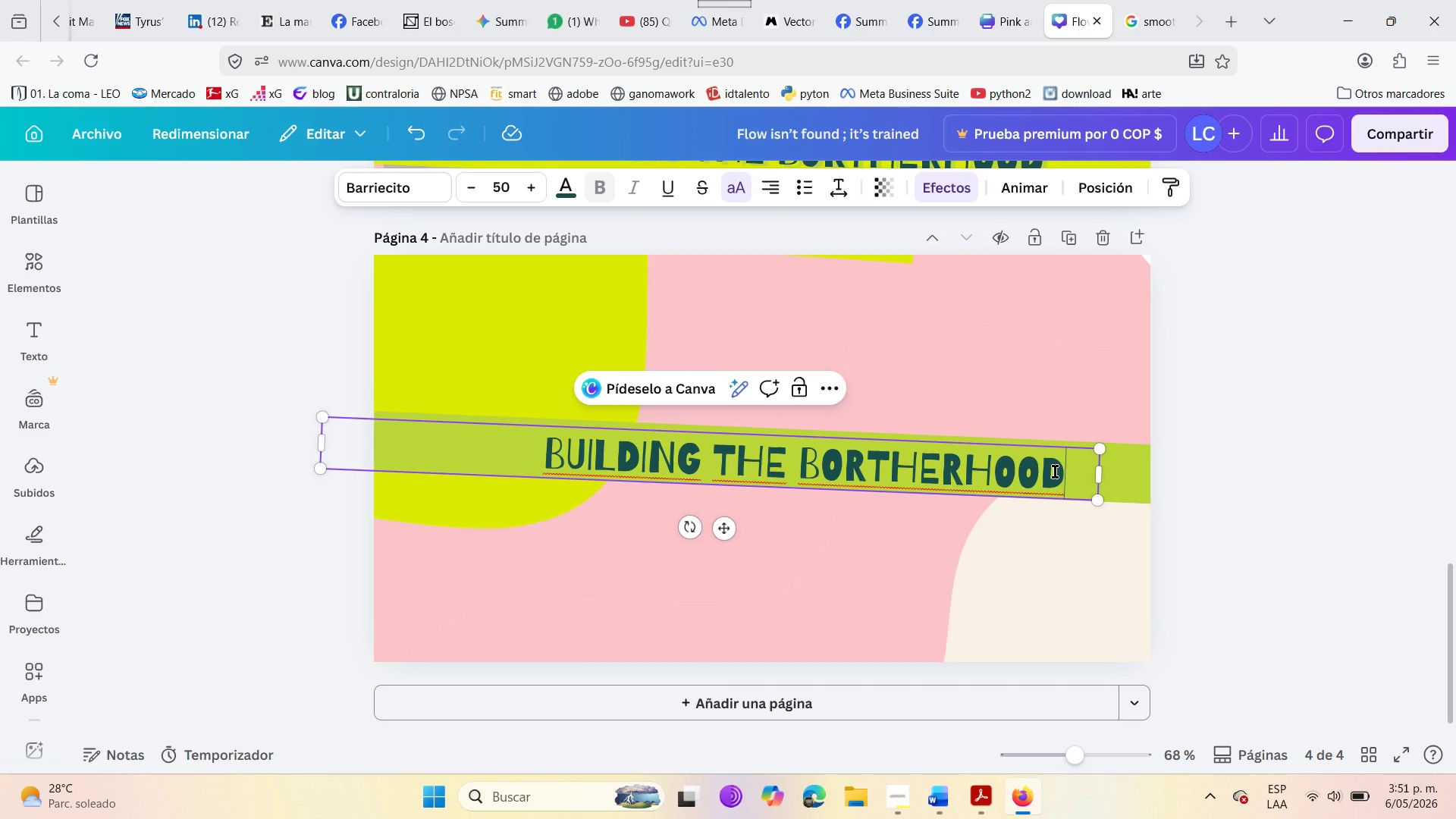 
hold_key(key=Backspace, duration=1.28)
 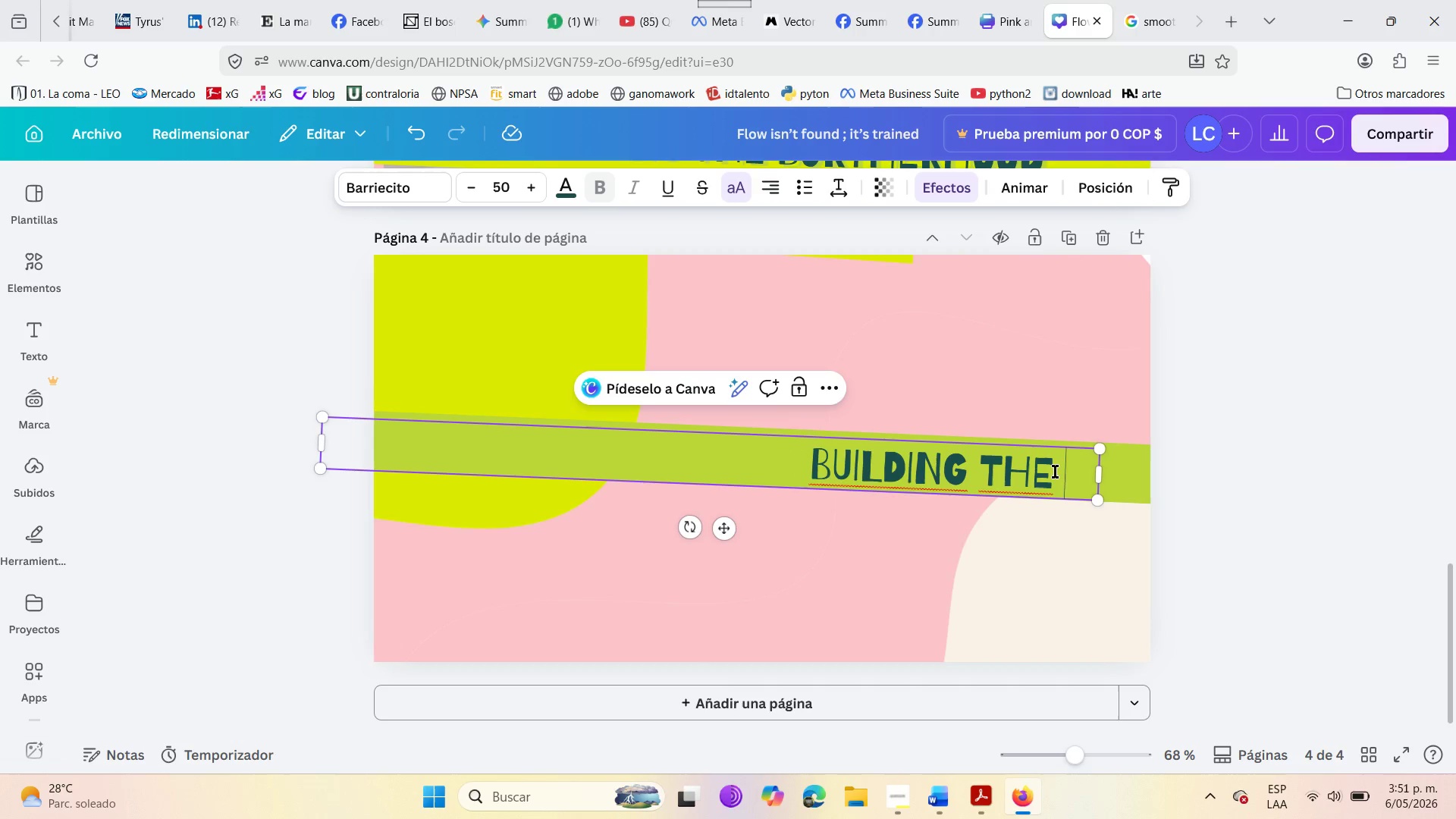 
key(Backspace)
key(Backspace)
key(Backspace)
key(Backspace)
key(Backspace)
key(Backspace)
key(Backspace)
key(Backspace)
key(Backspace)
key(Backspace)
key(Backspace)
key(Backspace)
key(Backspace)
type(The art of Gp)
key(Backspace)
type(o-dawn )
key(Backspace)
 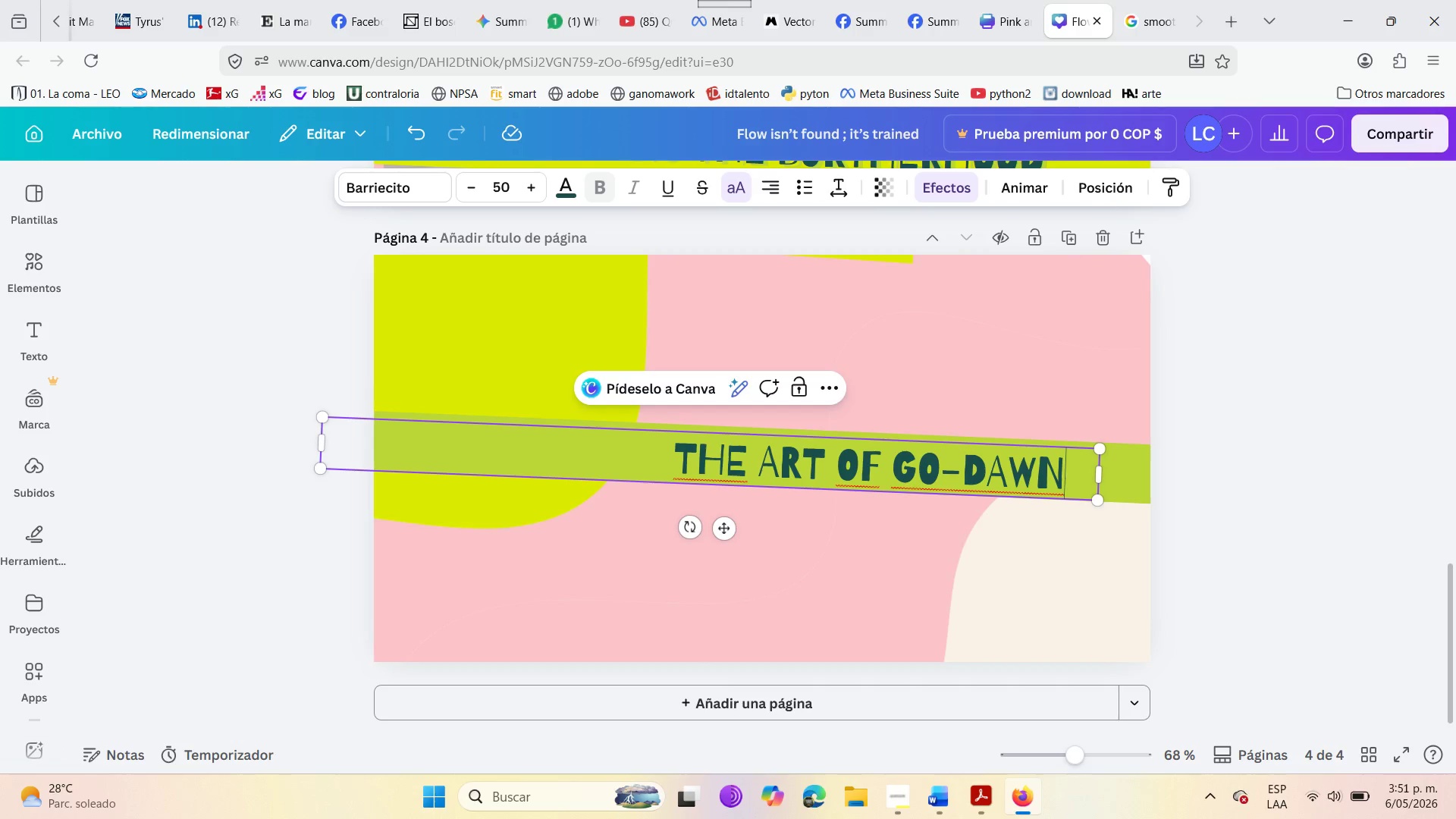 
wait(11.45)
 